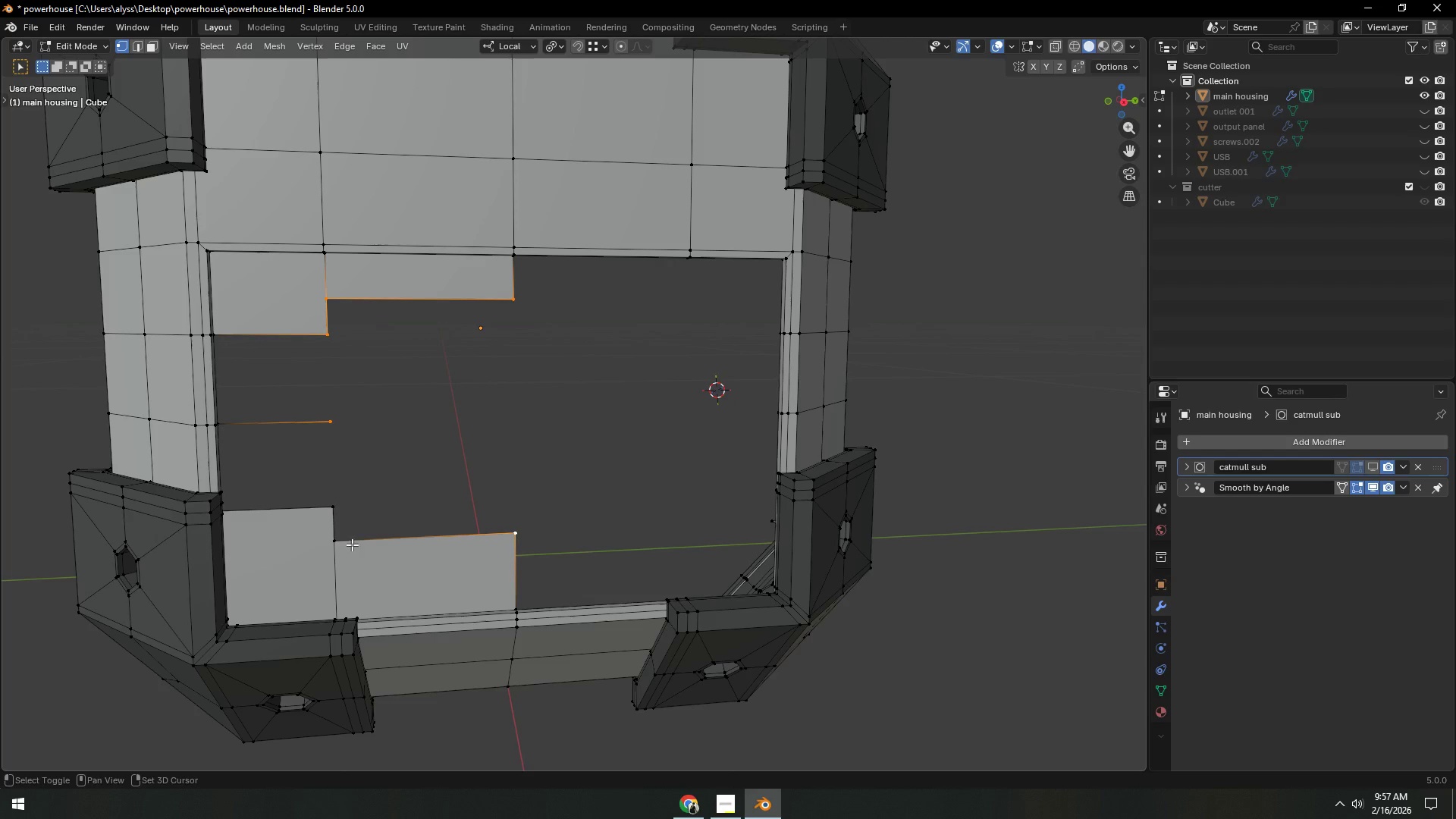 
double_click([330, 546])
 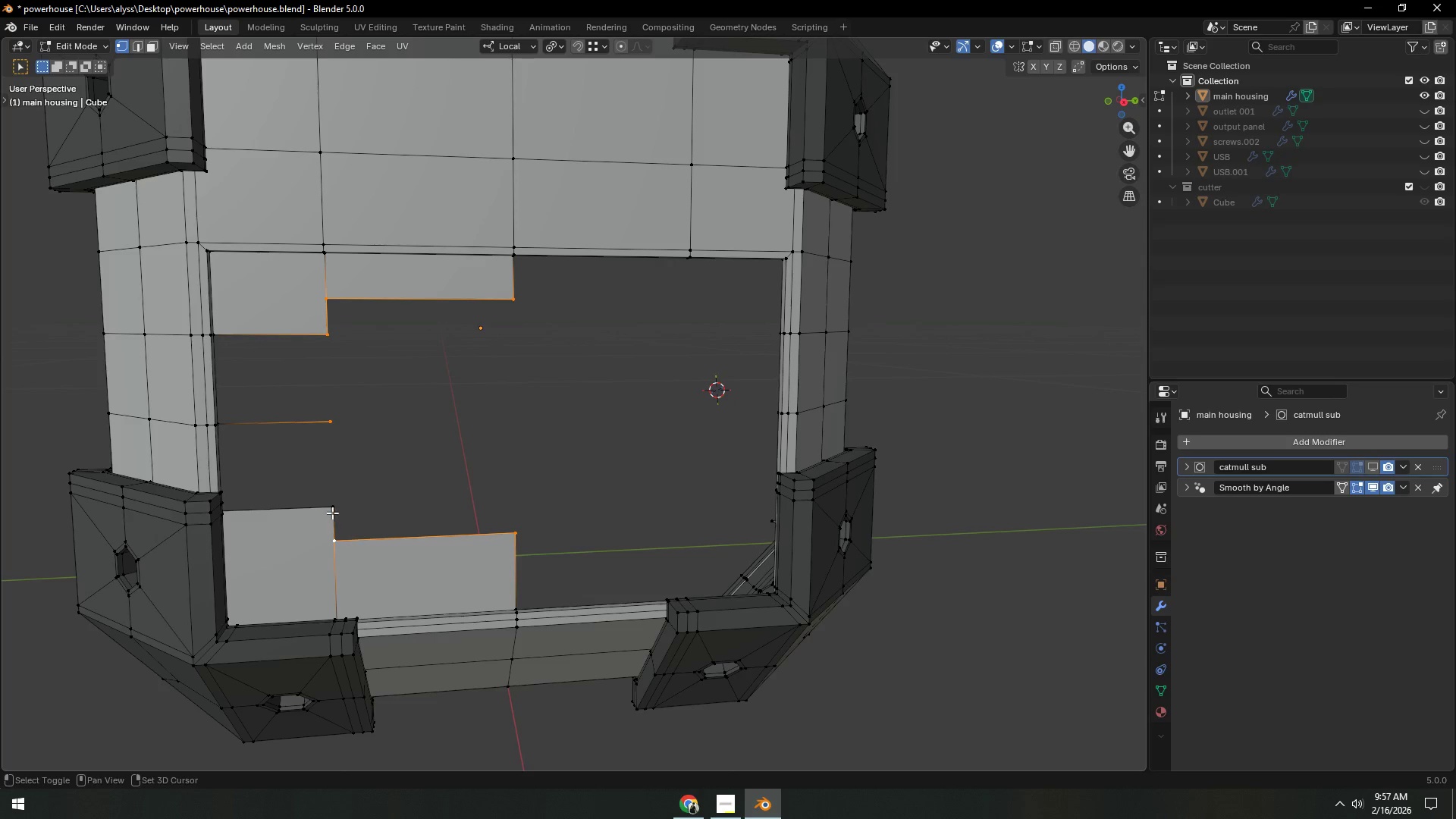 
triple_click([332, 513])
 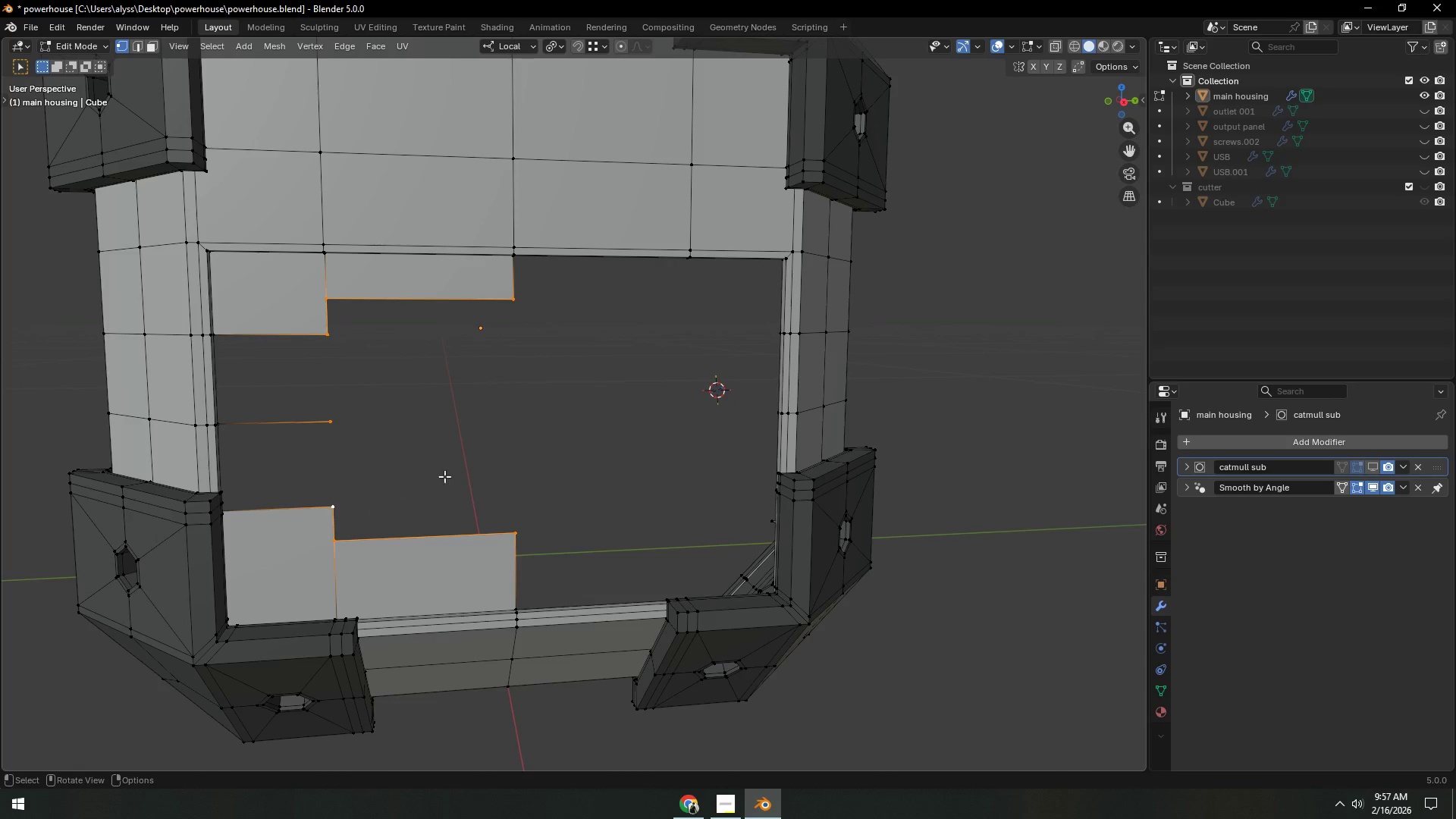 
key(X)
 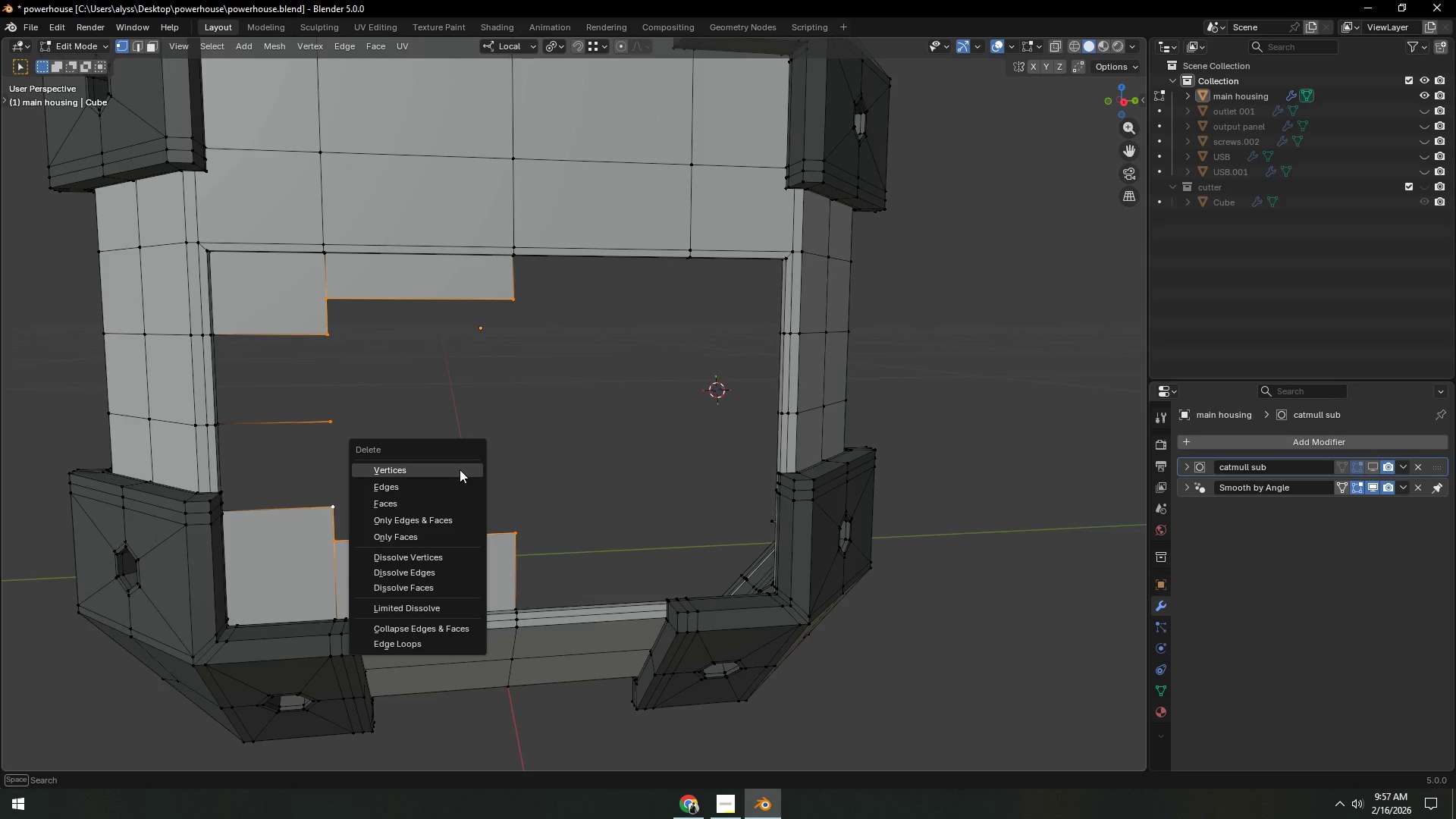 
left_click([460, 469])
 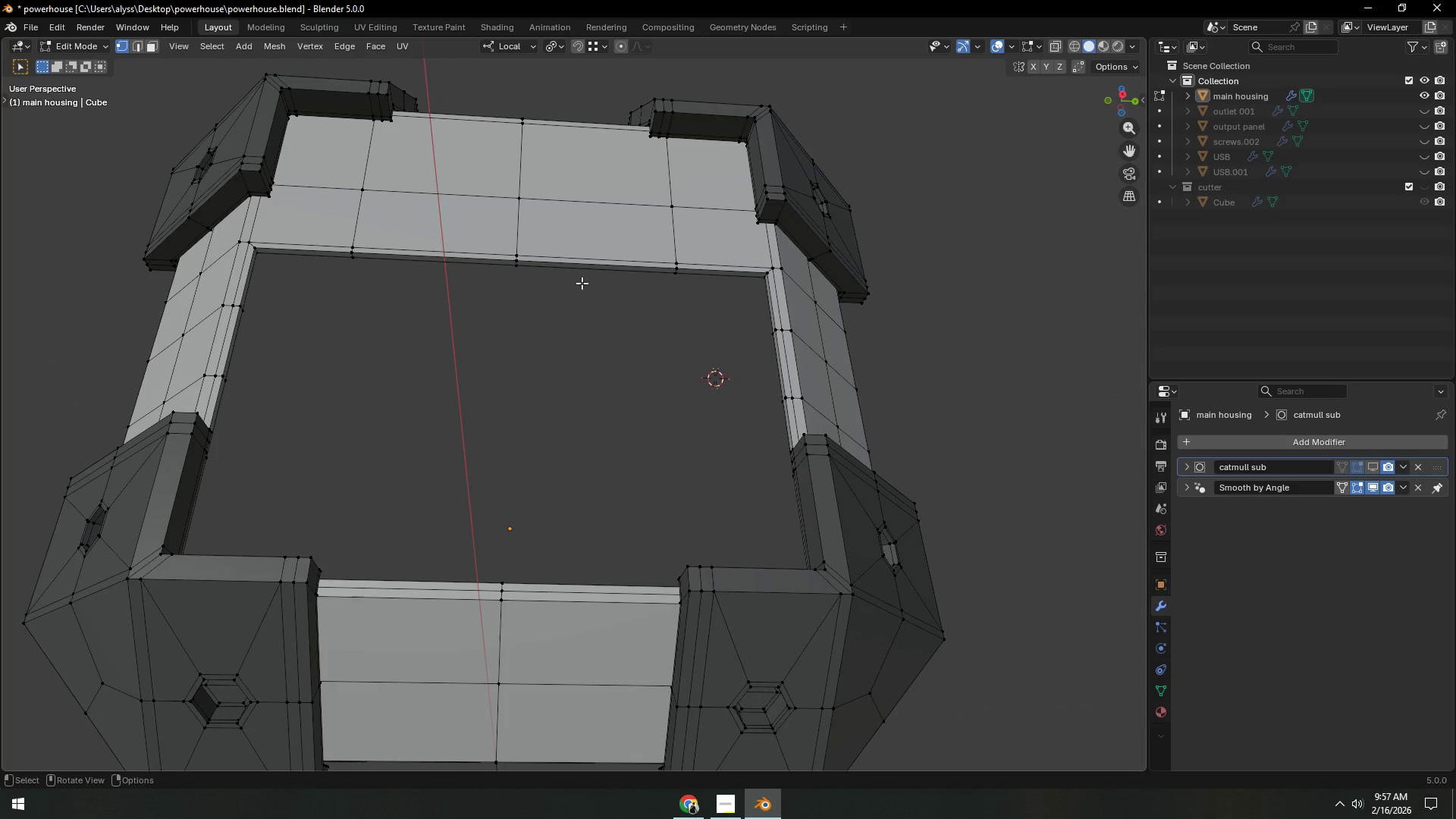 
wait(10.48)
 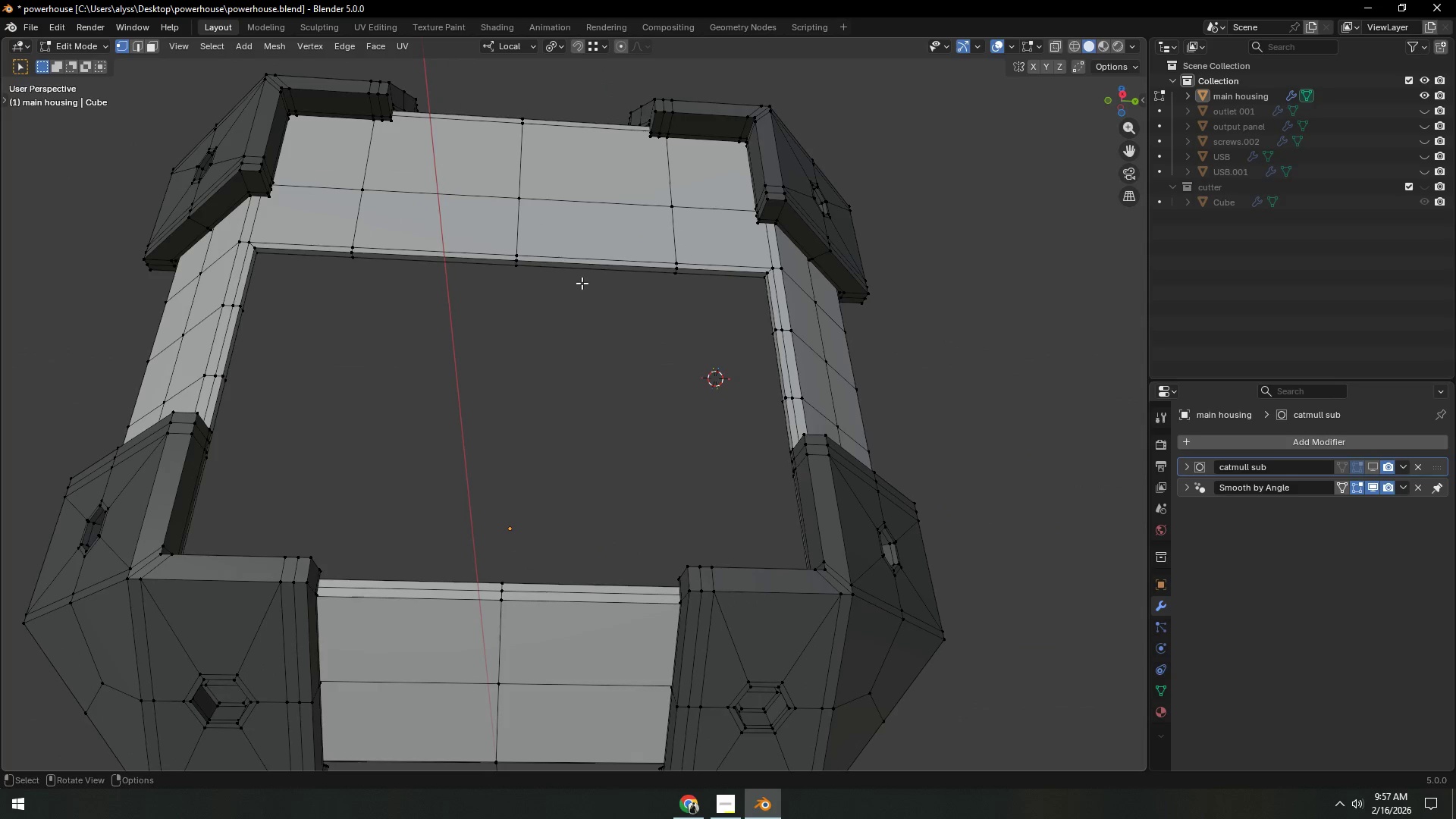 
left_click([585, 271])
 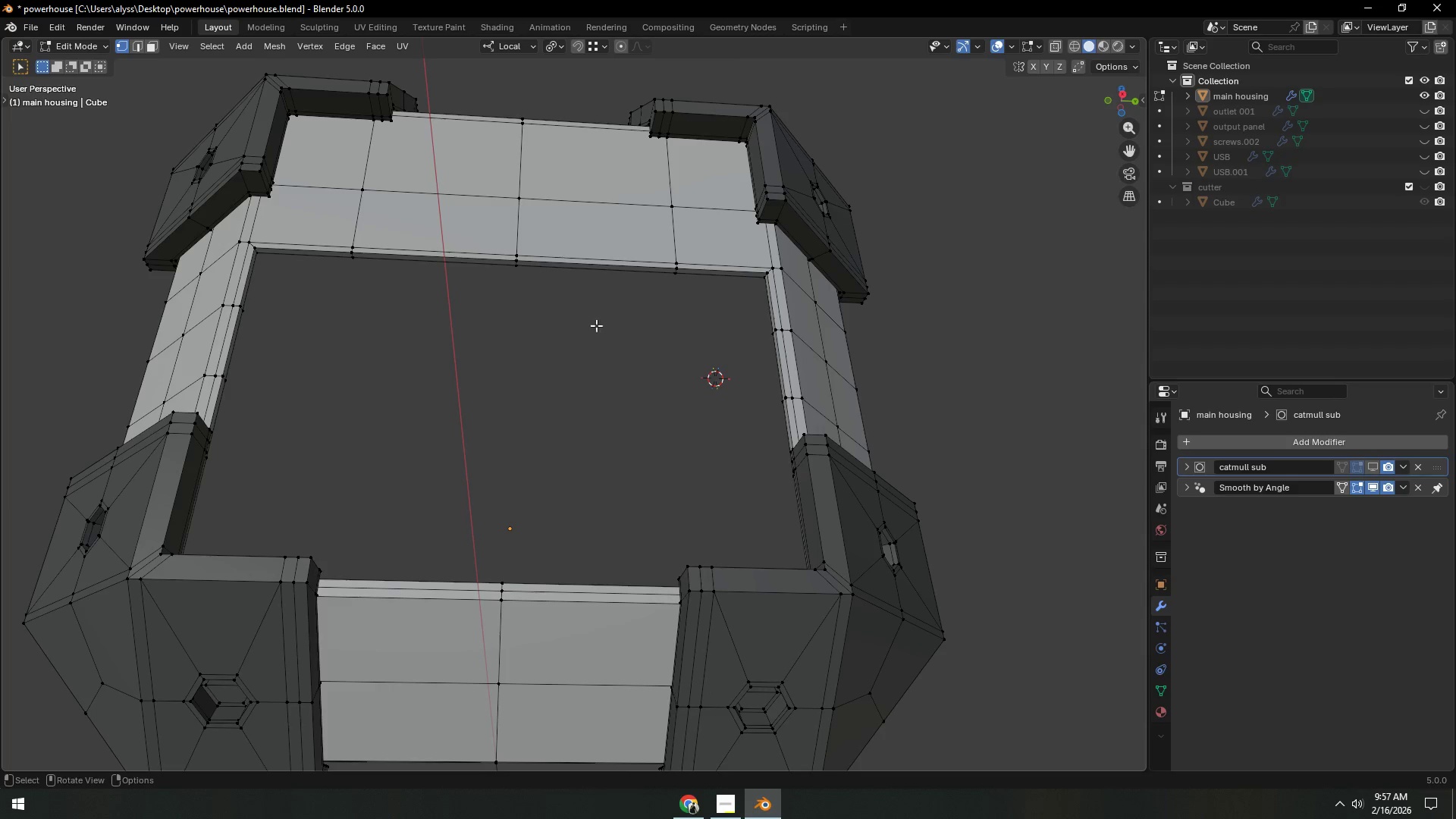 
key(2)
 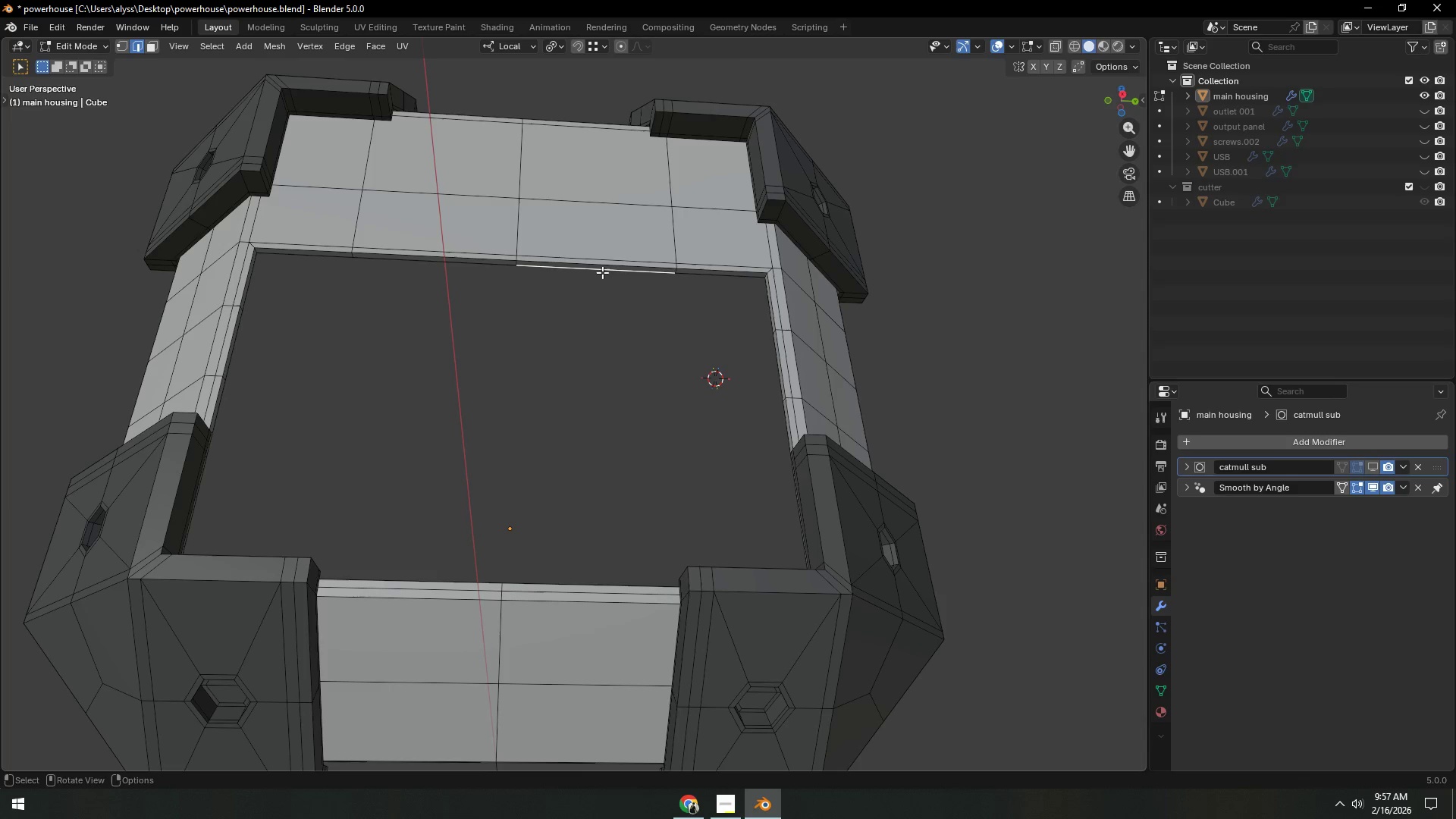 
hold_key(key=ShiftLeft, duration=0.31)
 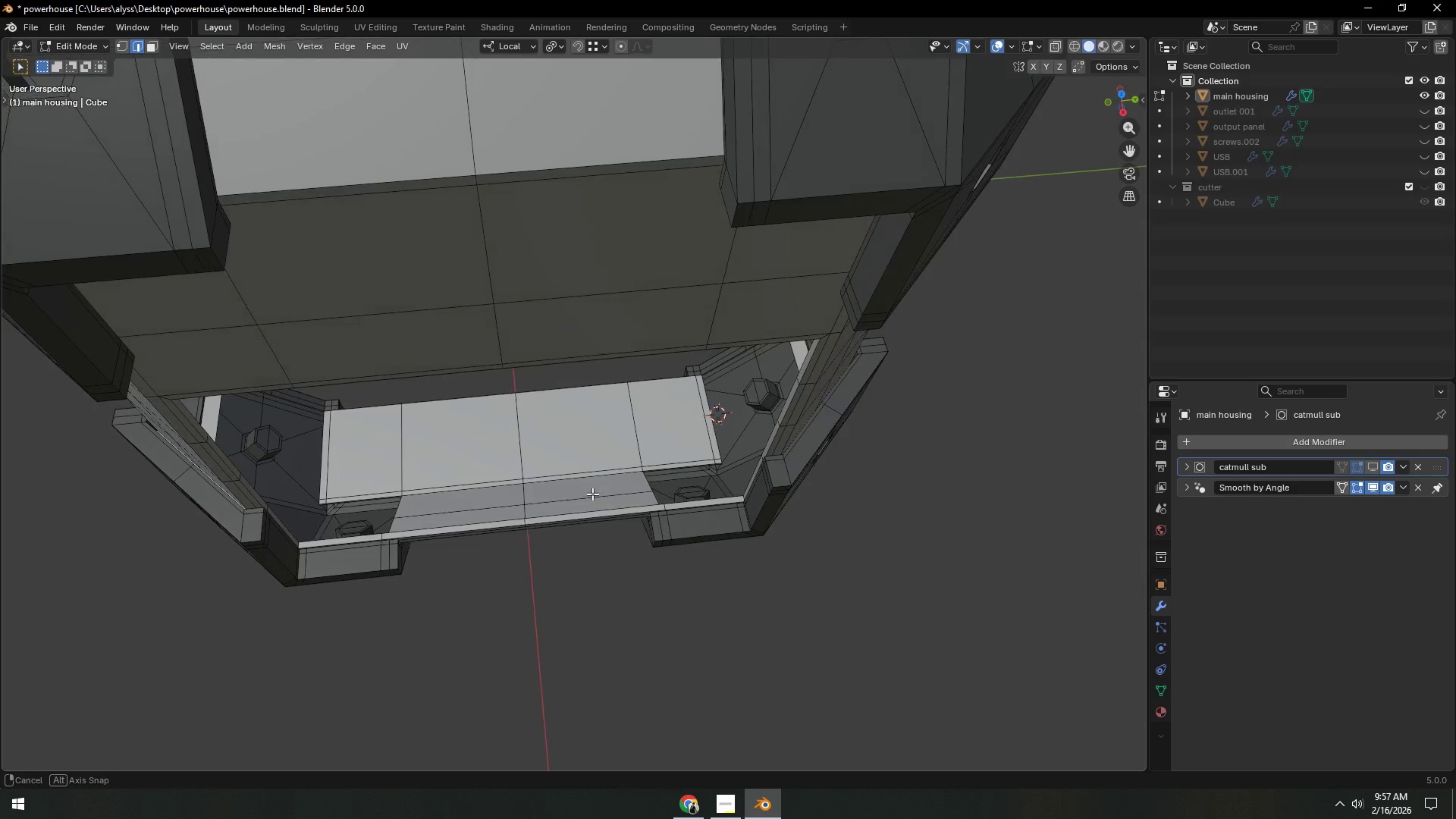 
hold_key(key=ShiftLeft, duration=0.5)
left_click([590, 510])
 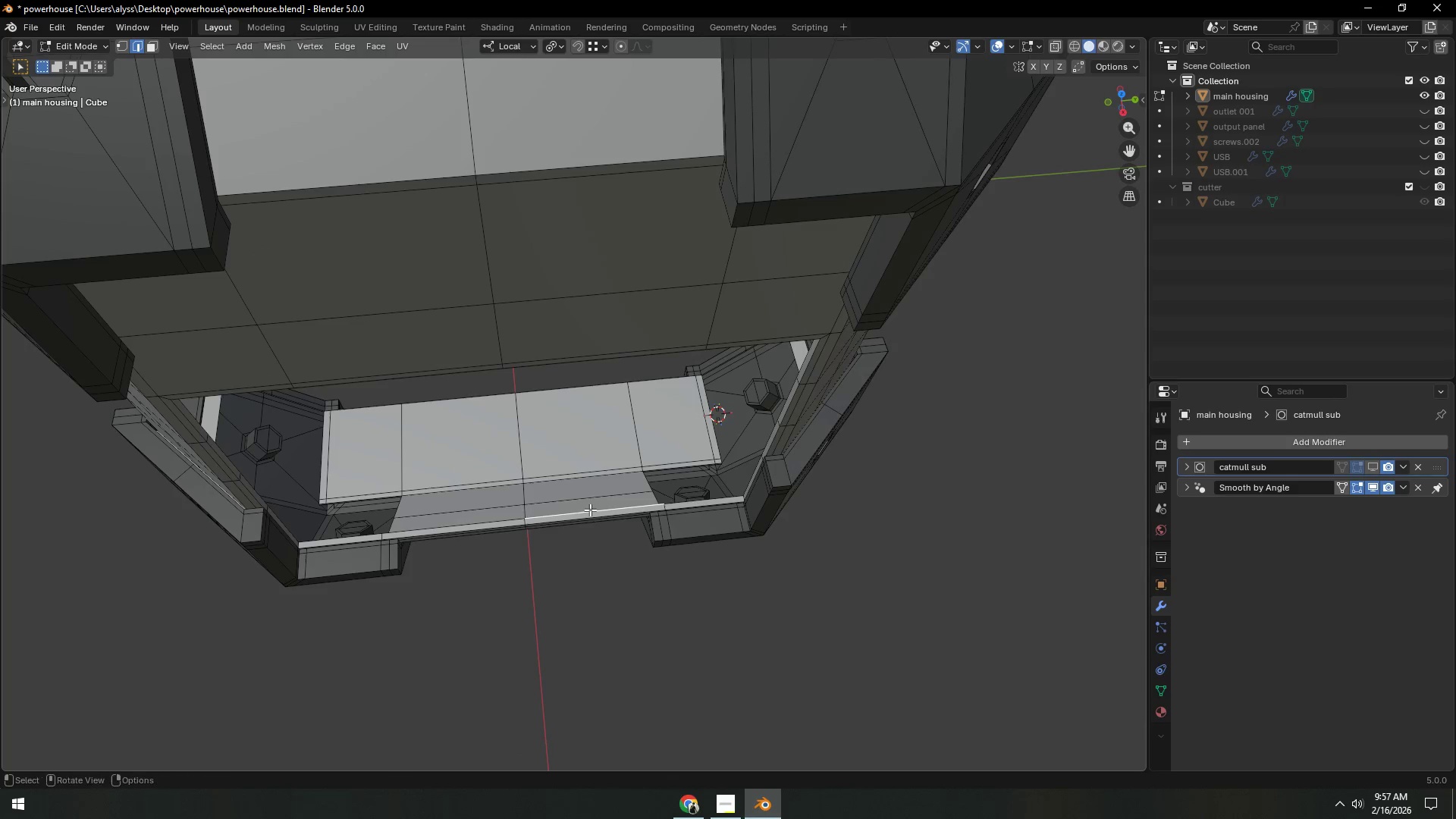 
key(F)
 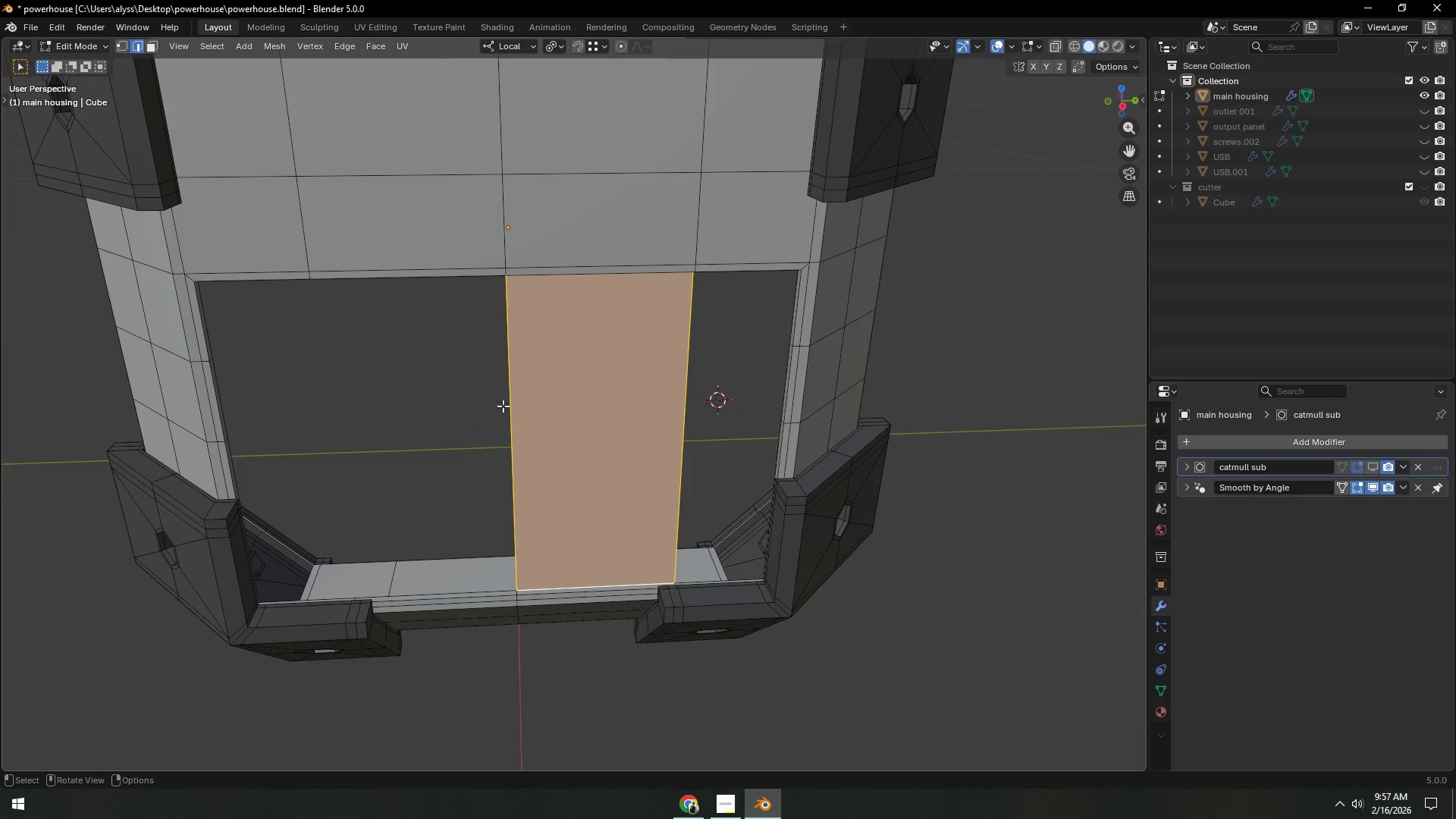 
left_click([510, 403])
 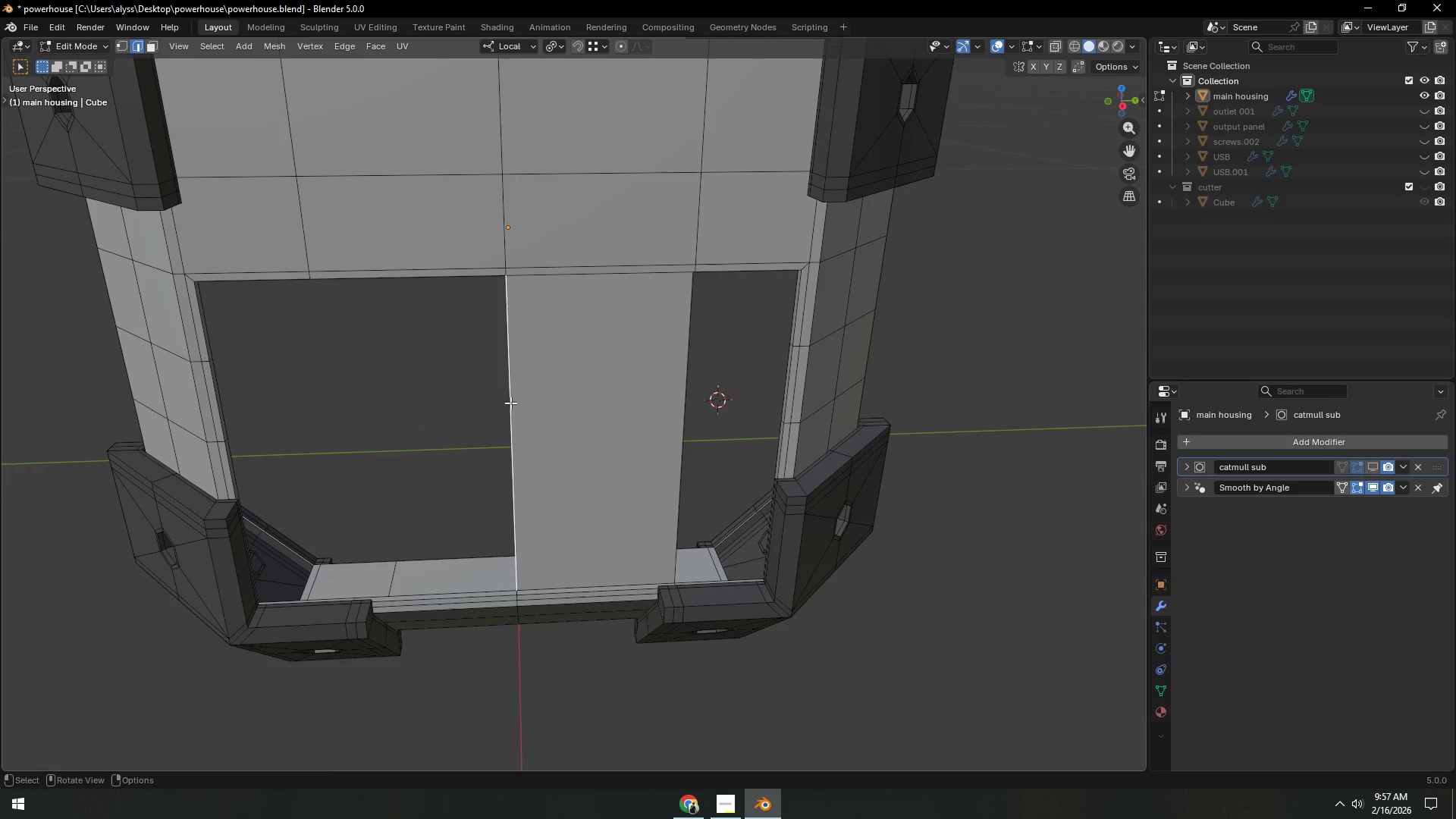 
key(F)
 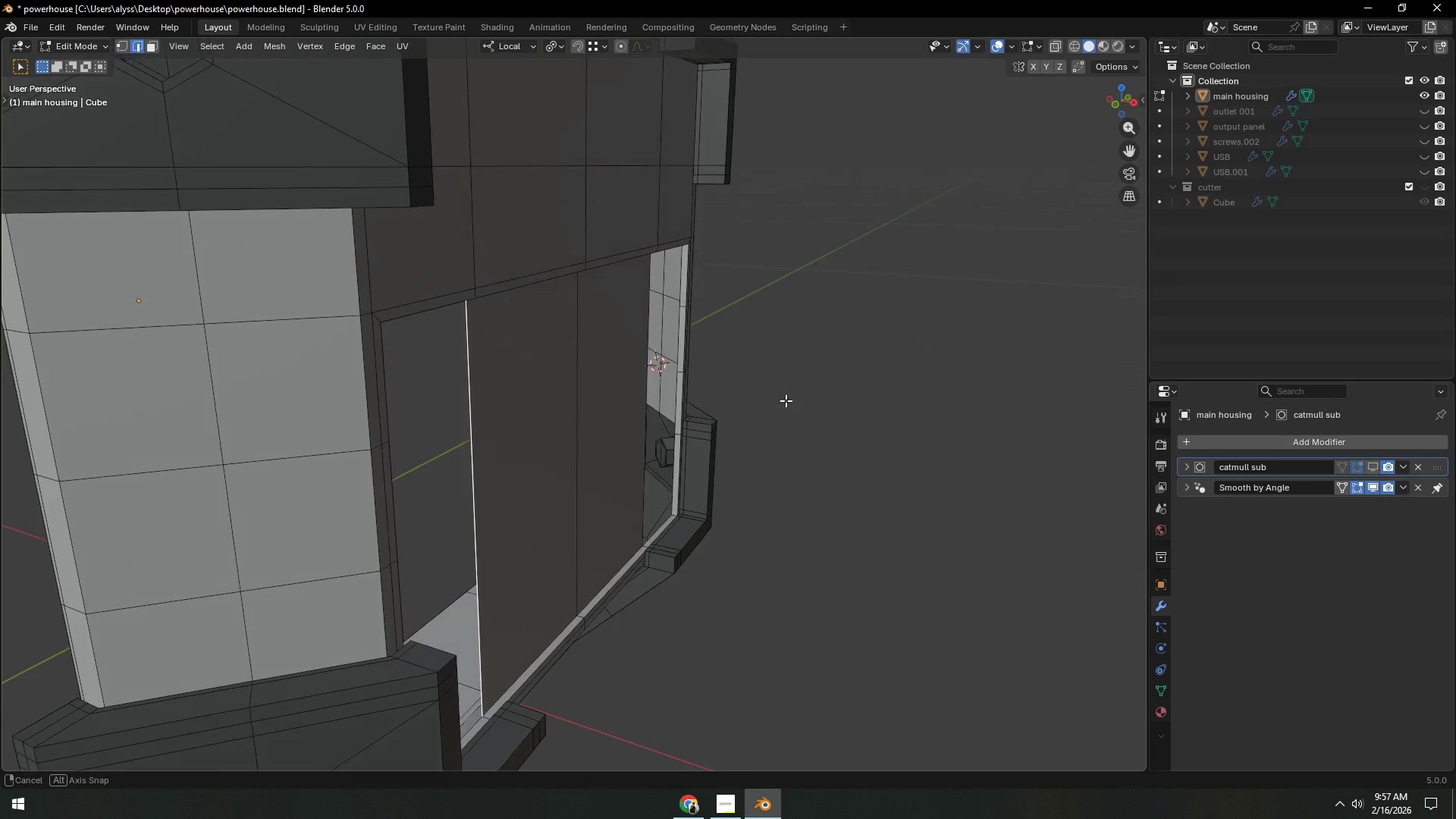 
key(Control+ControlLeft)
 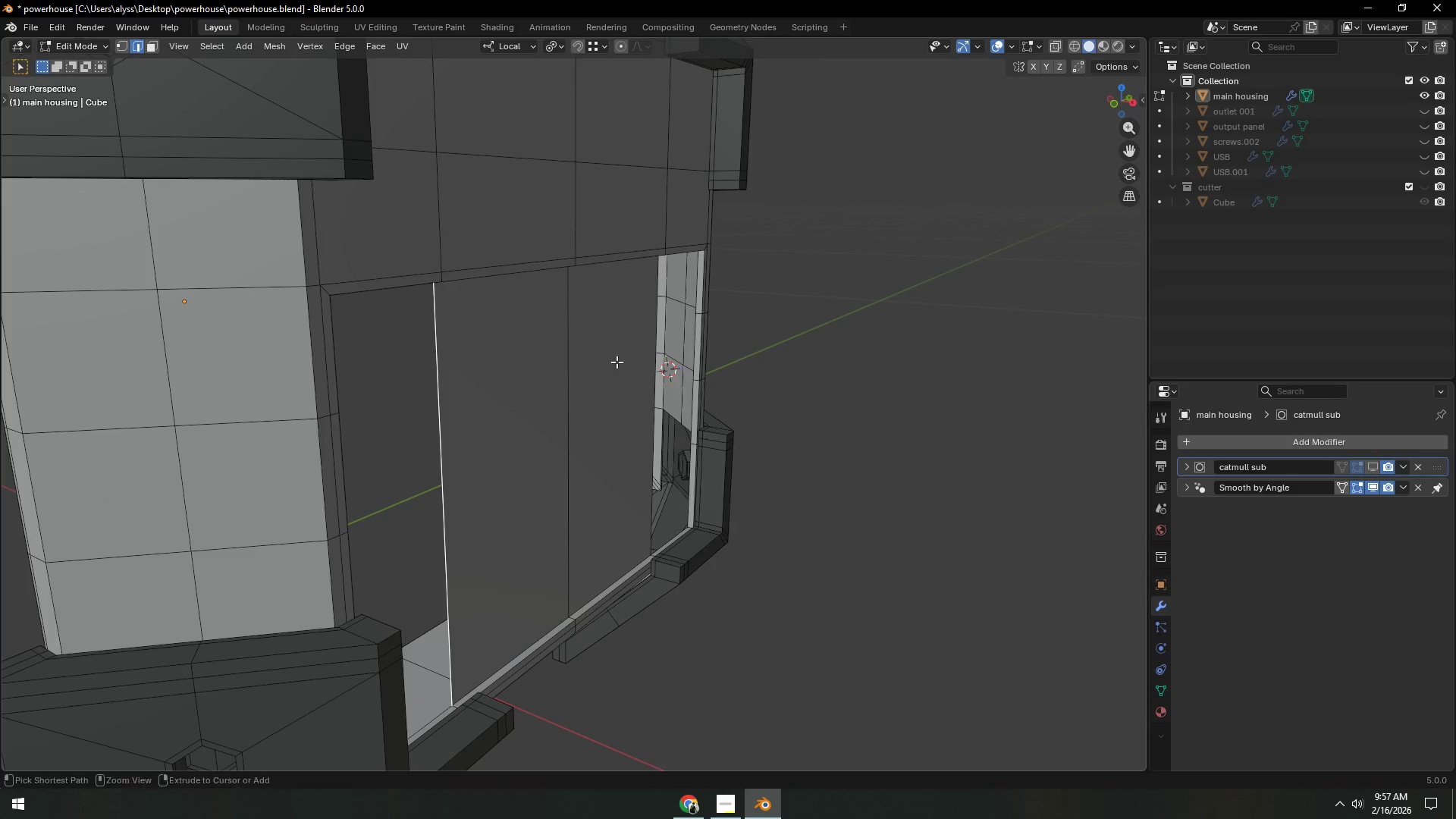 
key(Control+R)
 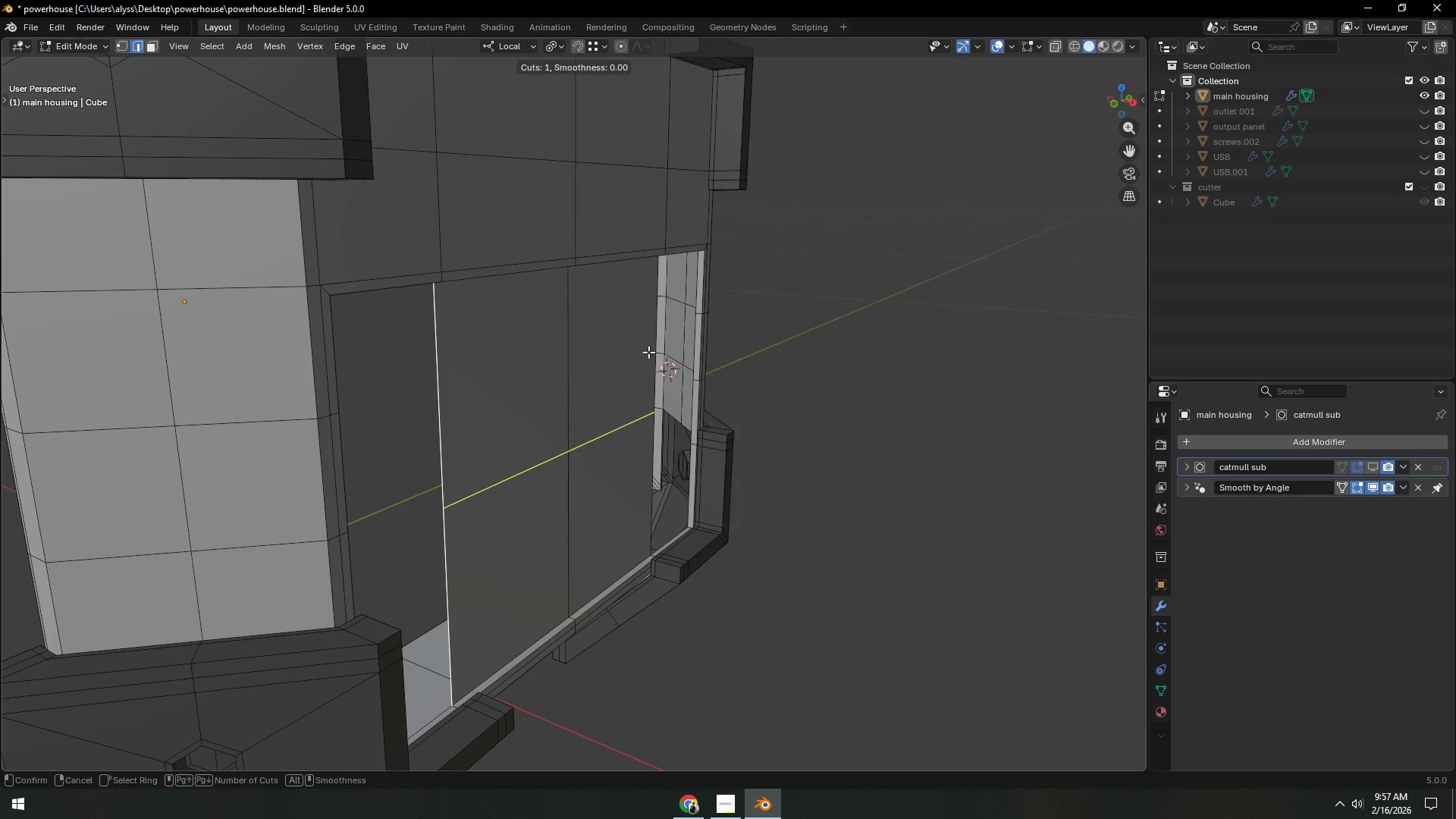 
right_click([648, 352])
 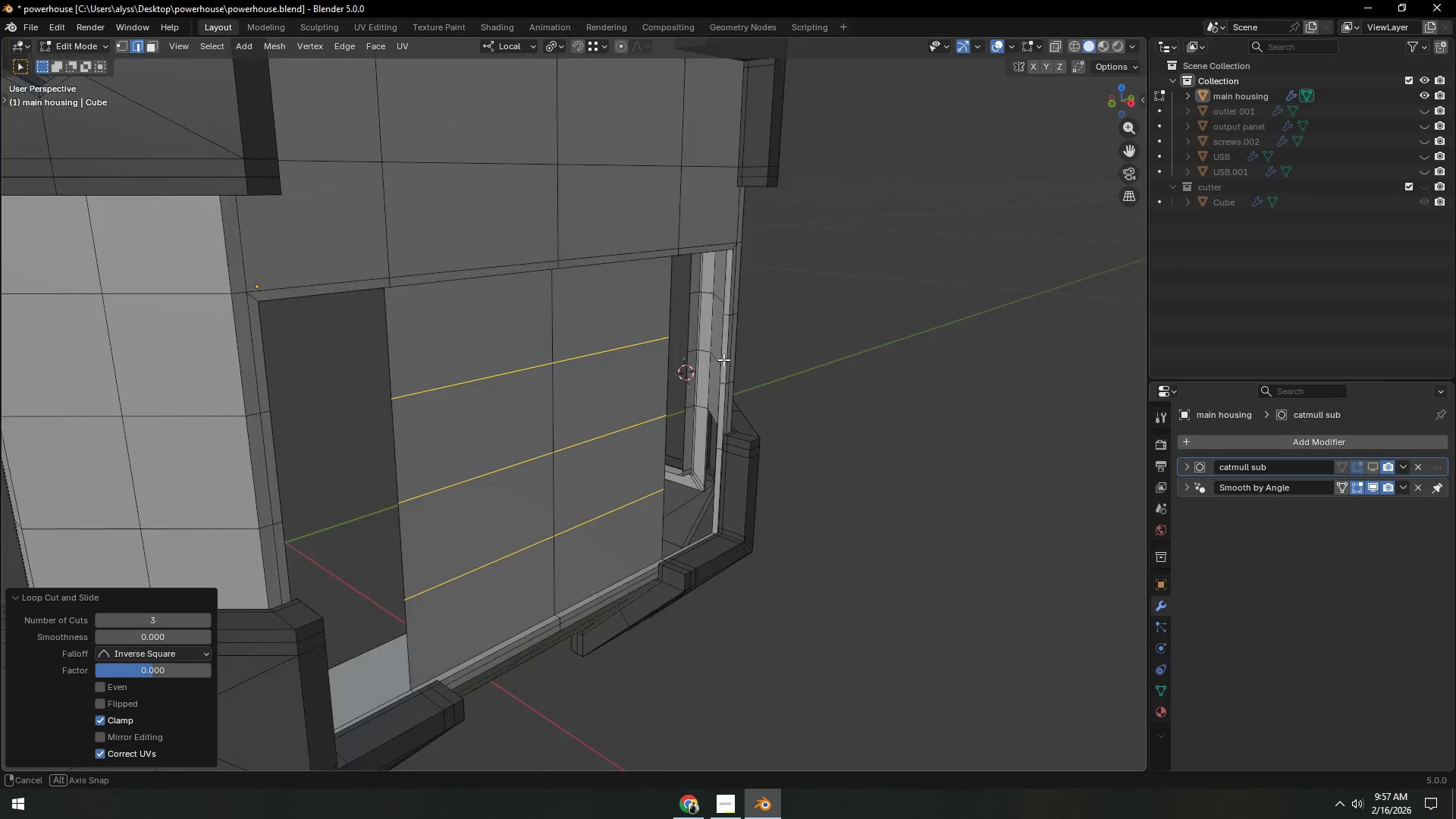 
left_click([648, 352])
 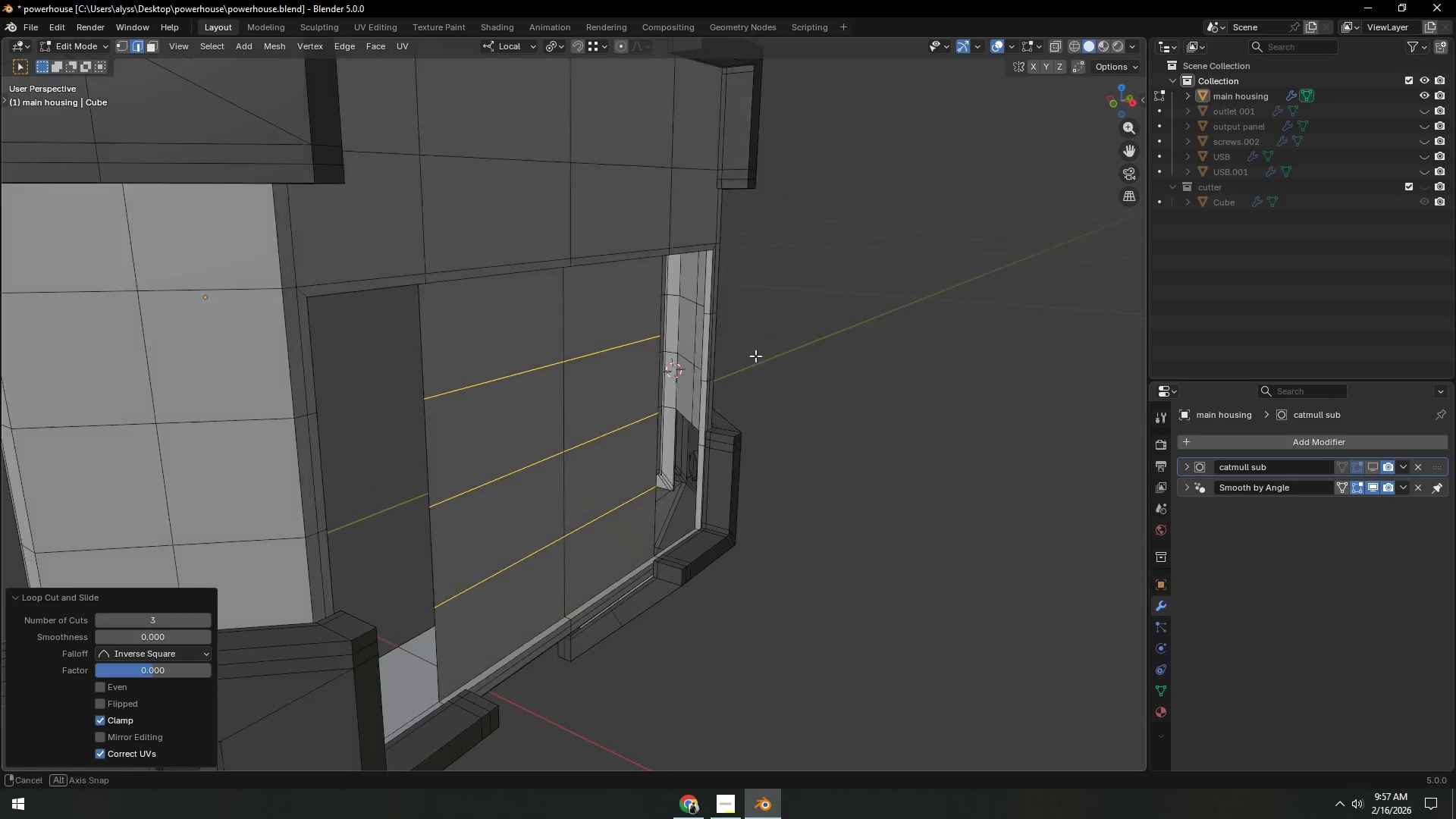 
scroll: coordinate [648, 352], scroll_direction: up, amount: 2.0
 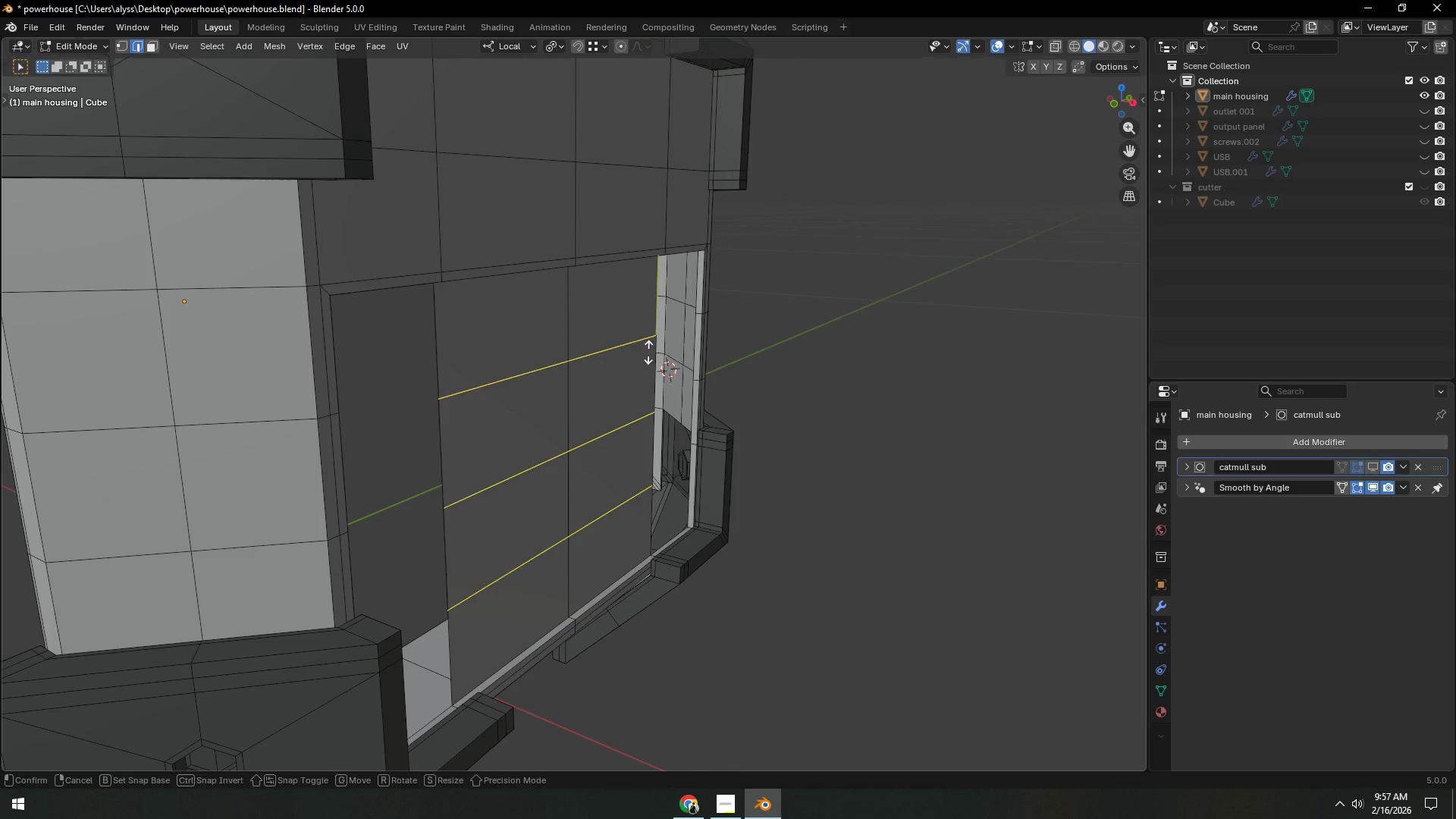 
key(Shift+ShiftLeft)
 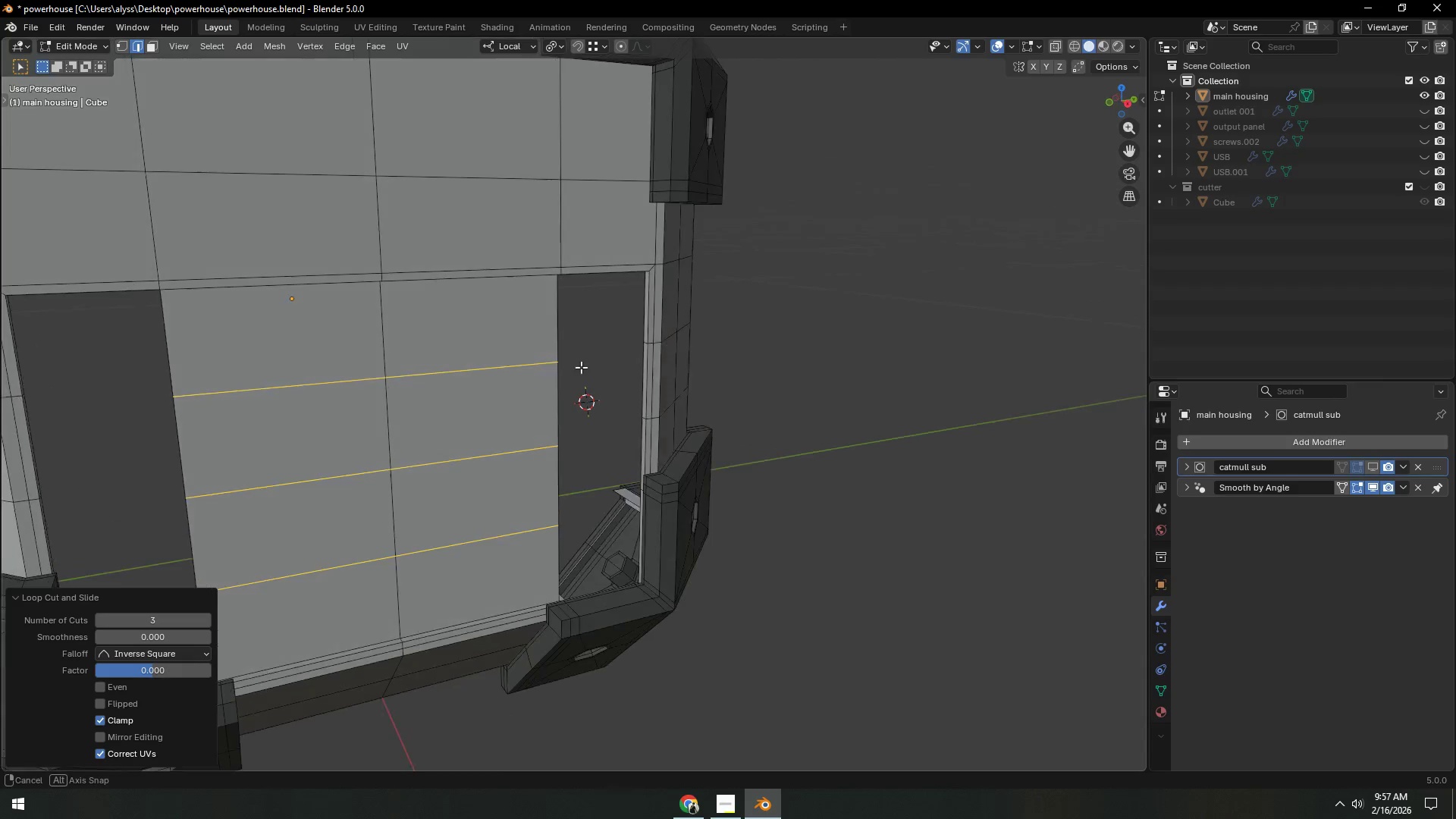 
scroll: coordinate [584, 371], scroll_direction: up, amount: 2.0
 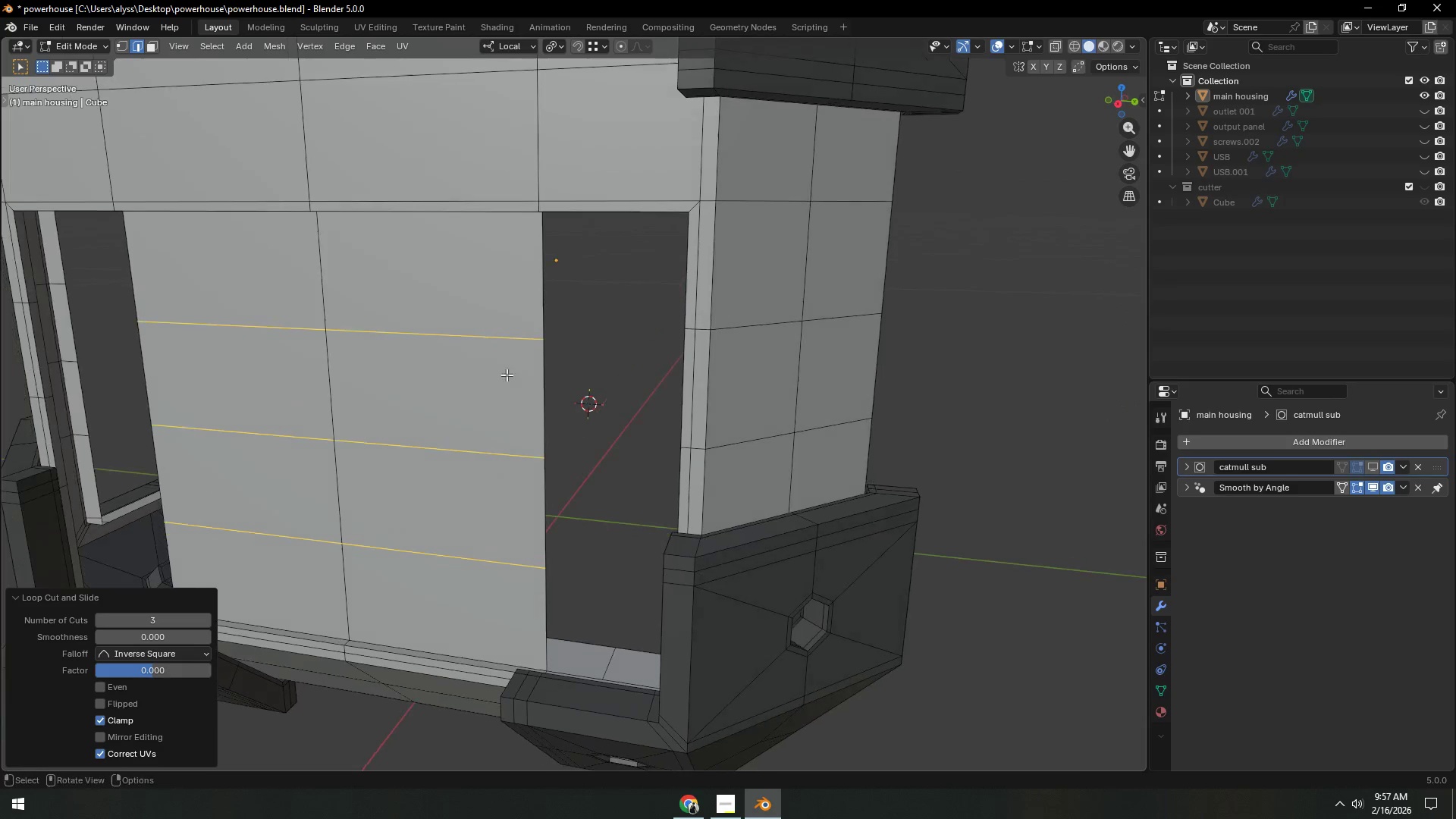 
hold_key(key=AltLeft, duration=0.41)
left_click([467, 346])
 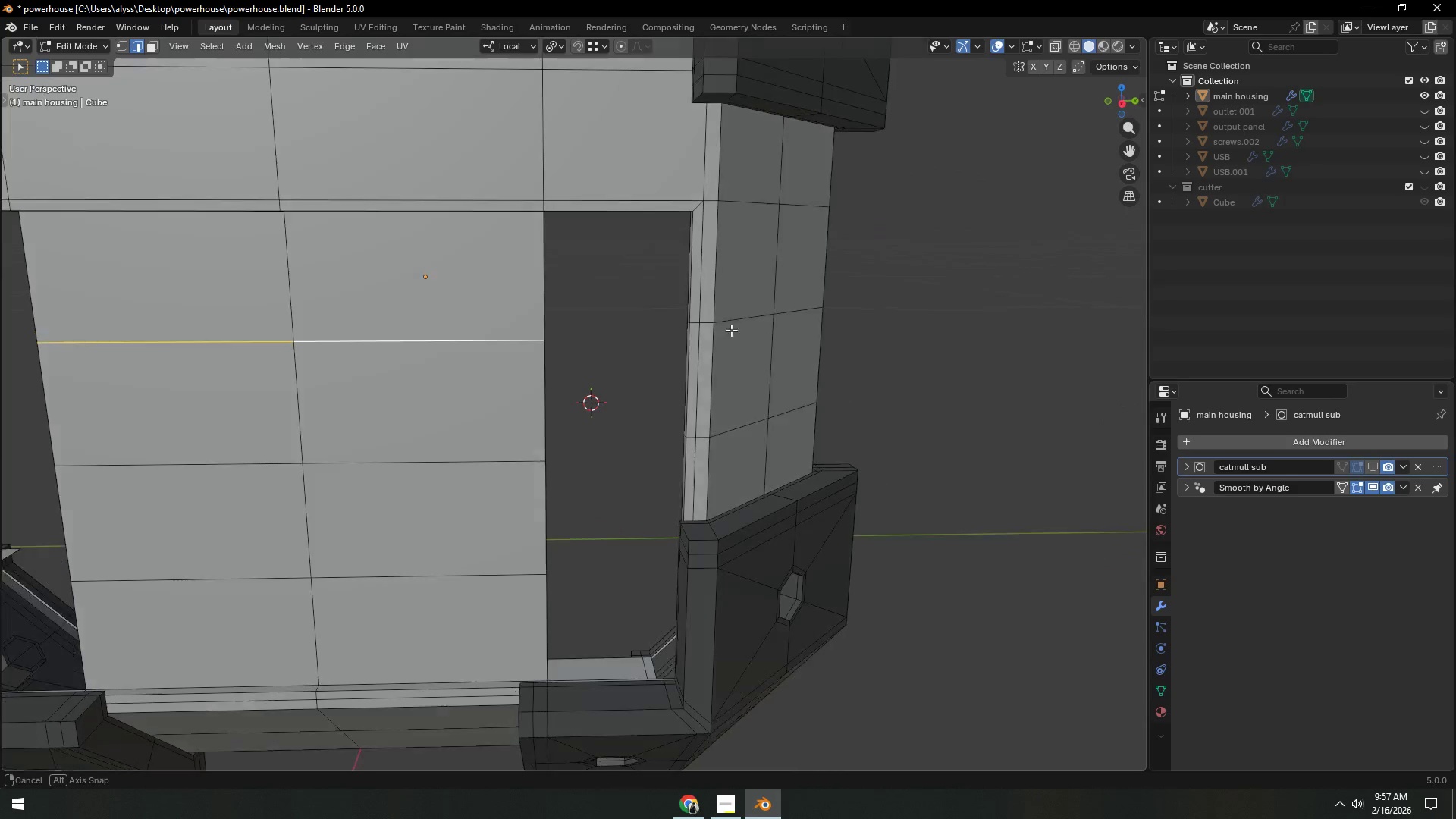 
type(gz)
 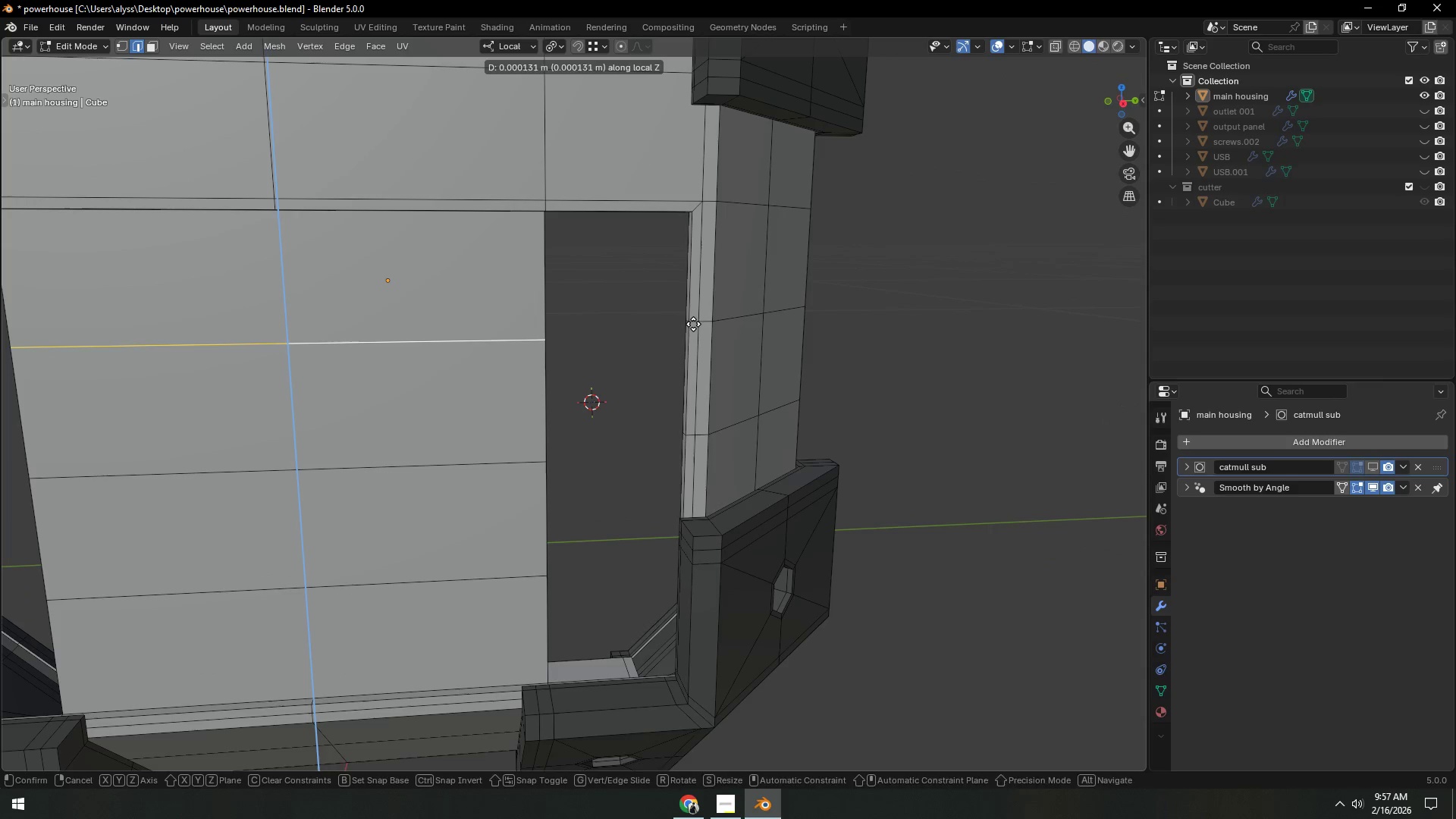 
hold_key(key=ControlLeft, duration=0.44)
left_click([693, 324])
 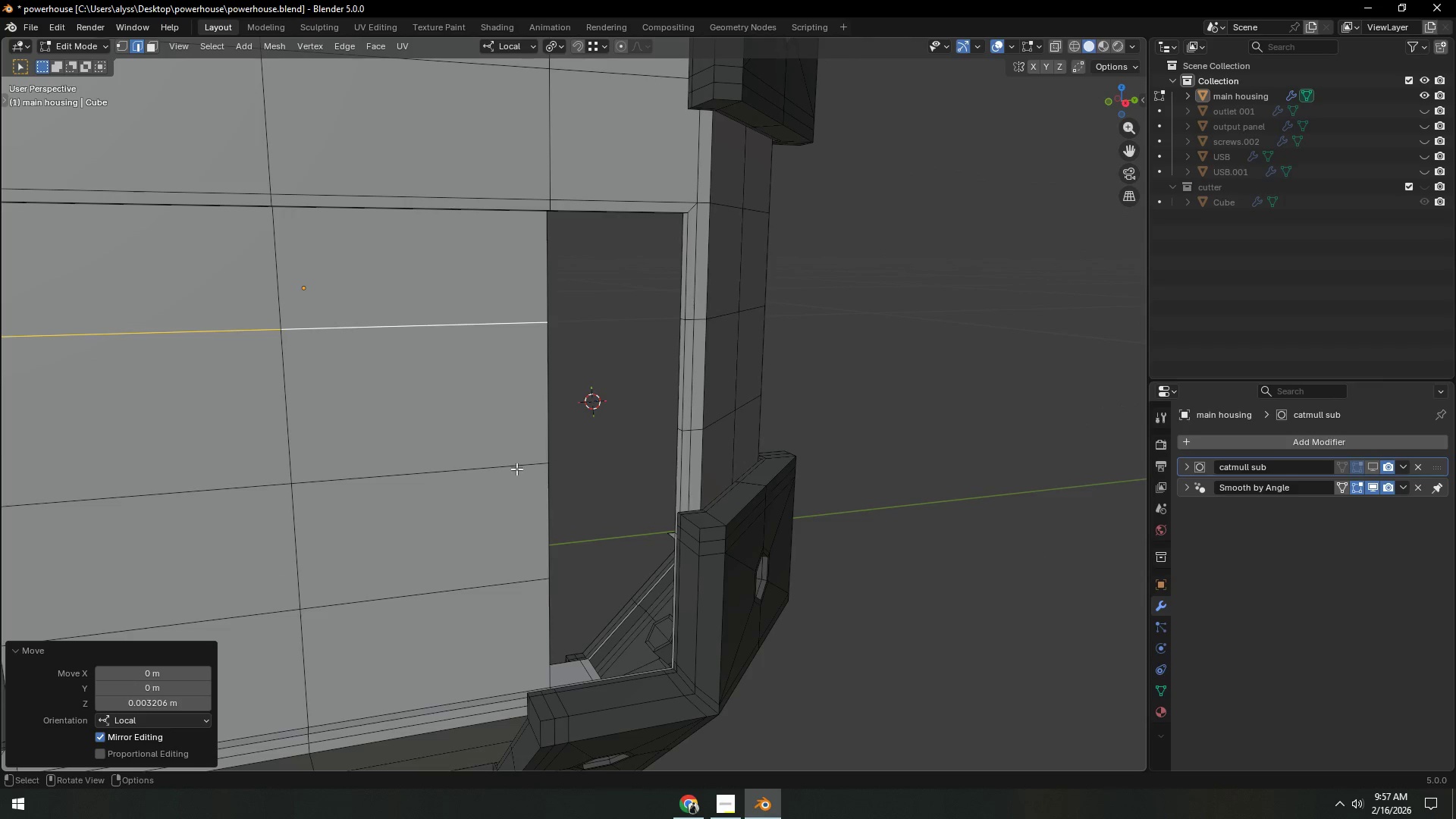 
hold_key(key=AltLeft, duration=0.34)
left_click([503, 469])
 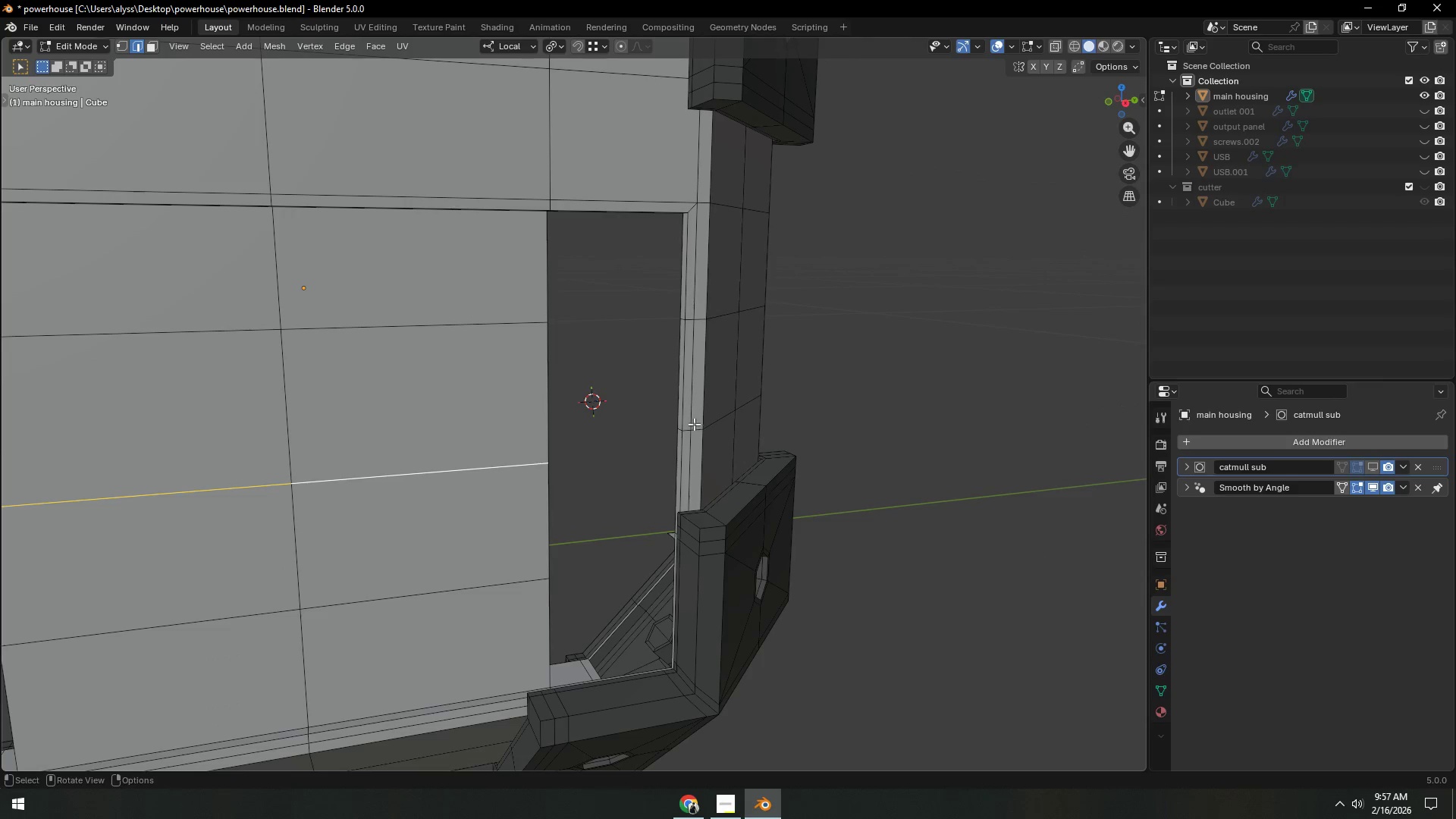 
type(gz)
 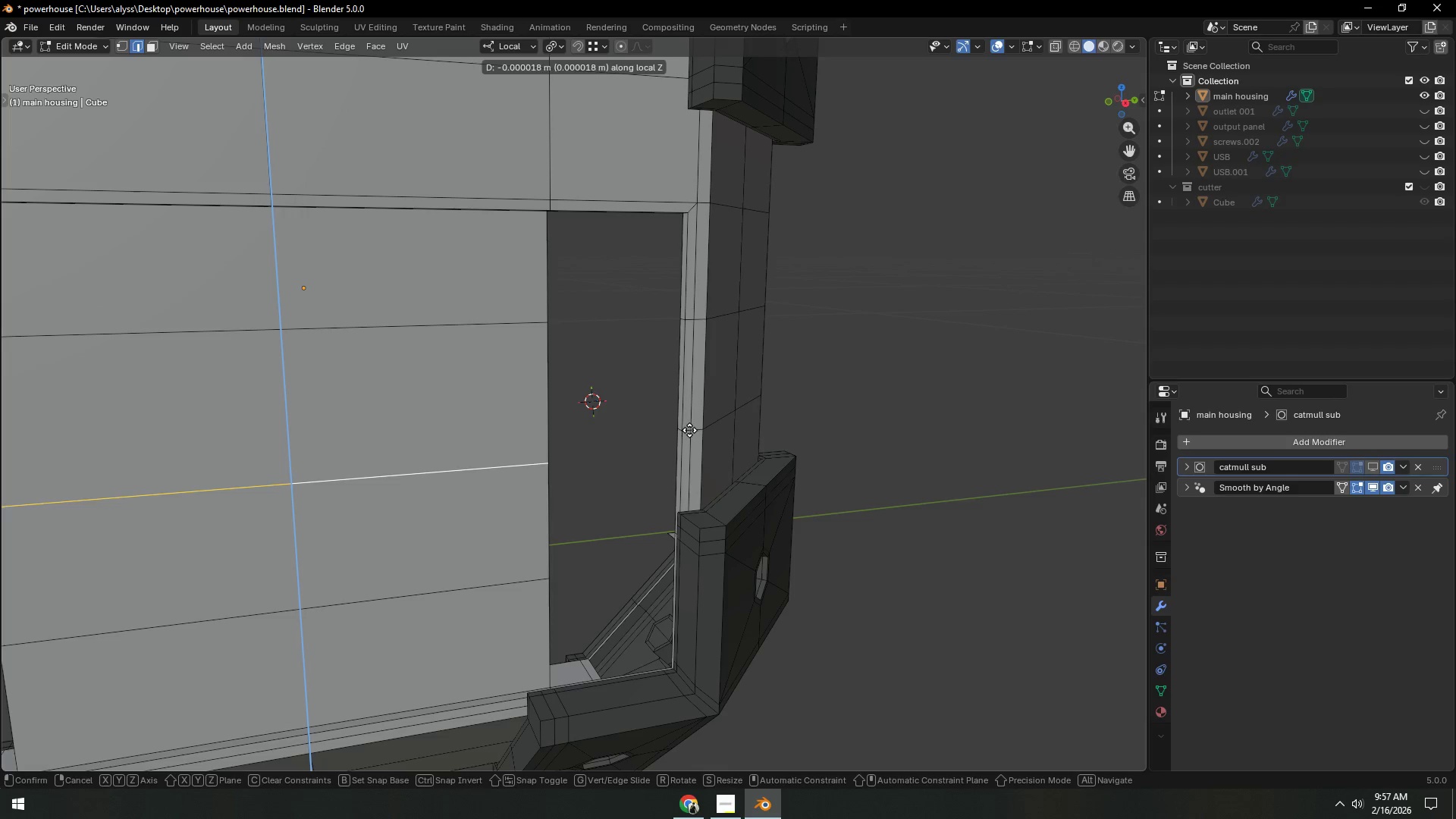 
hold_key(key=ControlLeft, duration=0.92)
left_click([684, 430])
 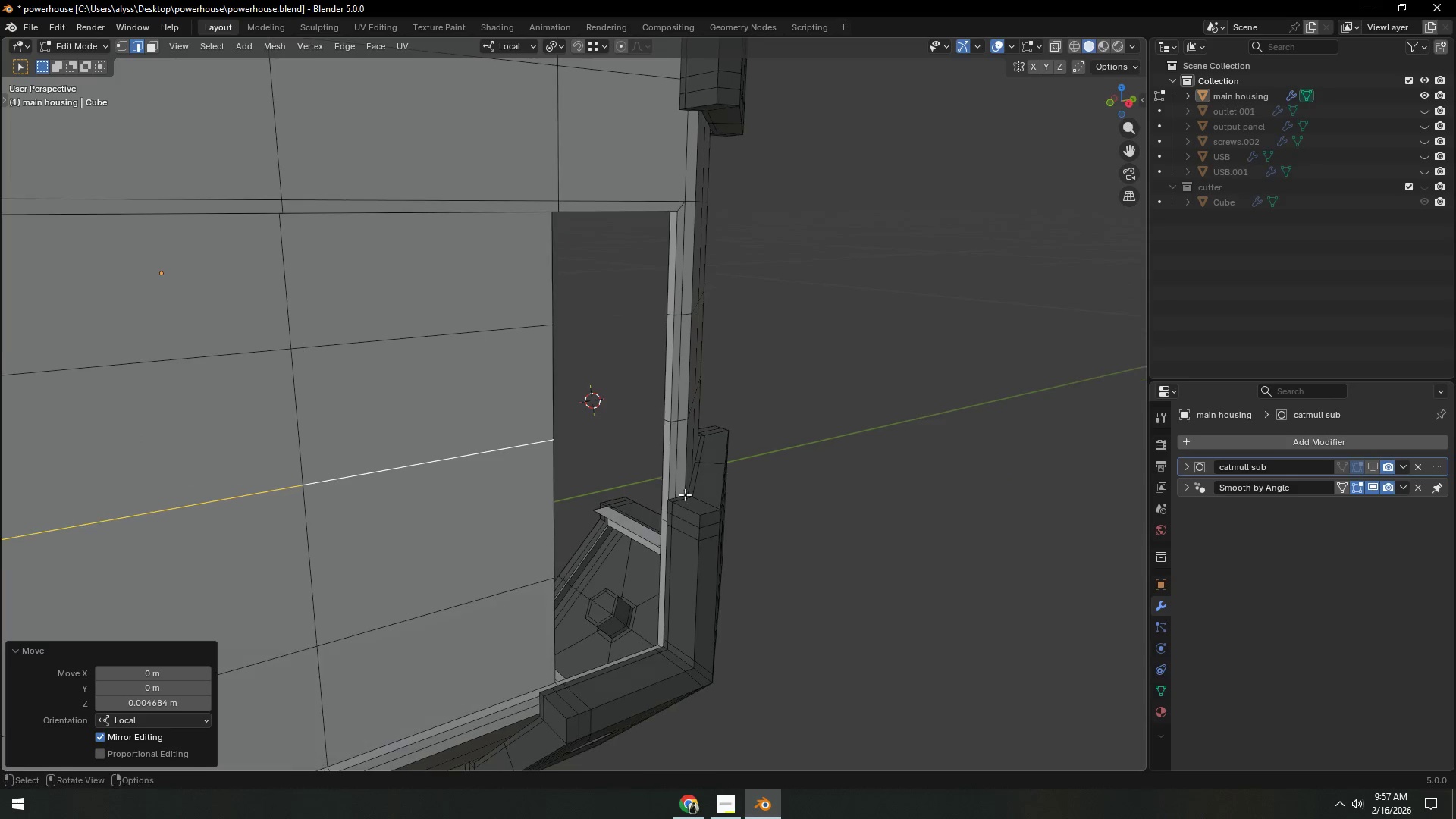 
key(Alt+AltLeft)
 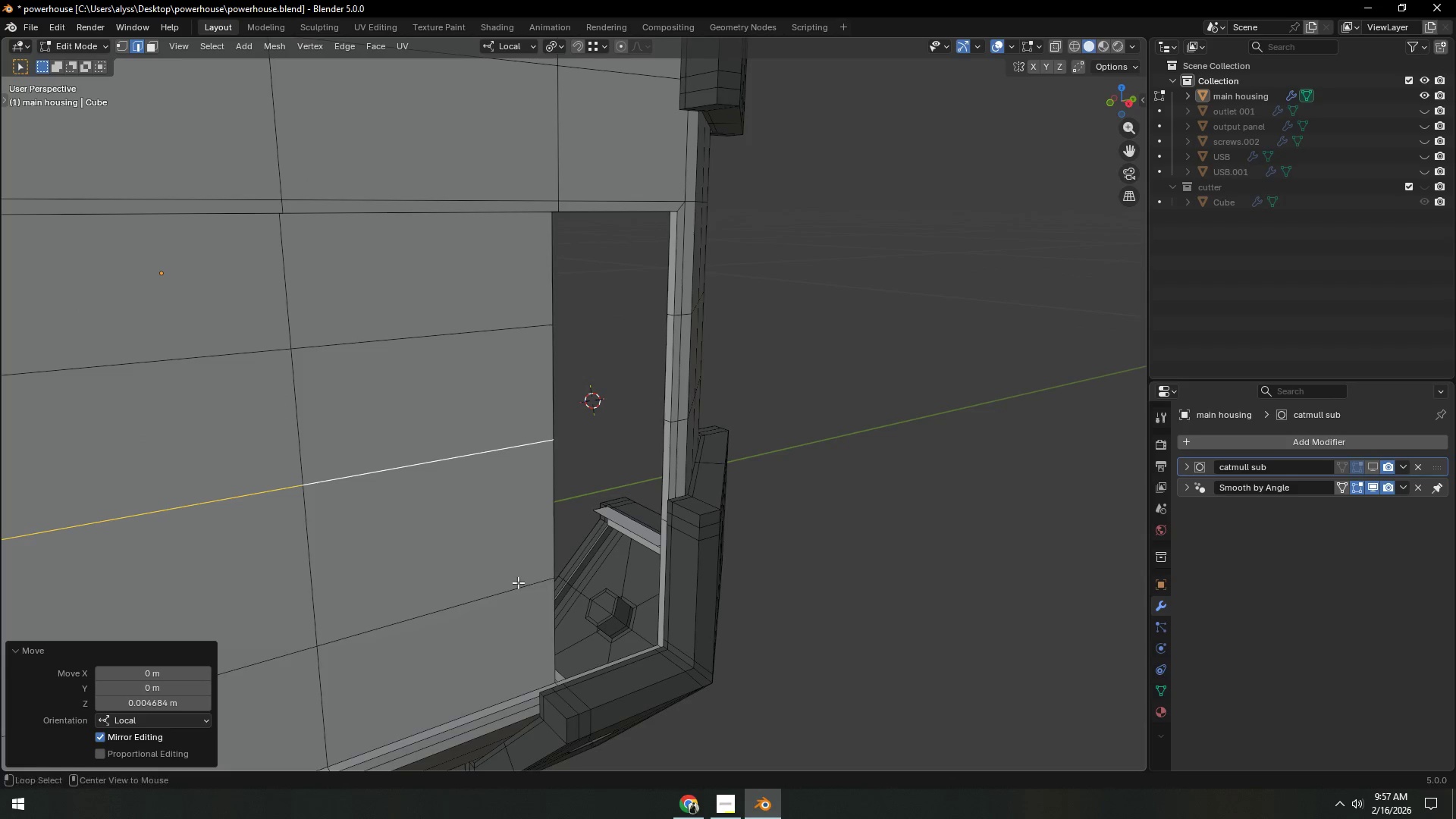 
left_click([518, 582])
 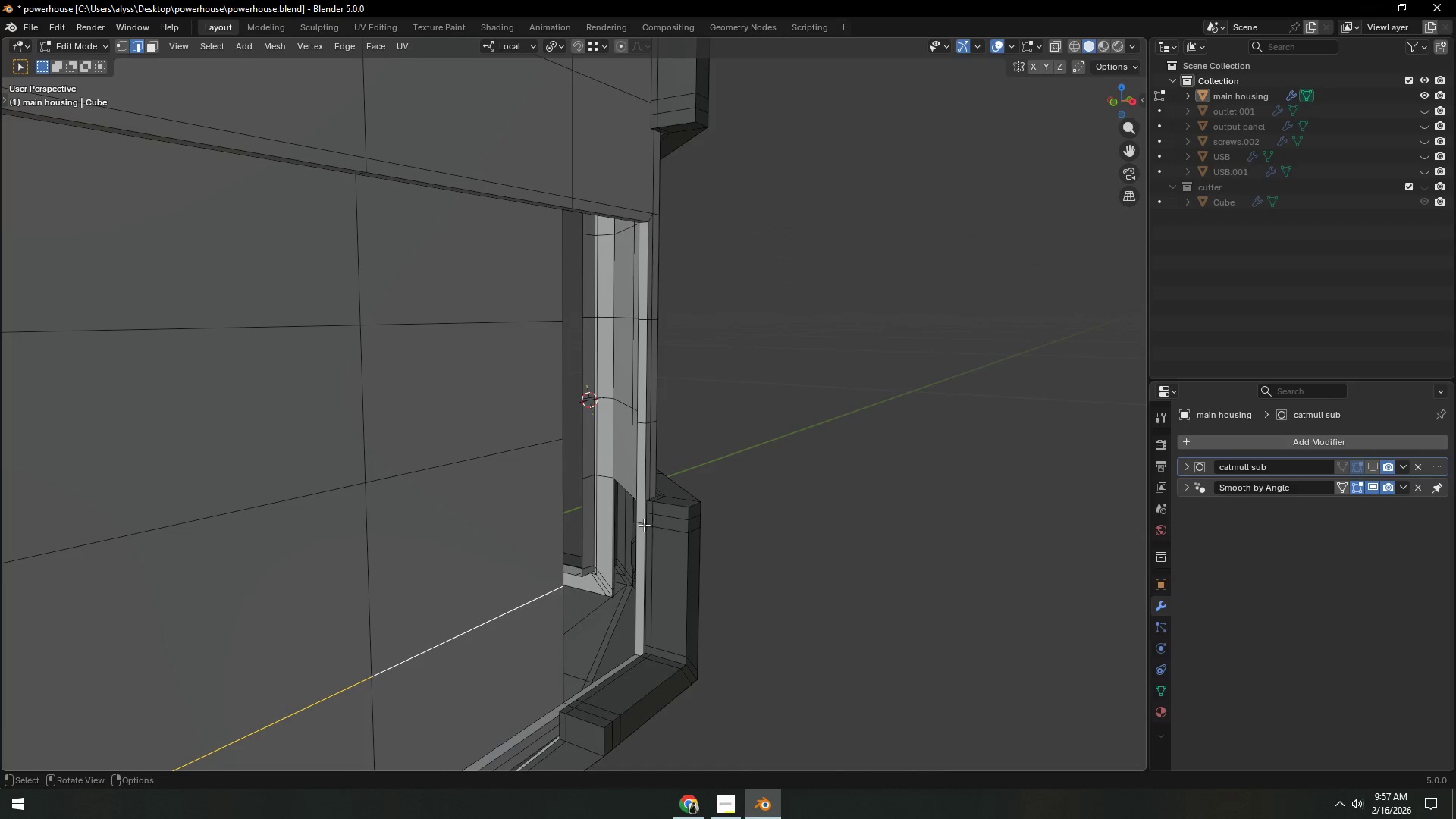 
type(gz)
 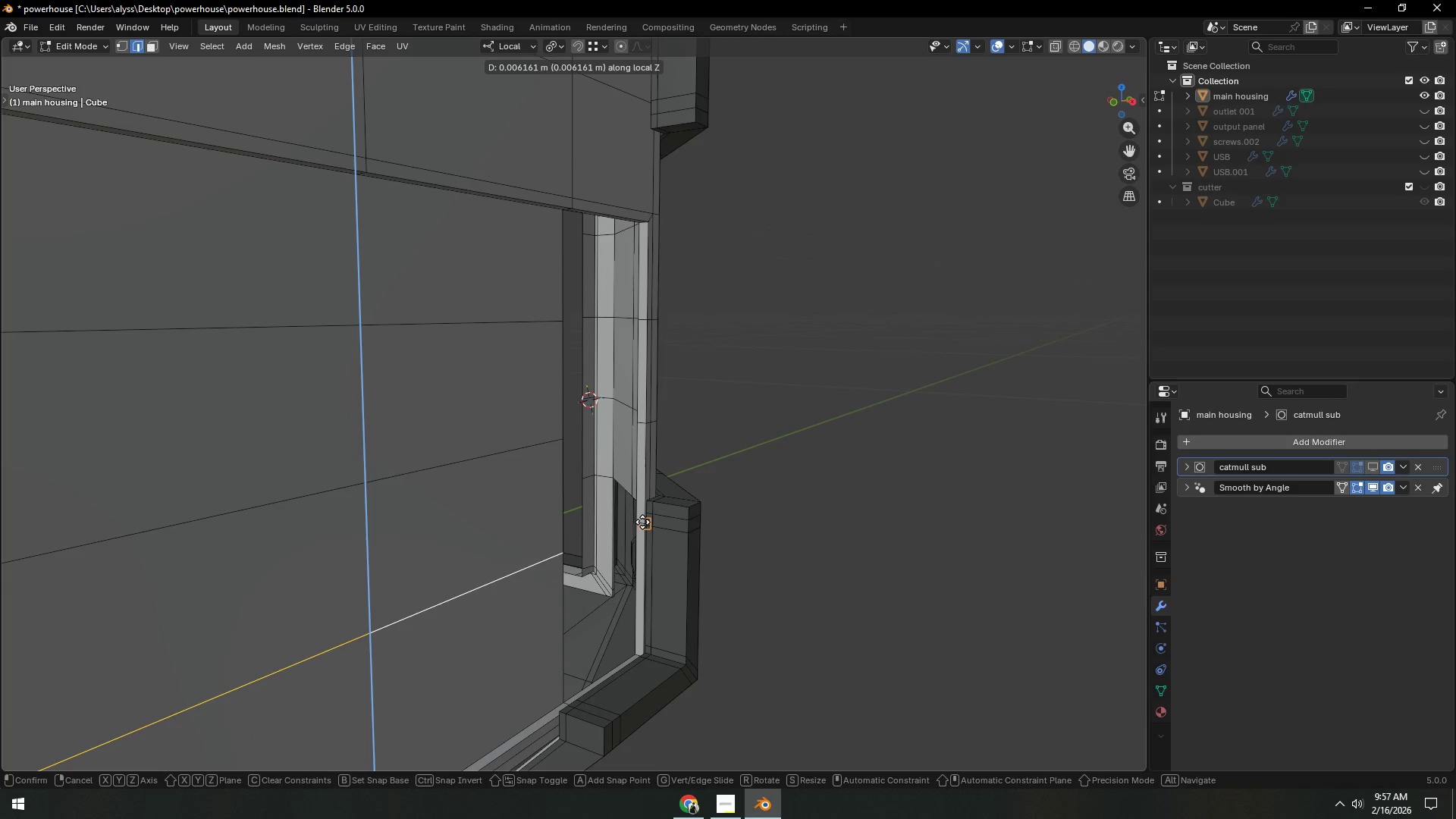 
hold_key(key=ControlLeft, duration=0.39)
left_click([642, 522])
 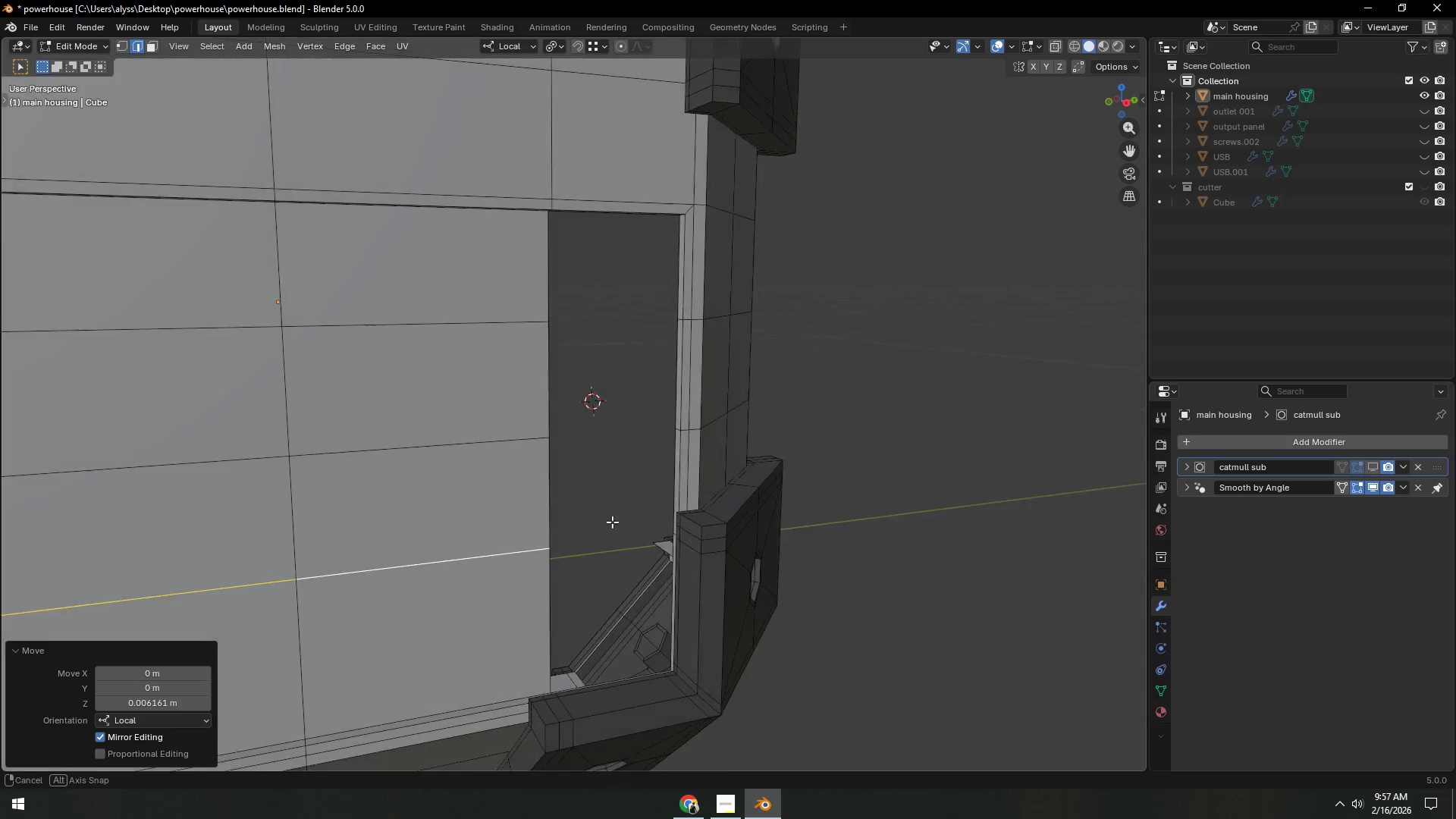 
key(2)
 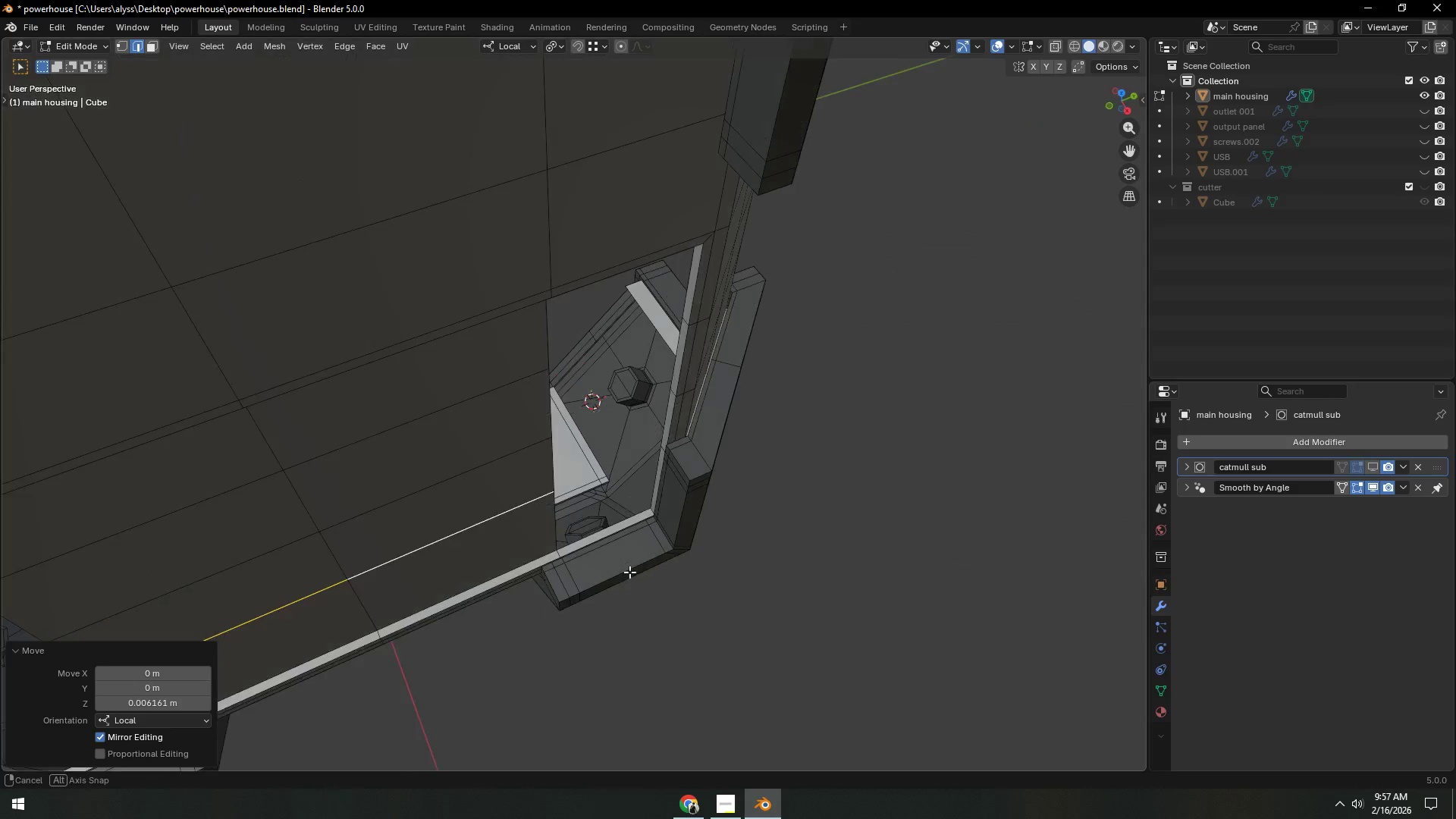 
scroll: coordinate [632, 570], scroll_direction: up, amount: 2.0
 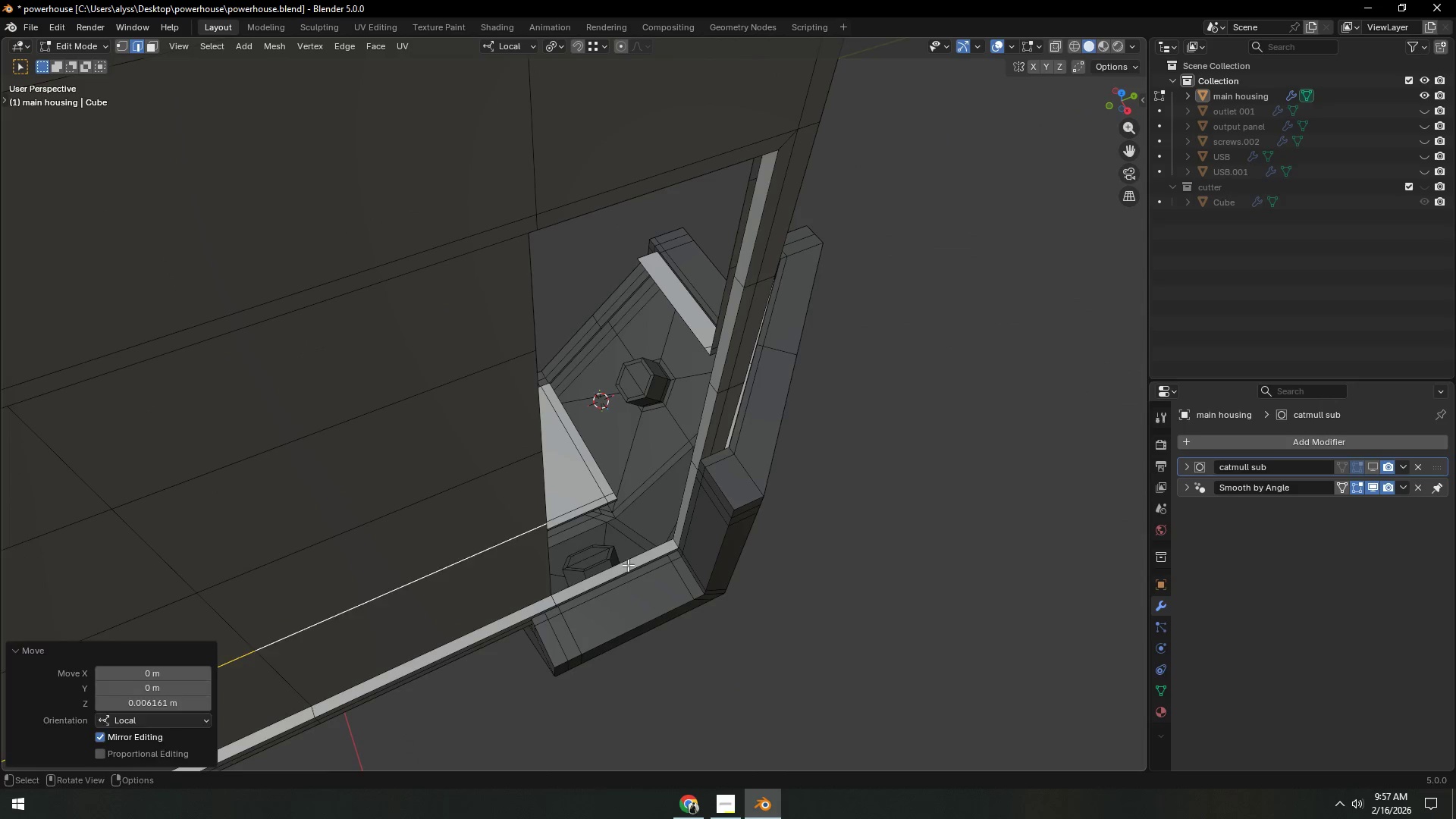 
left_click([628, 565])
 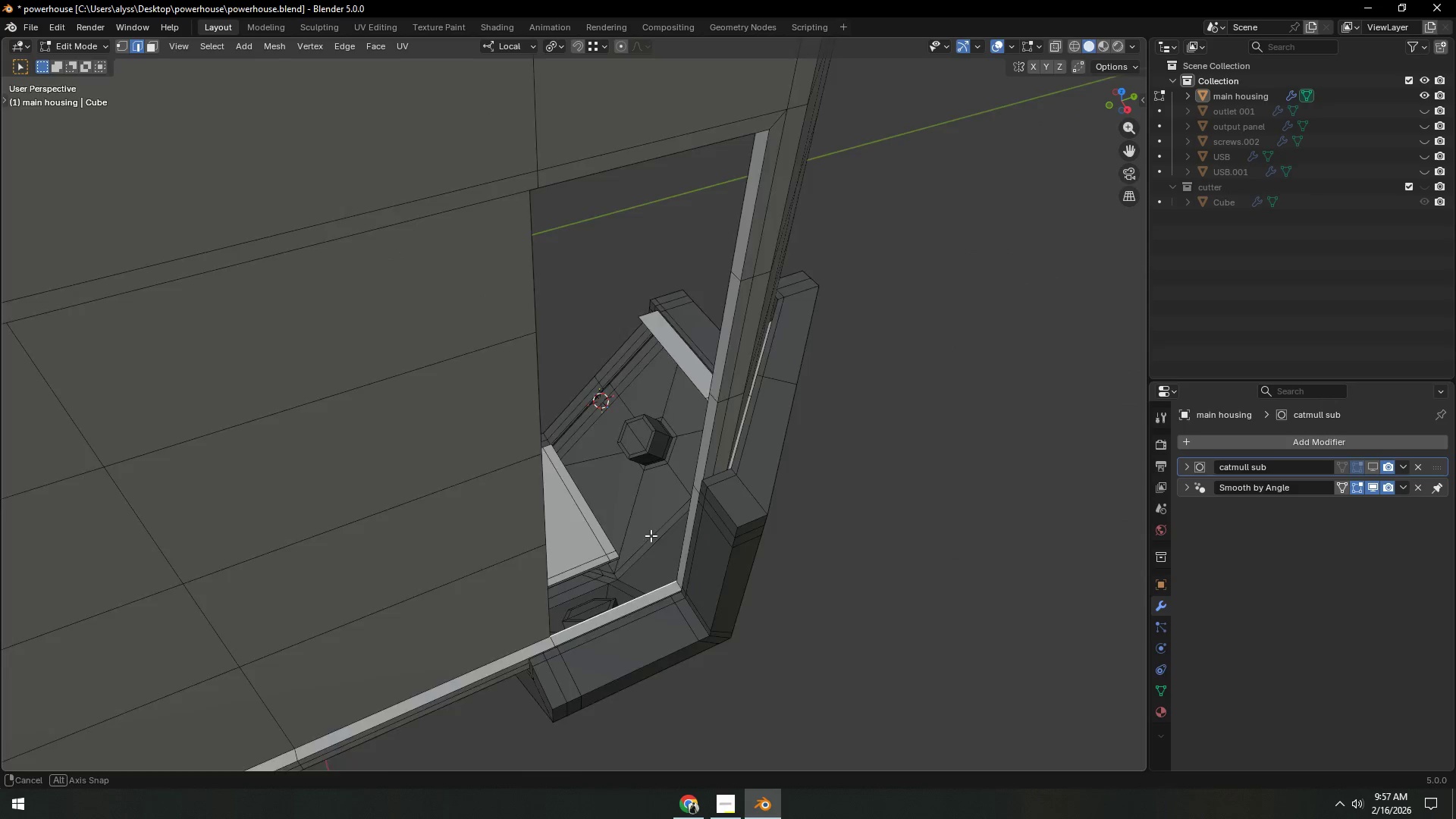 
type(ffff)
 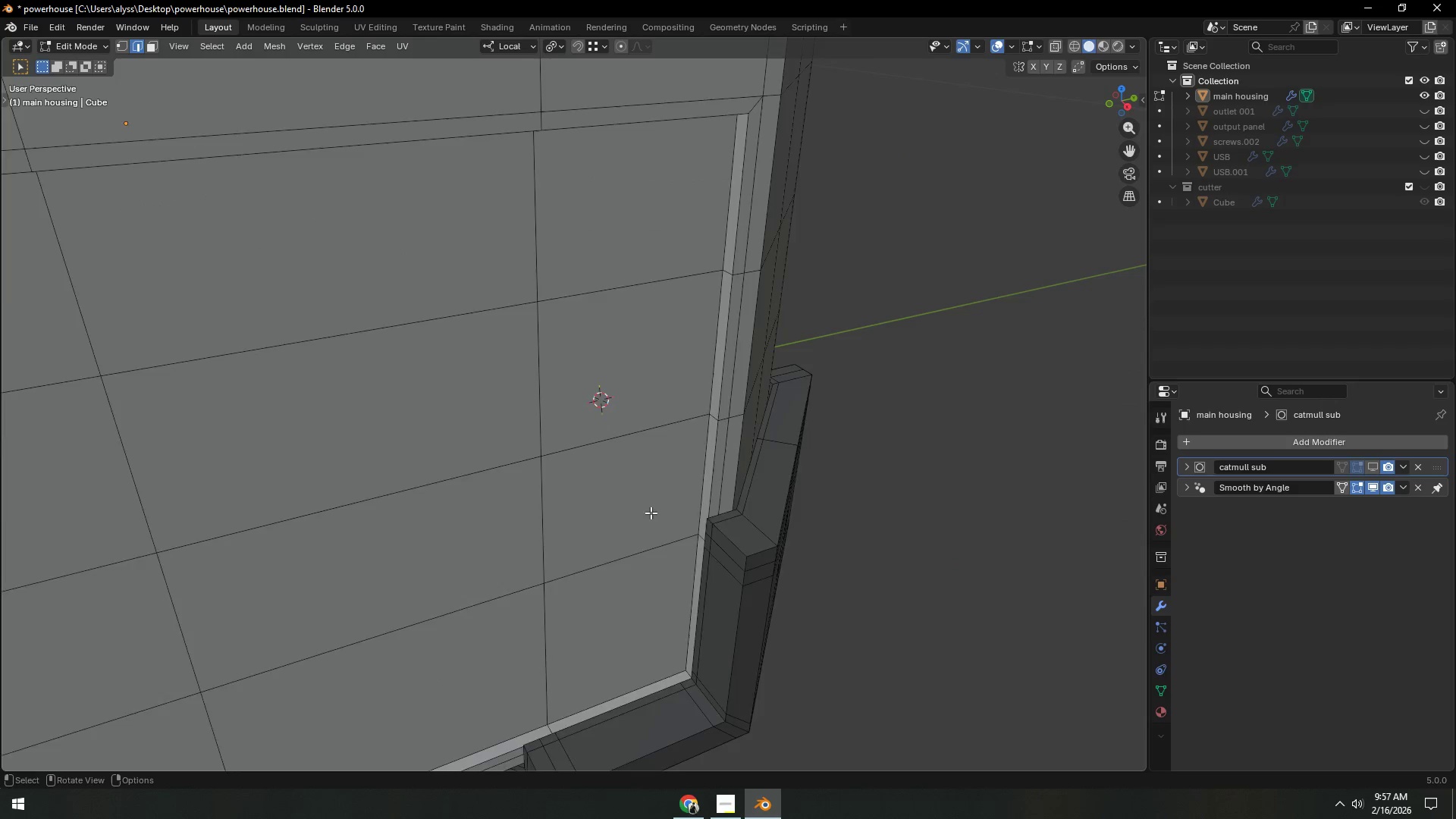 
scroll: coordinate [651, 513], scroll_direction: down, amount: 3.0
 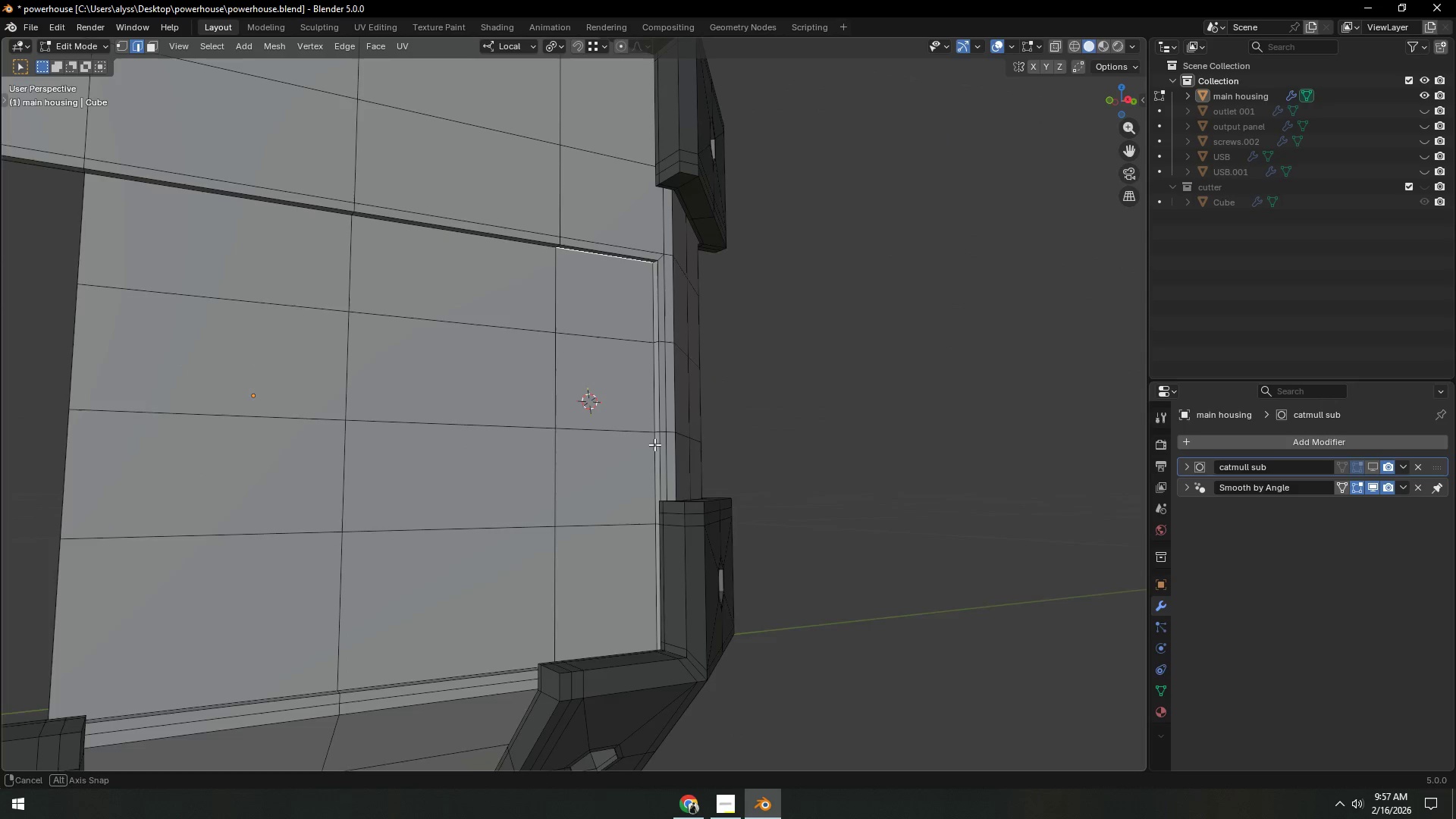 
hold_key(key=ShiftLeft, duration=0.33)
 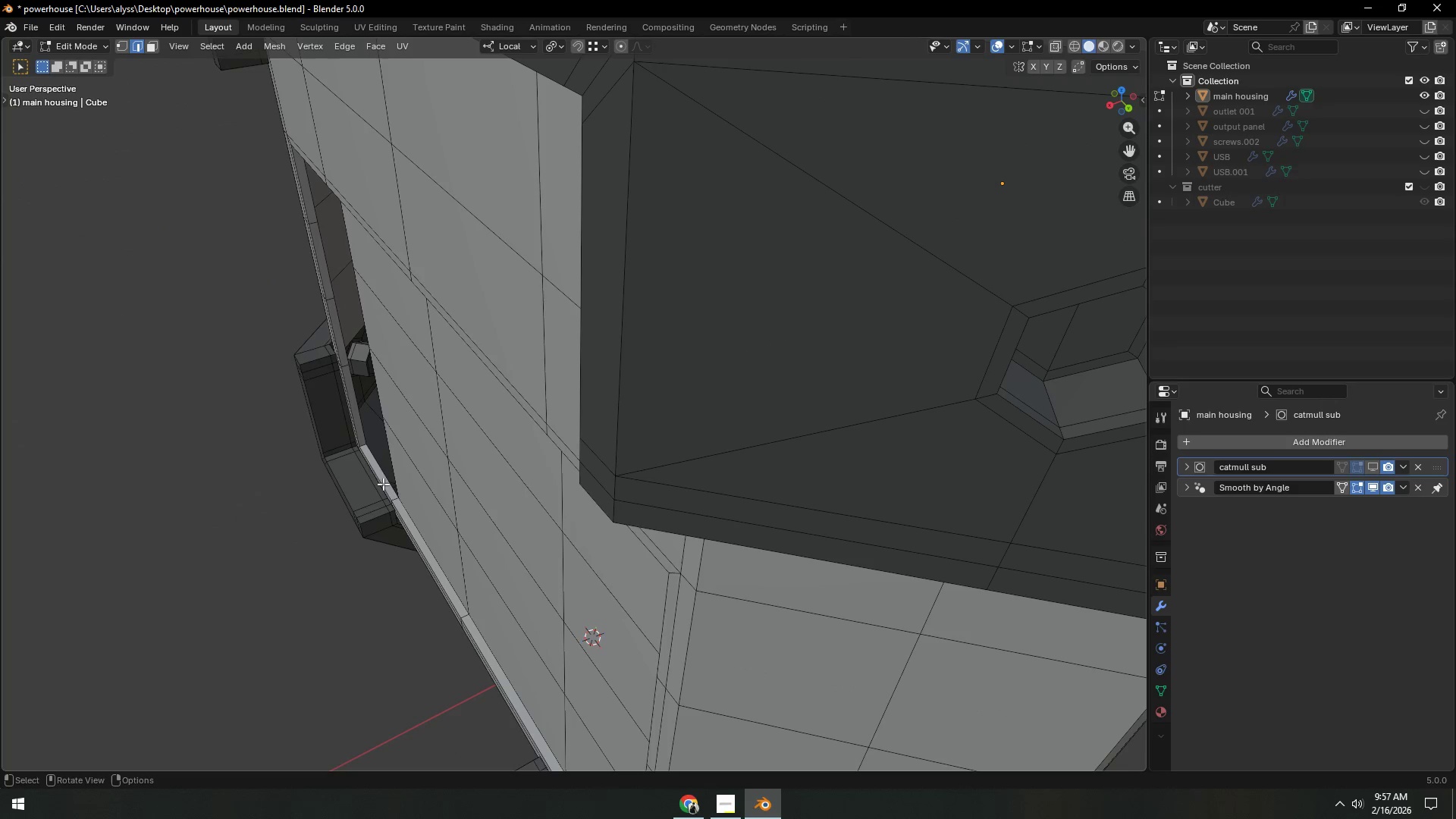 
left_click([388, 475])
 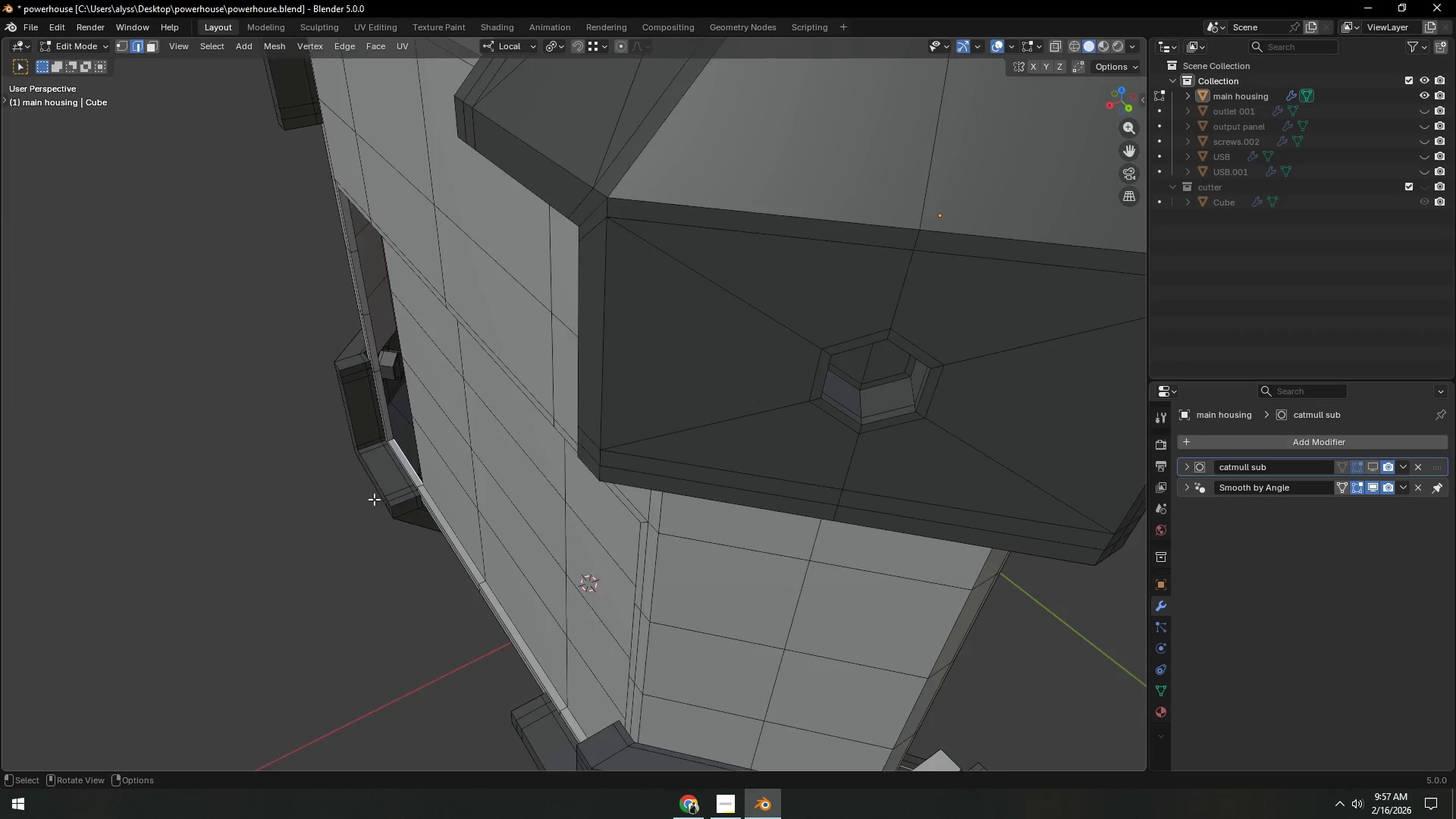 
scroll: coordinate [378, 498], scroll_direction: down, amount: 2.0
 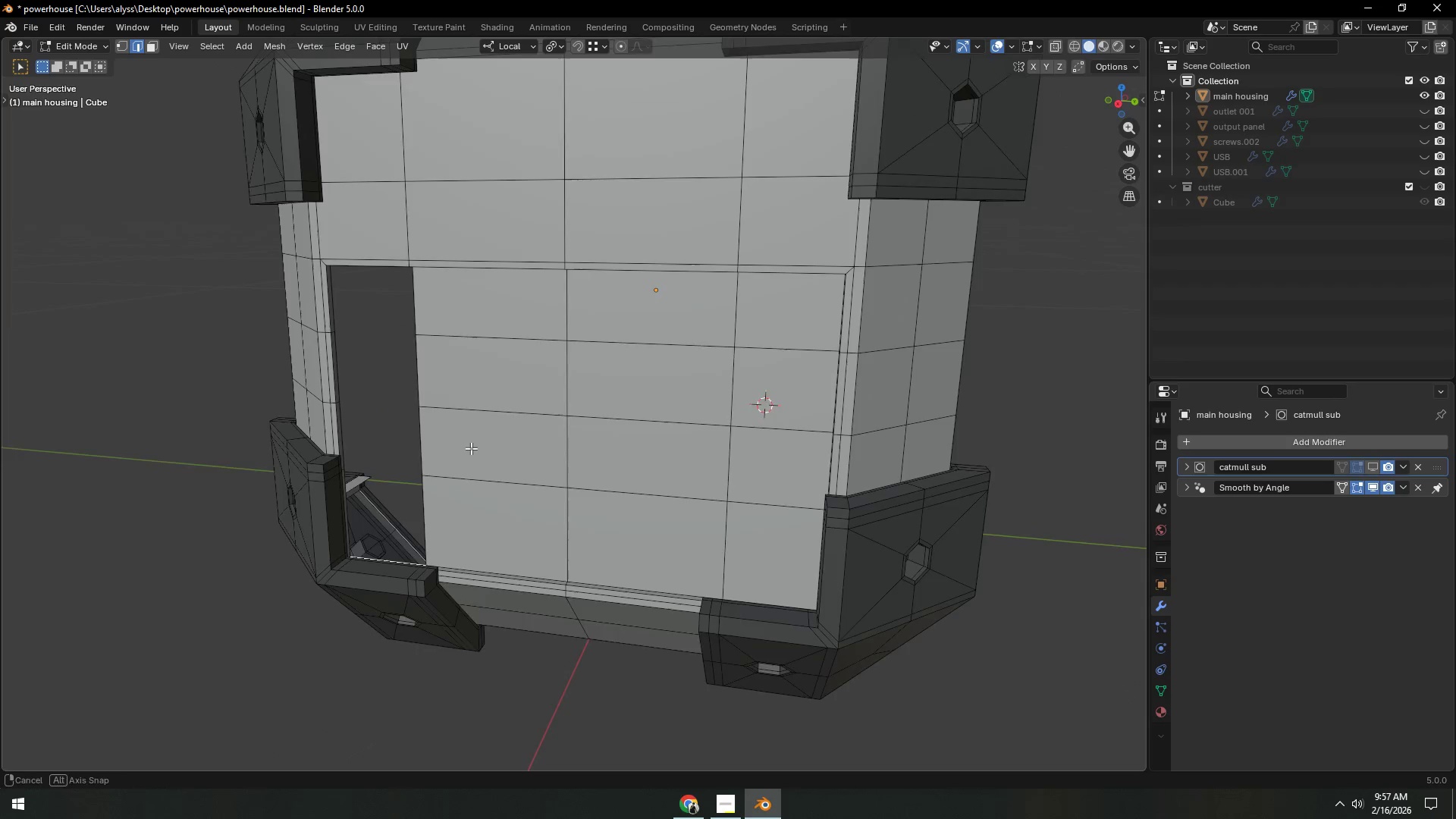 
type(ffff)
 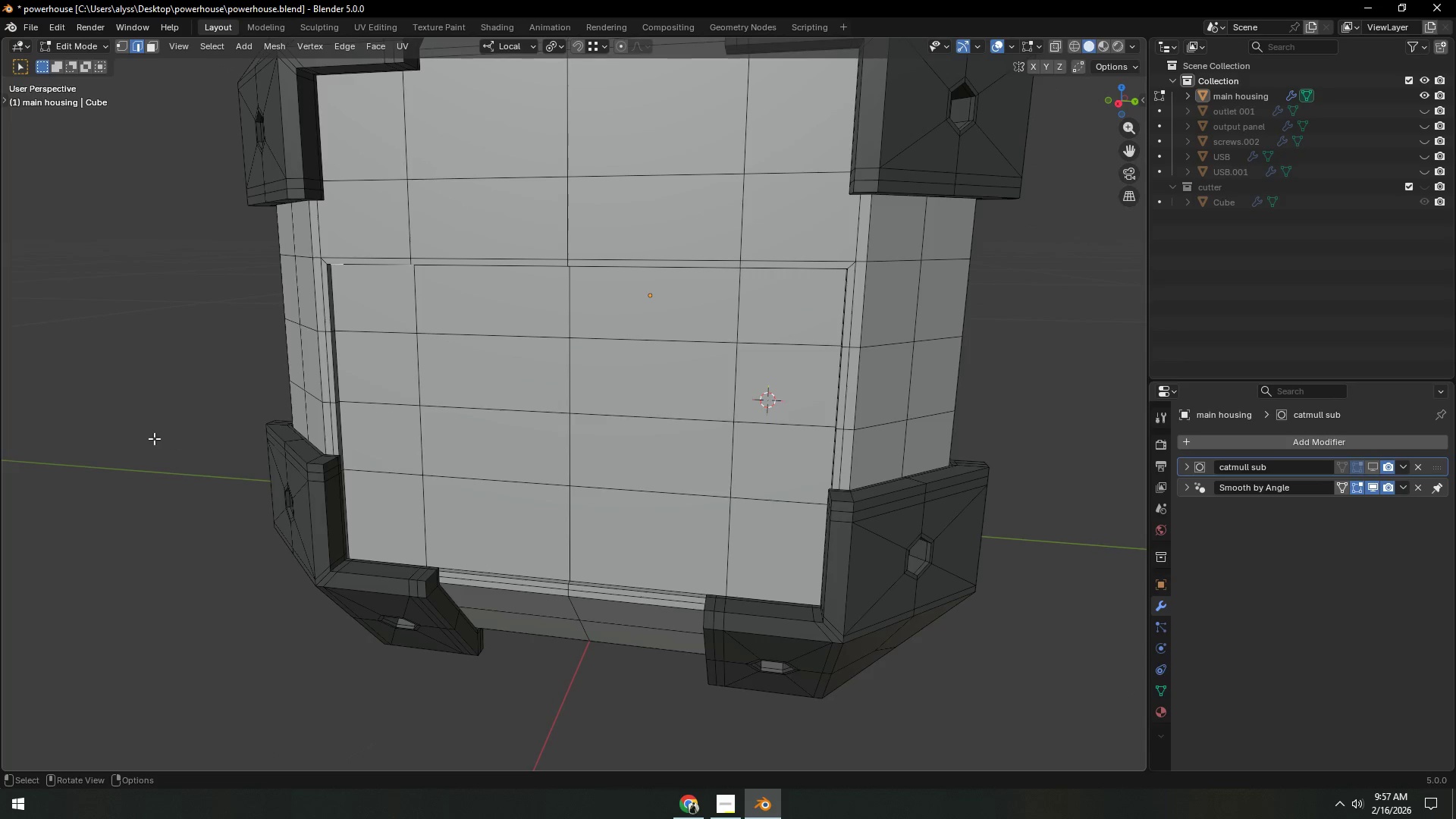 
left_click([154, 438])
 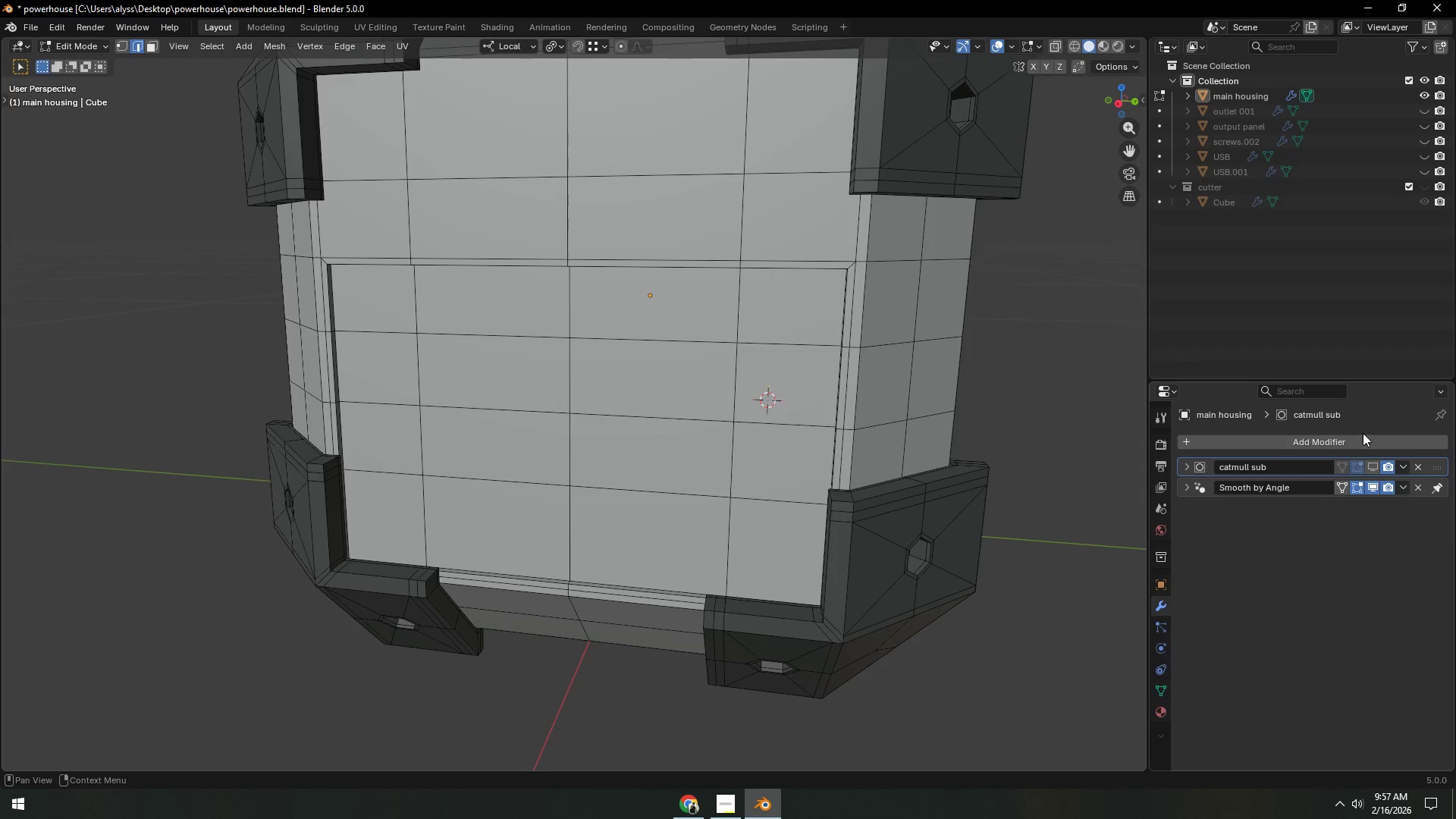 
key(Tab)
 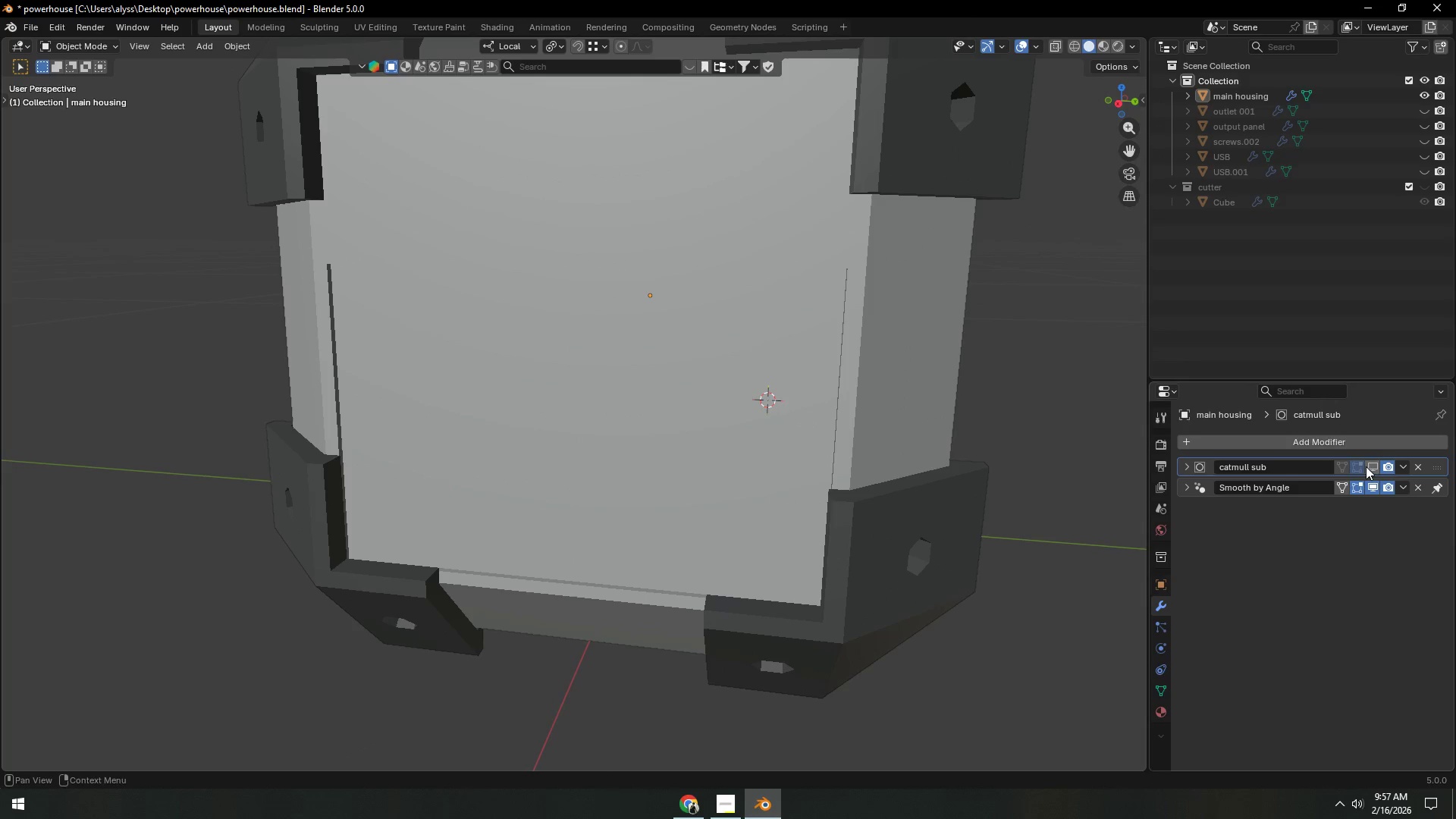 
left_click([1367, 465])
 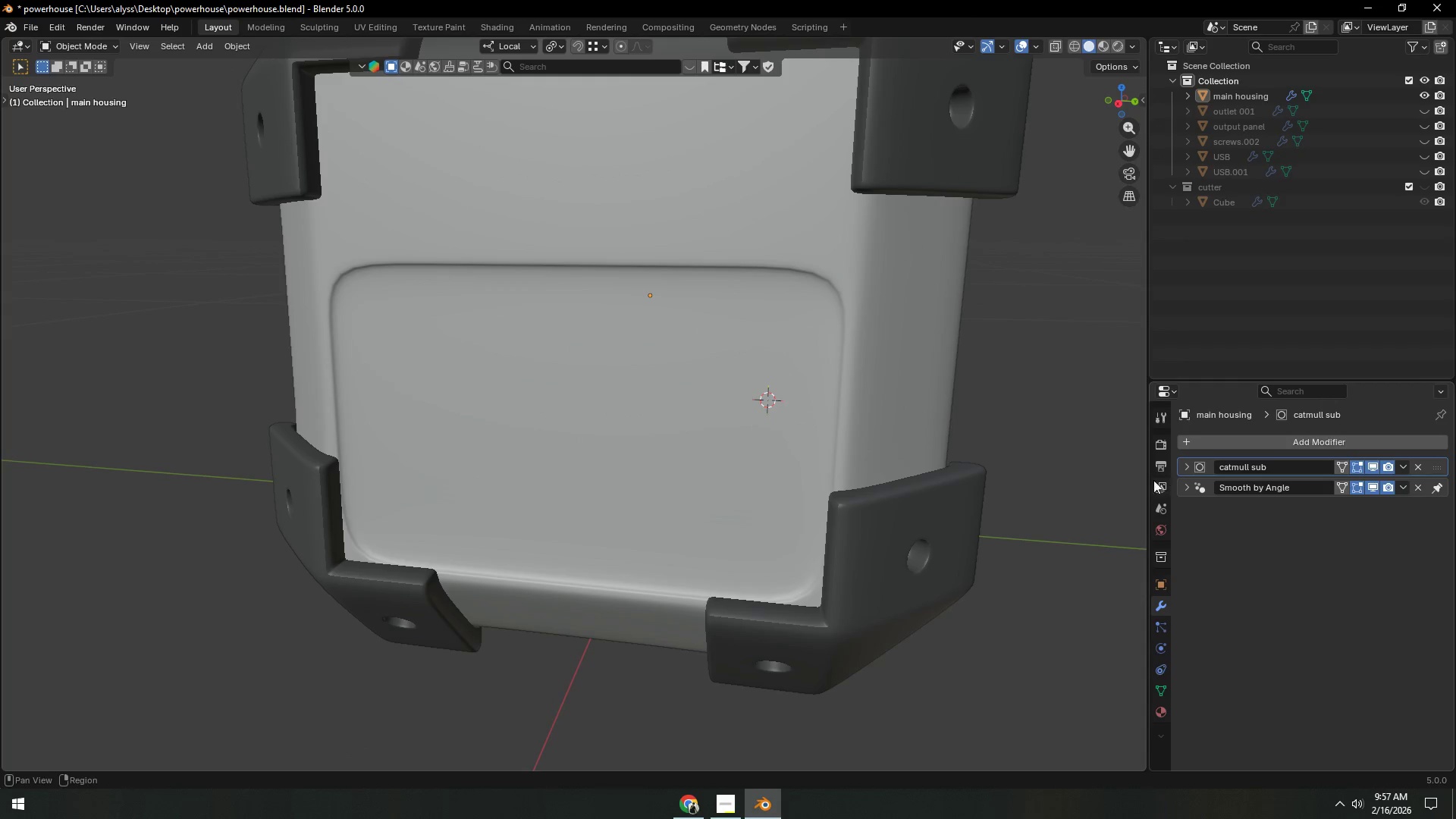 
scroll: coordinate [853, 487], scroll_direction: down, amount: 4.0
 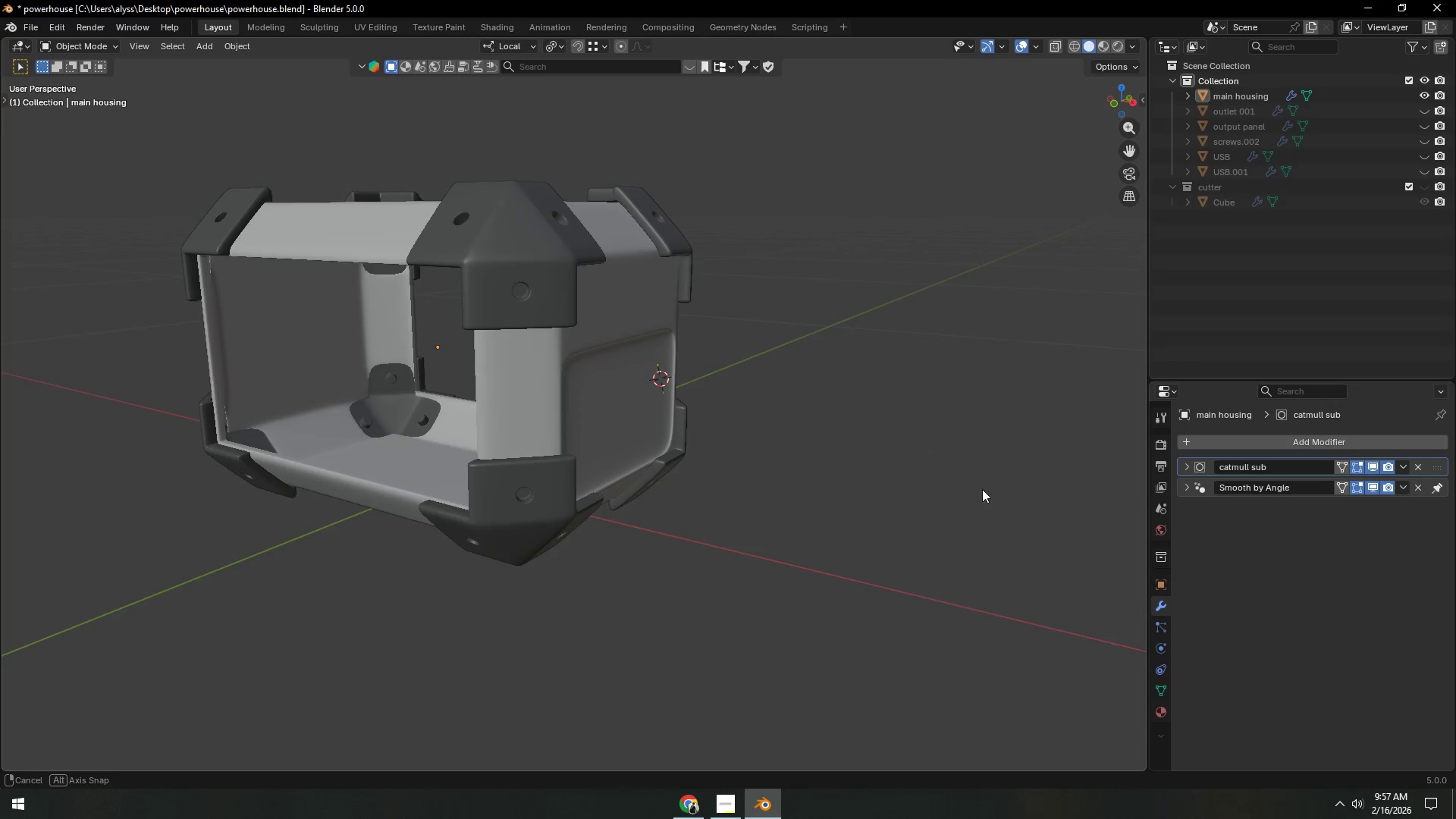 
key(Control+S)
 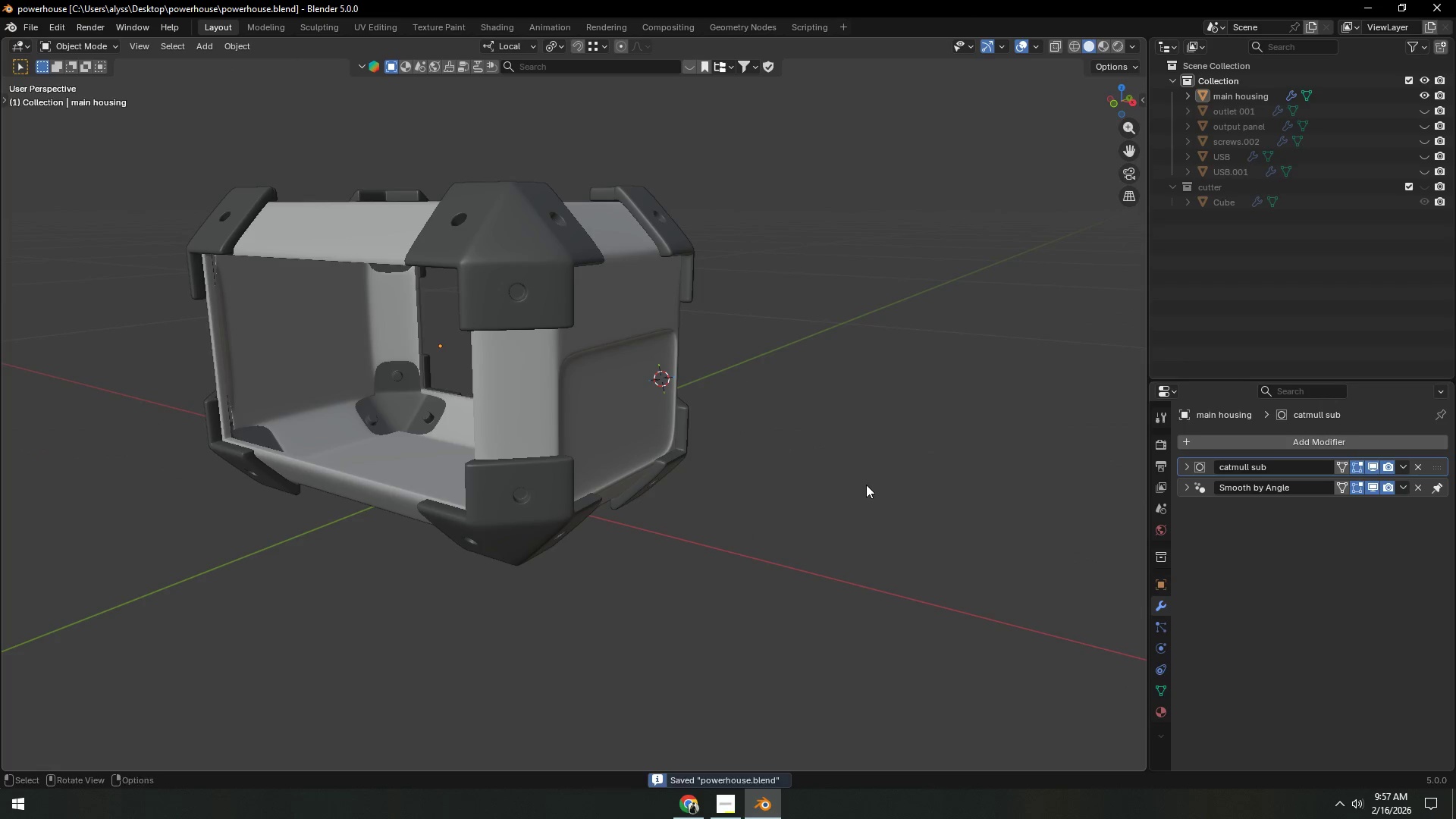 
scroll: coordinate [856, 502], scroll_direction: down, amount: 4.0
 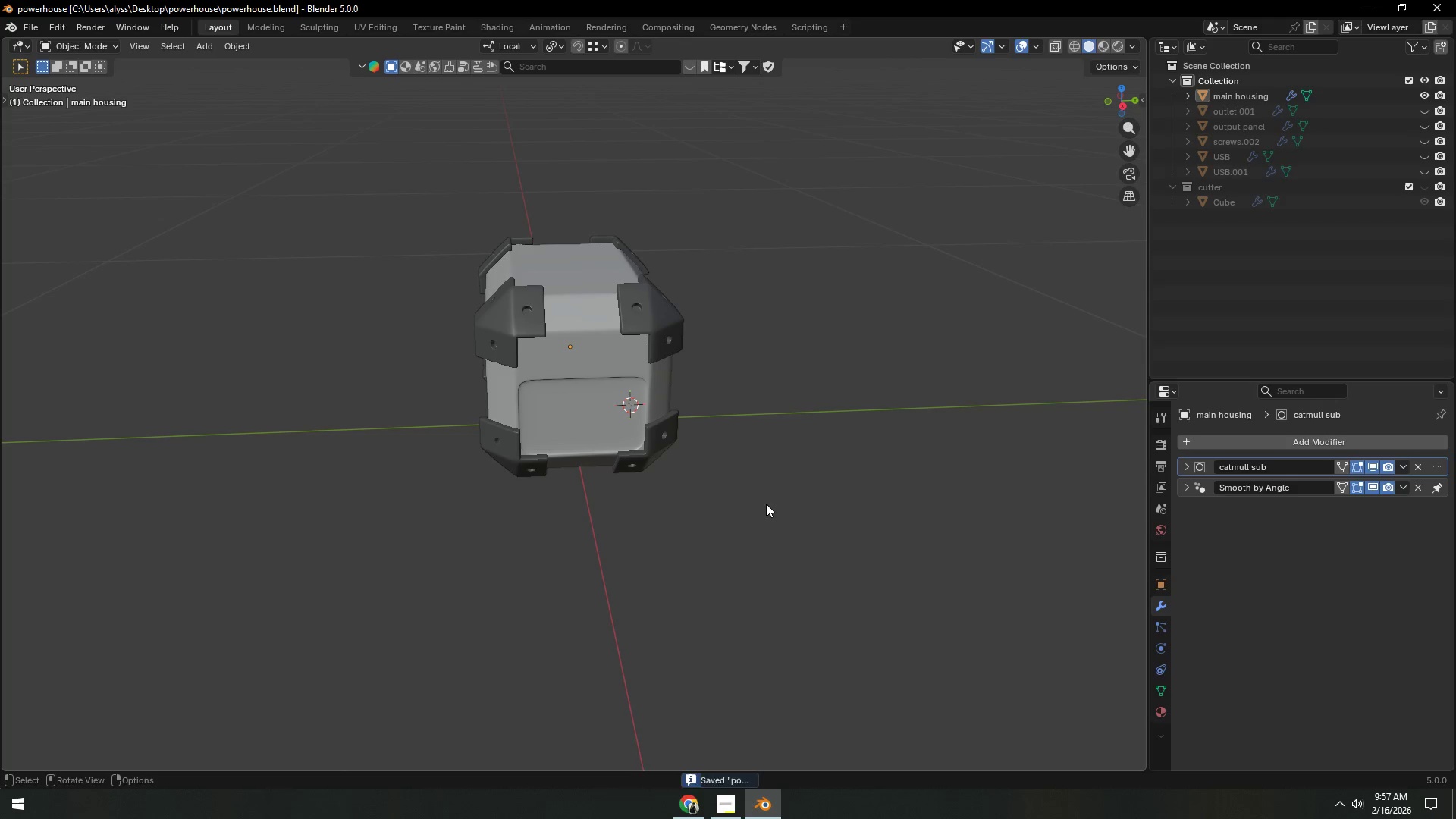 
wait(8.72)
 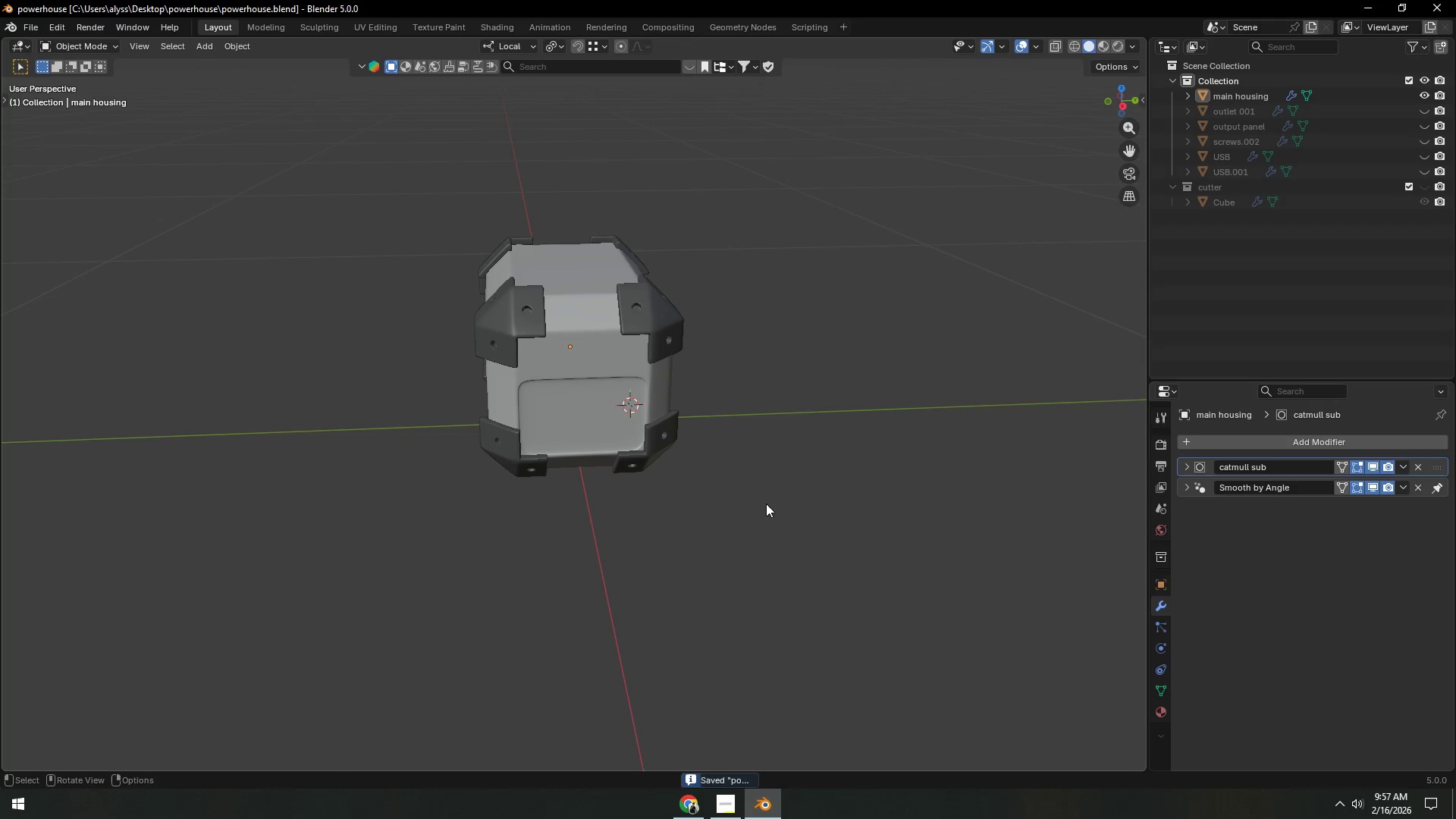 
scroll: coordinate [762, 504], scroll_direction: up, amount: 4.0
 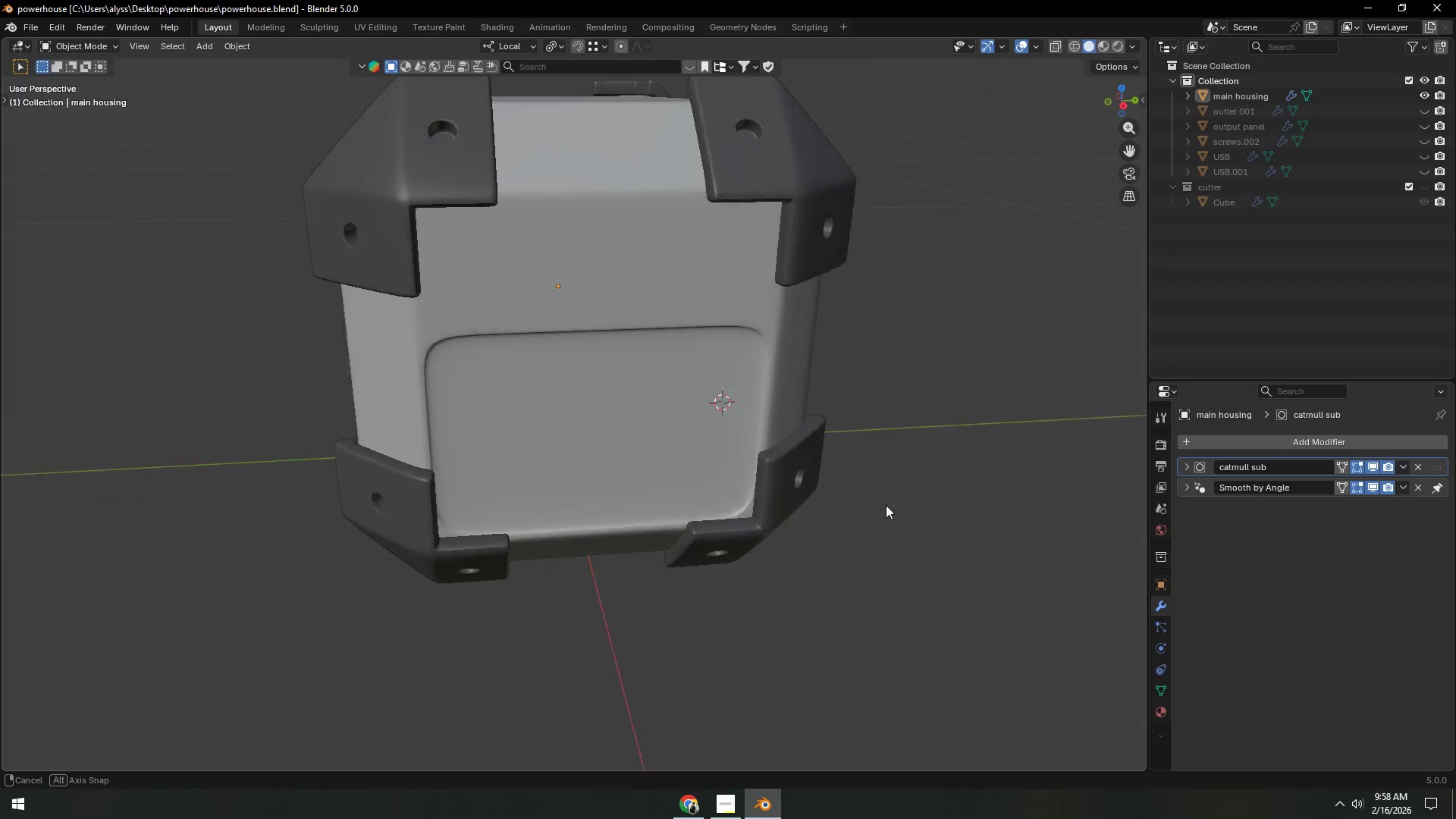 
hold_key(key=ShiftLeft, duration=0.33)
 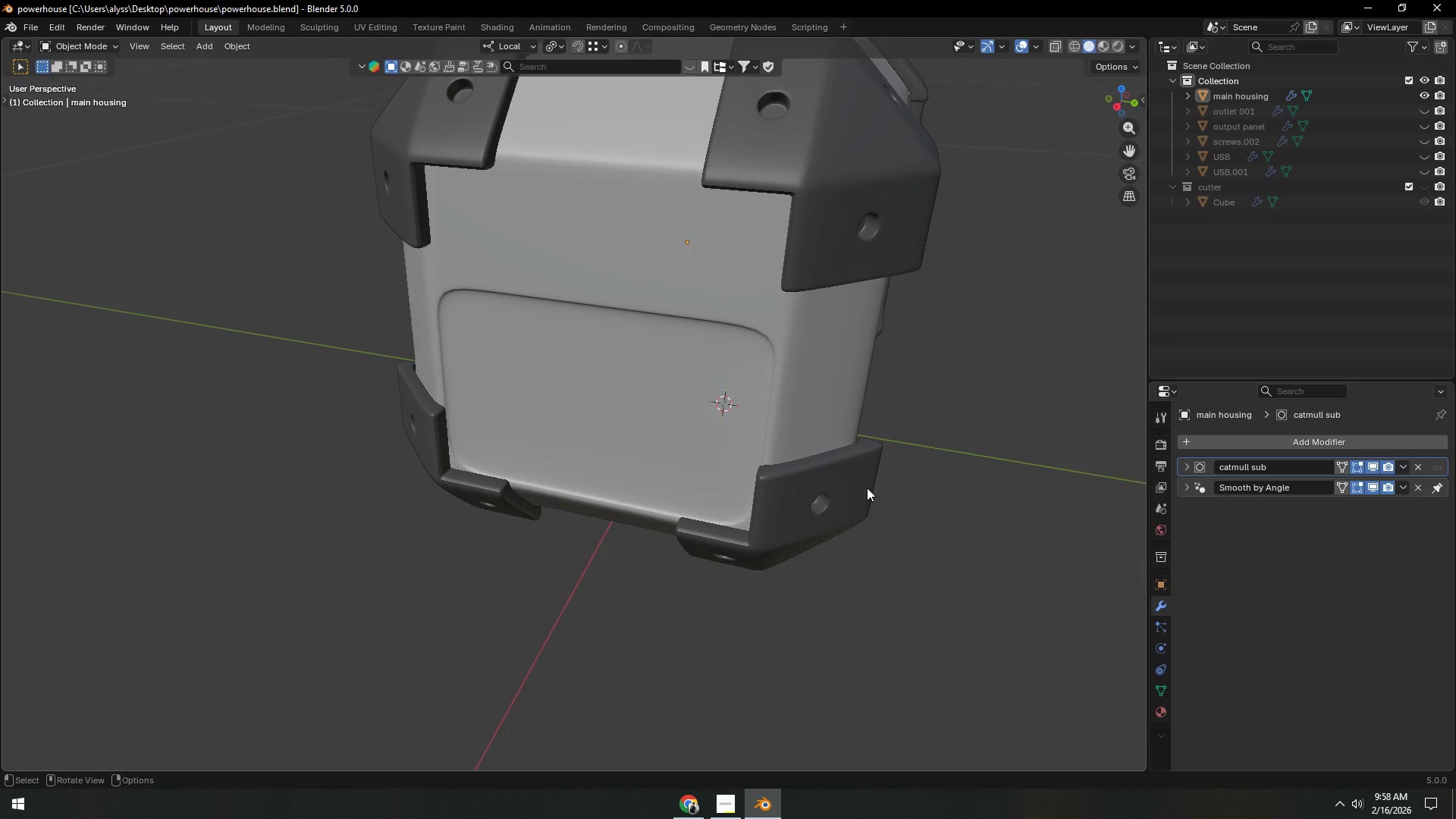 
scroll: coordinate [864, 490], scroll_direction: up, amount: 1.0
 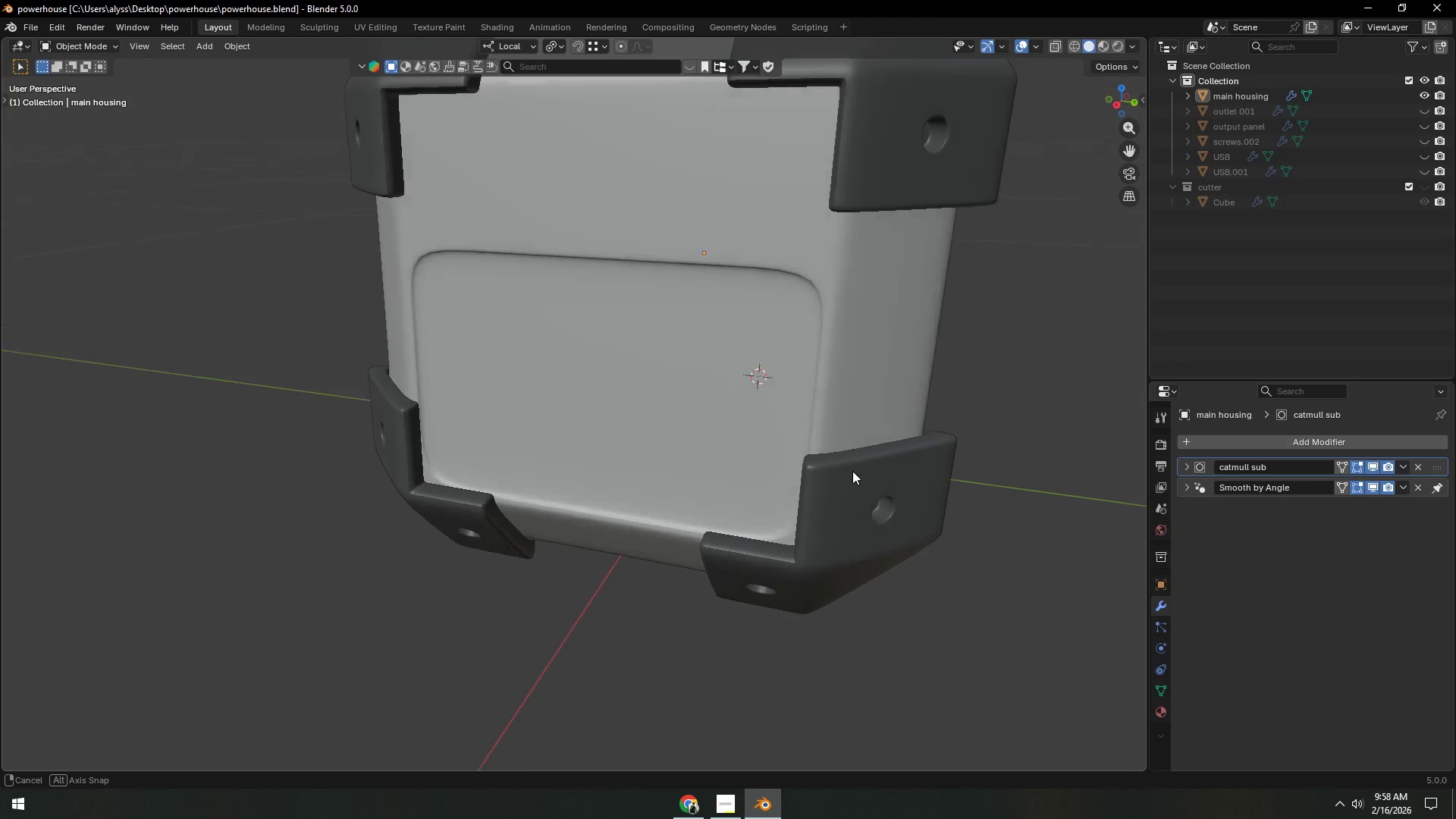 
key(Tab)
 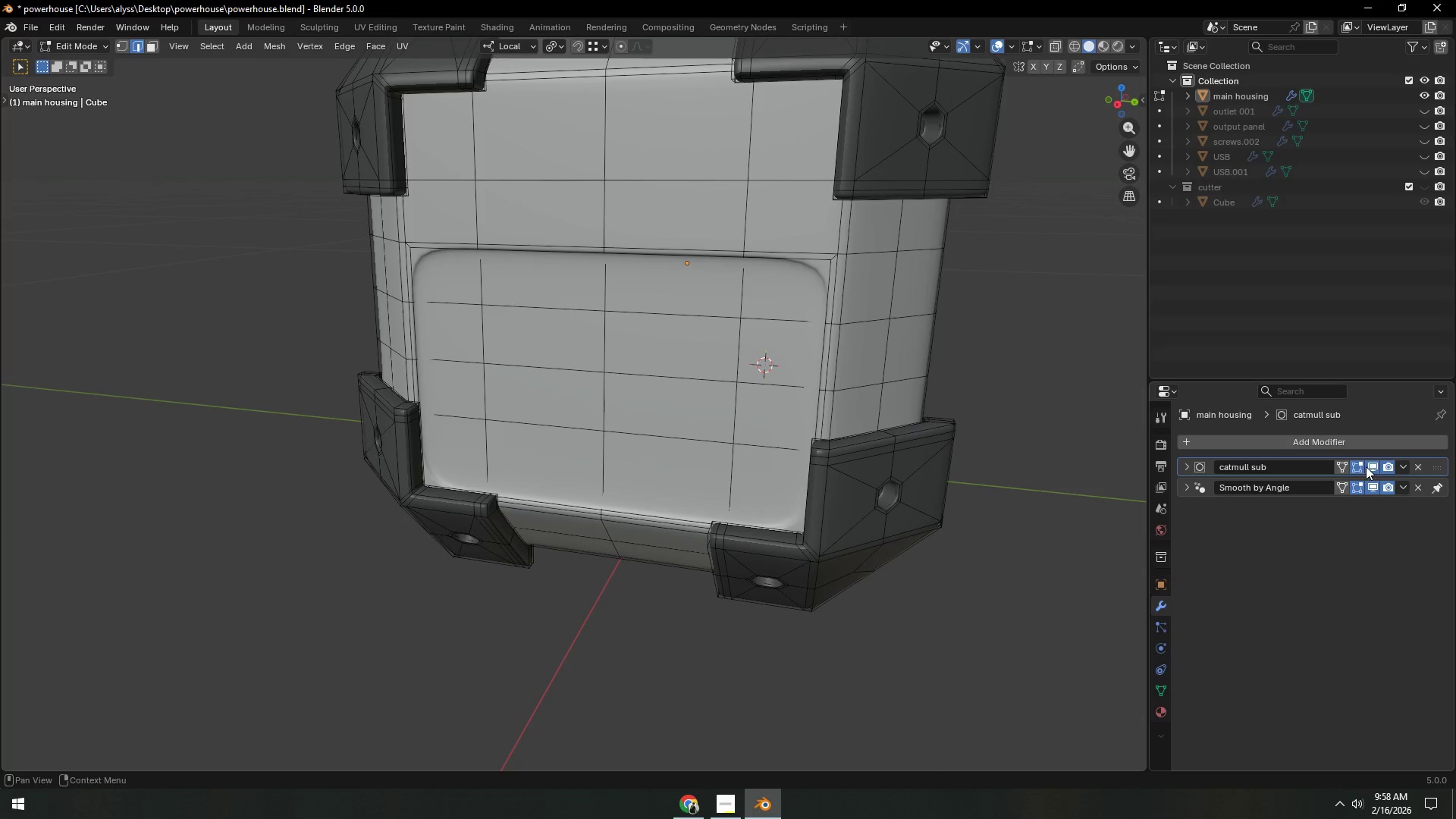 
left_click([1367, 466])
 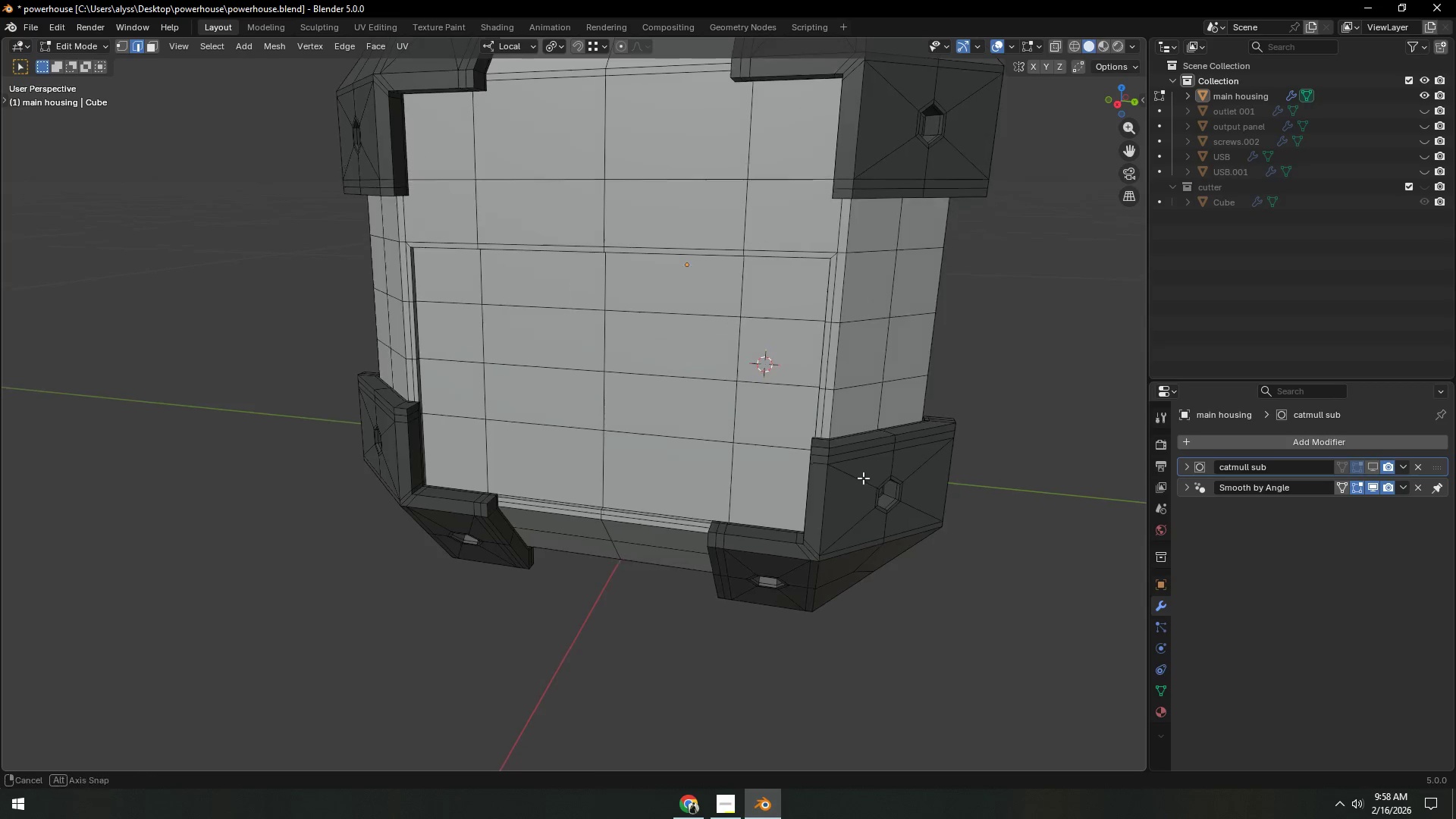 
hold_key(key=ShiftLeft, duration=0.34)
 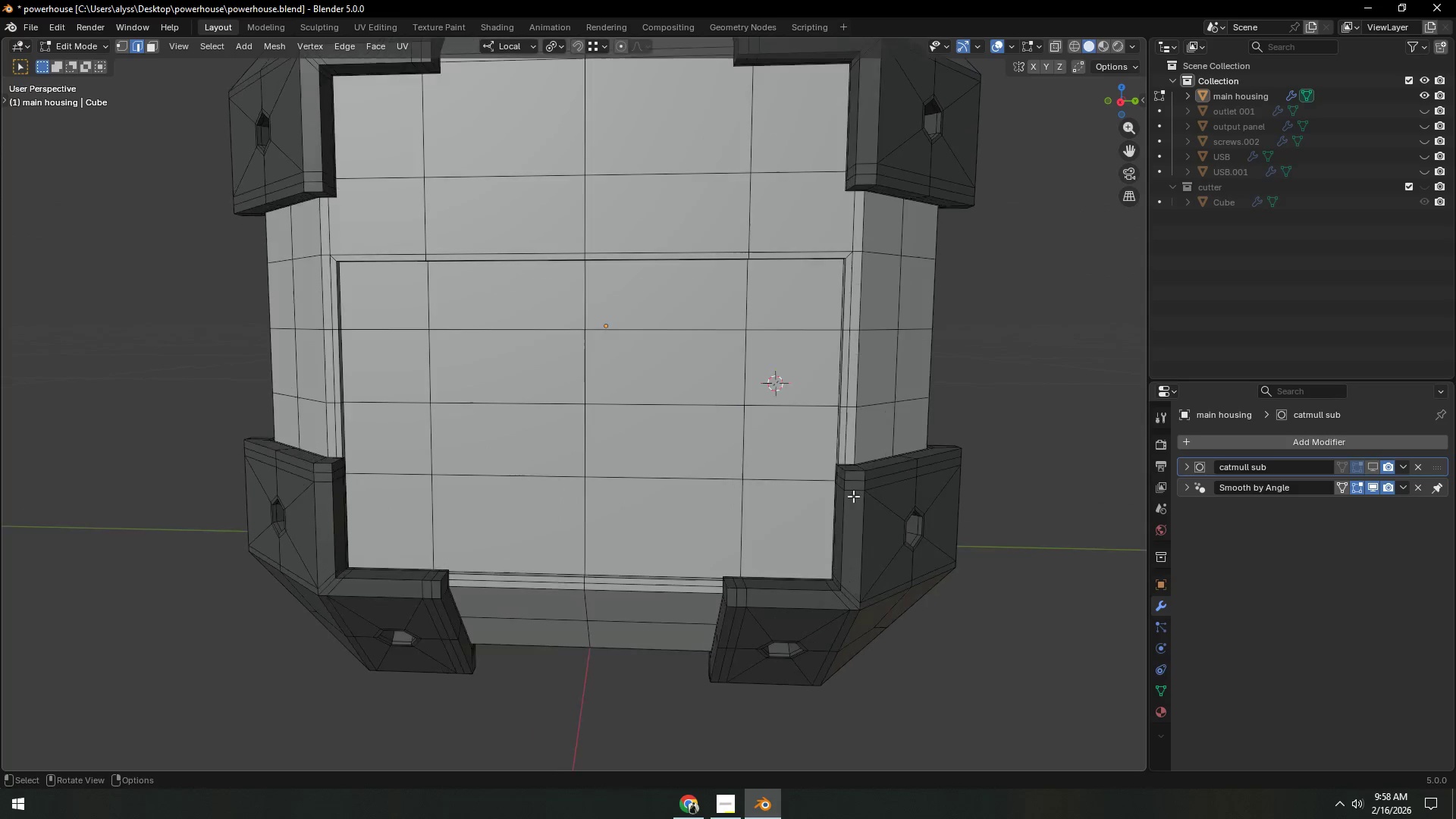 
scroll: coordinate [853, 496], scroll_direction: up, amount: 2.0
 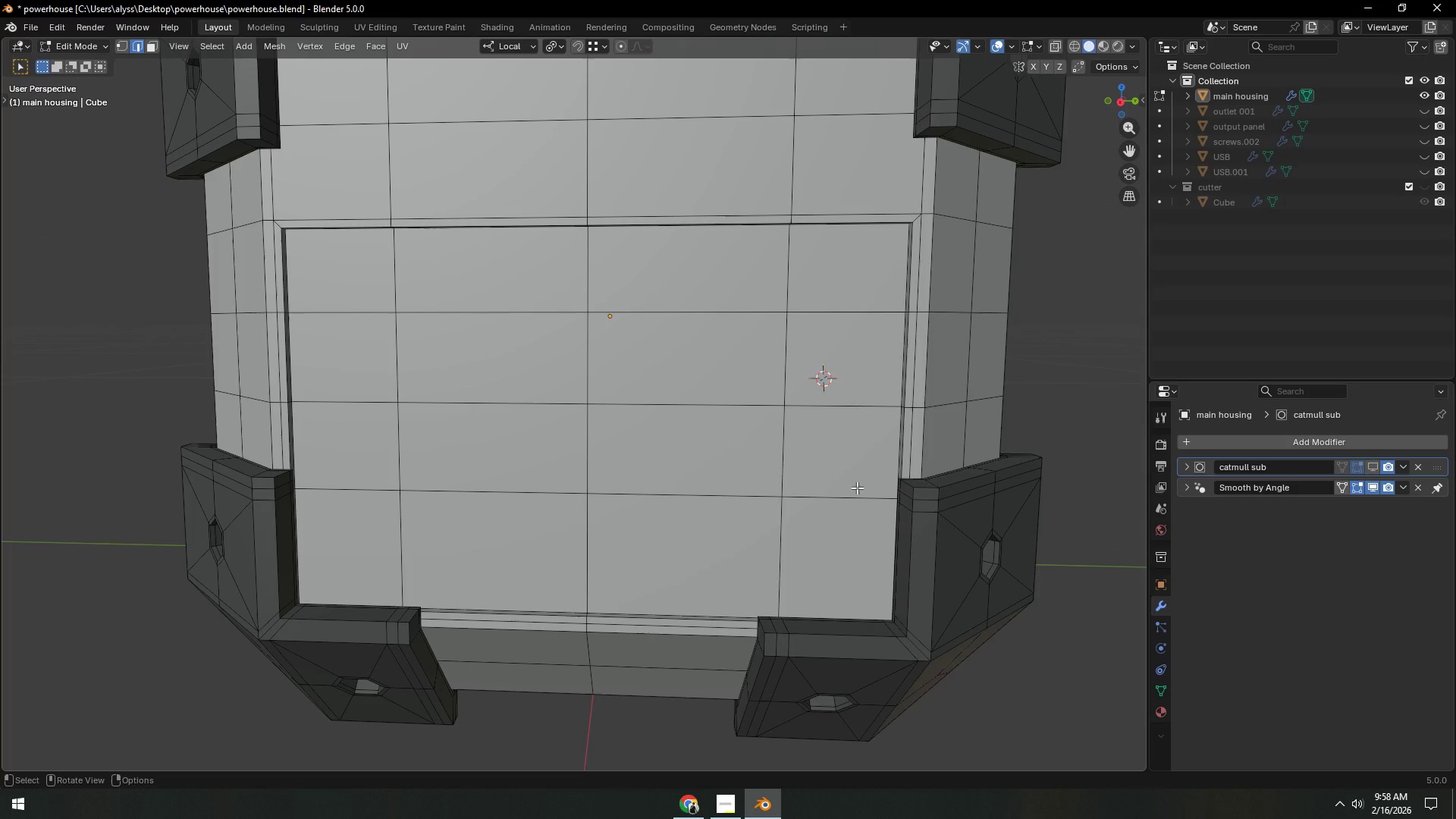 
scroll: coordinate [857, 488], scroll_direction: down, amount: 1.0
 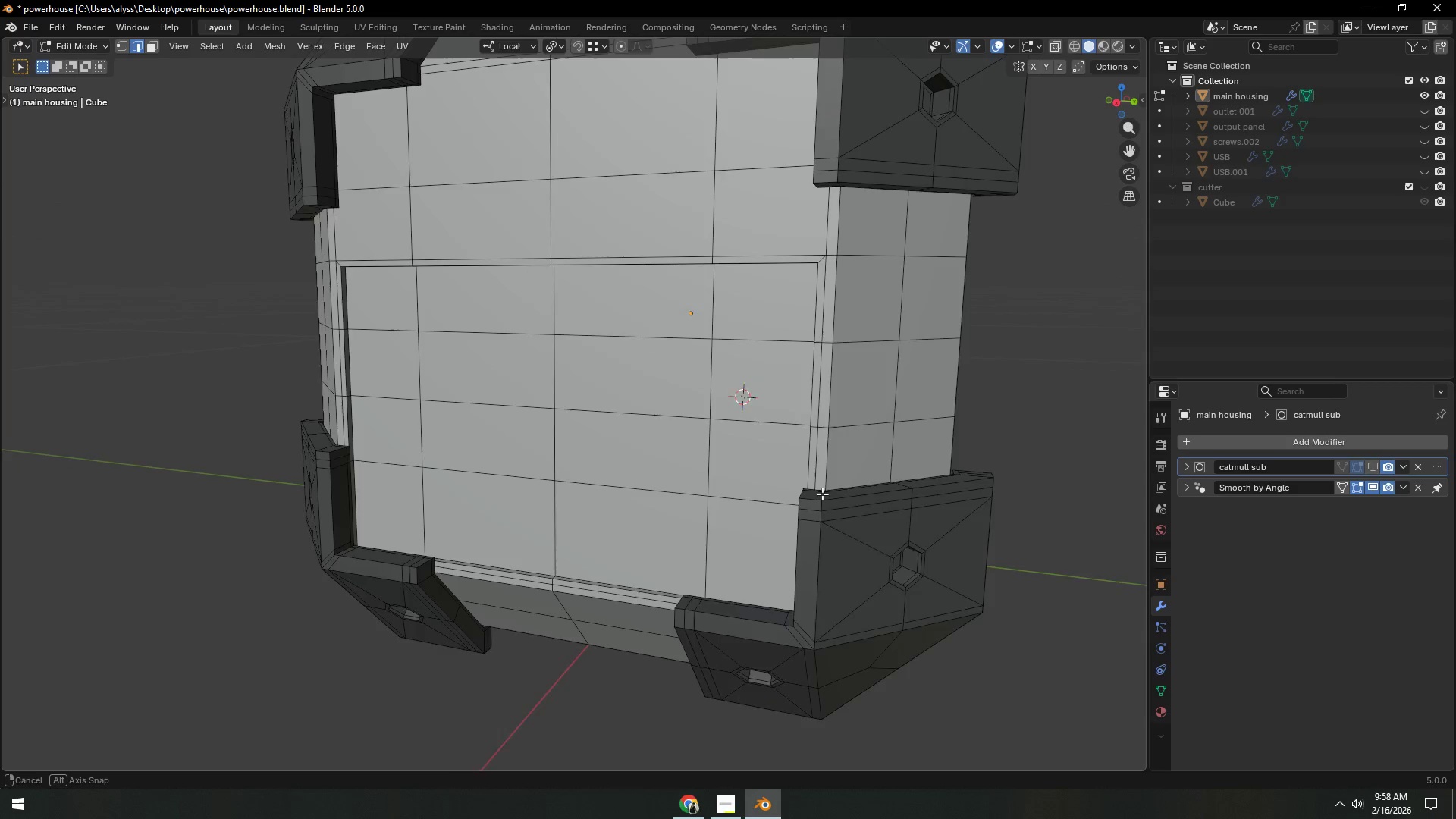 
scroll: coordinate [785, 498], scroll_direction: up, amount: 1.0
 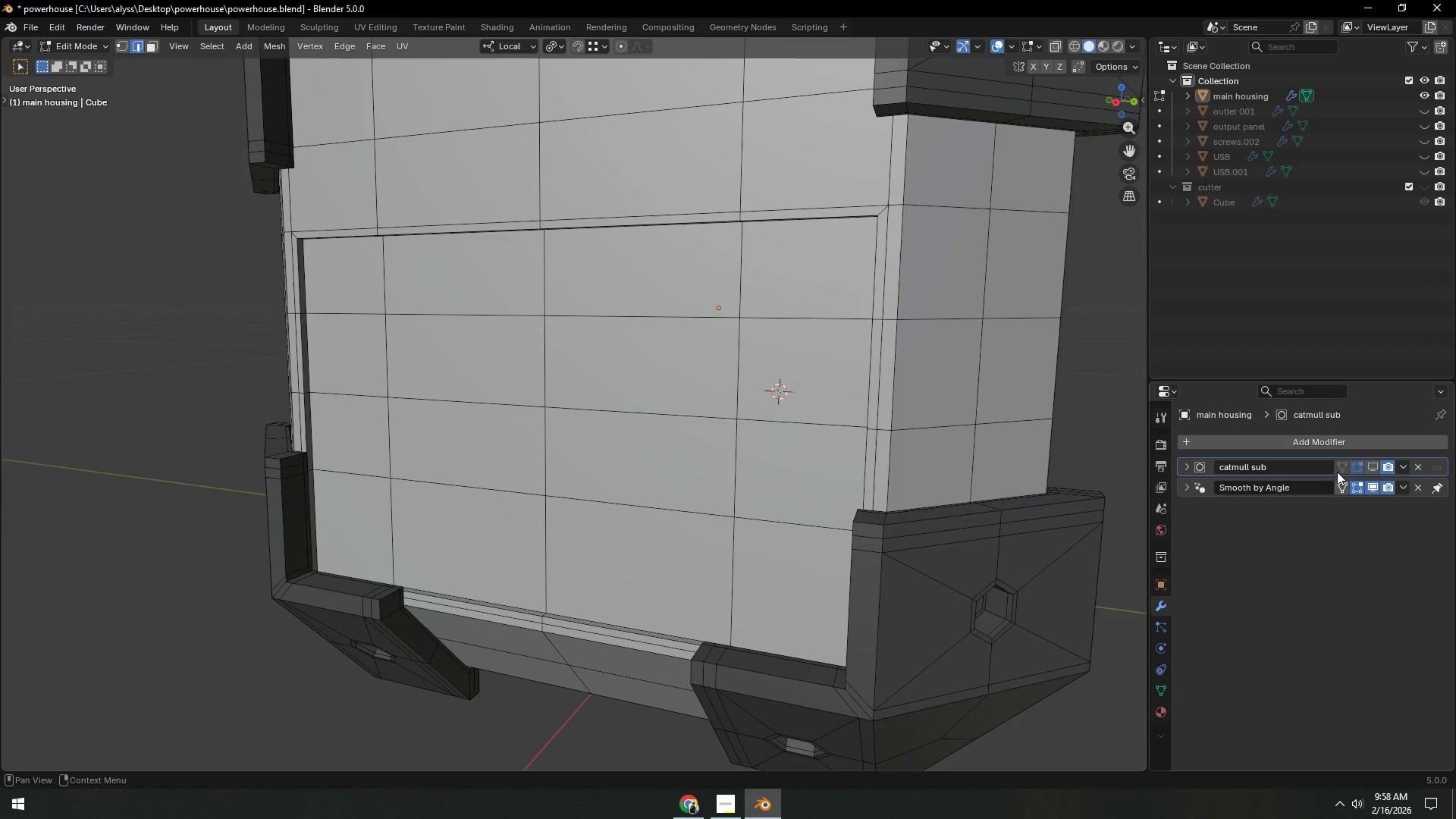 
left_click([1368, 465])
 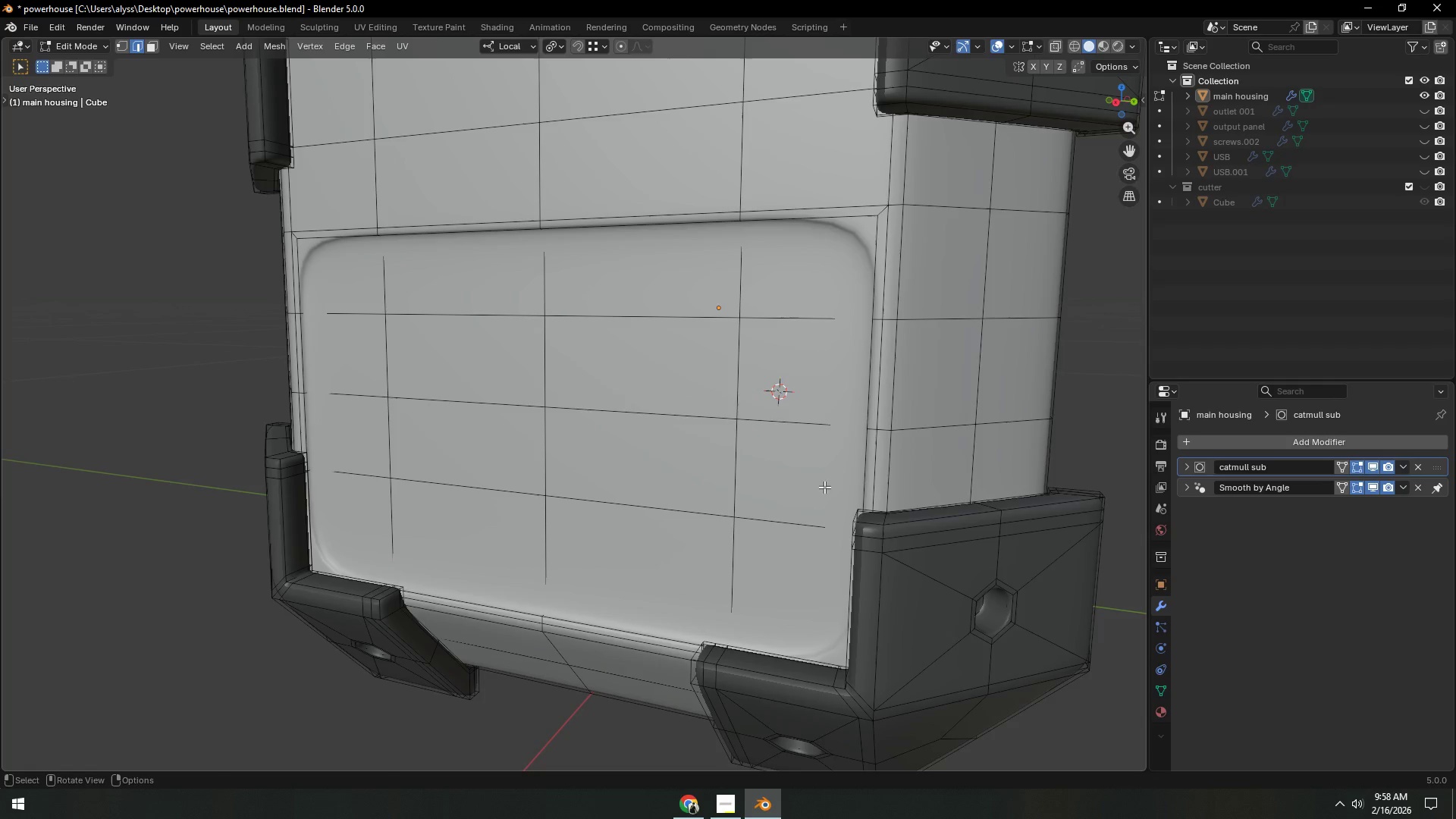 
key(Tab)
 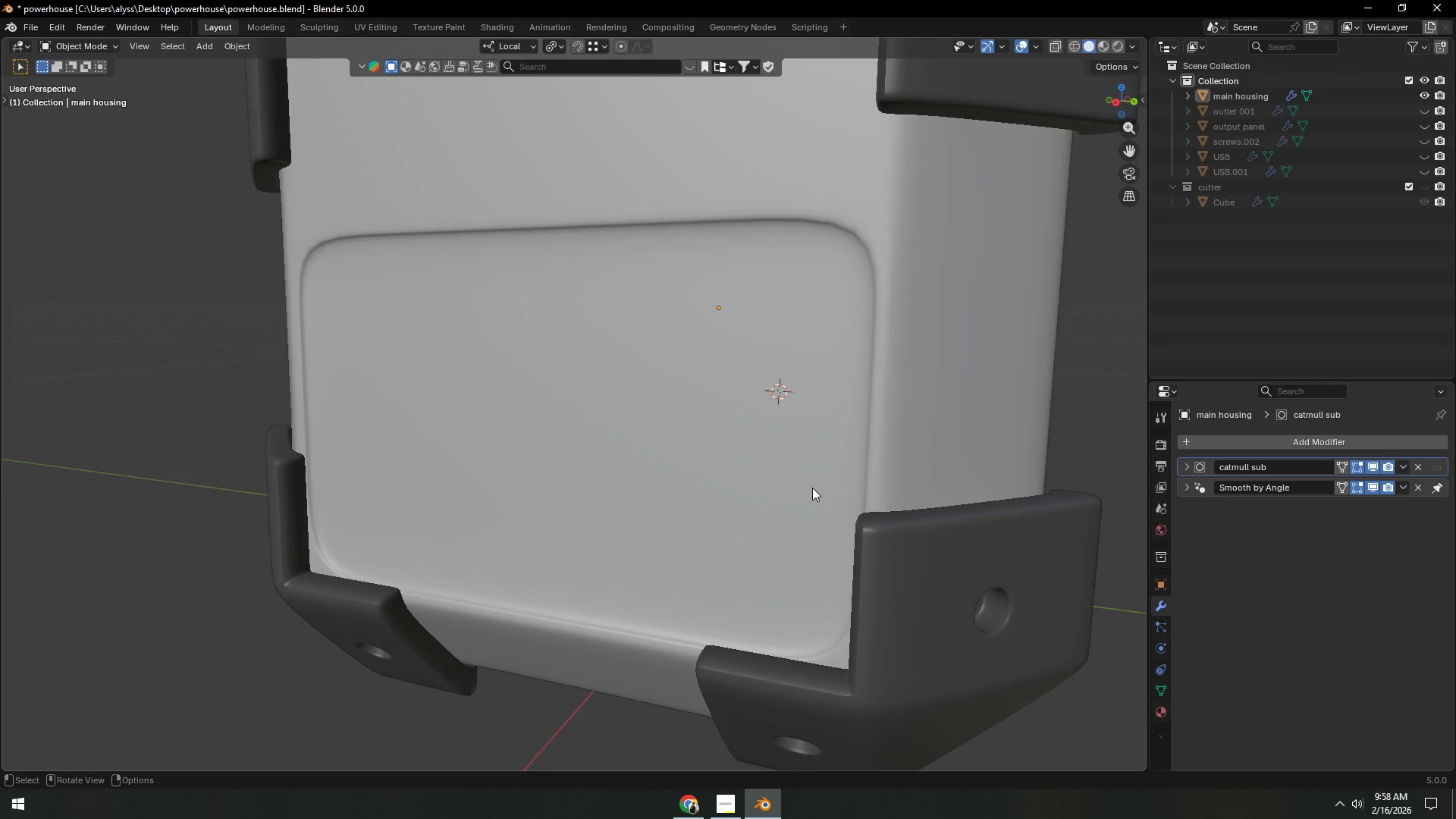 
key(Tab)
 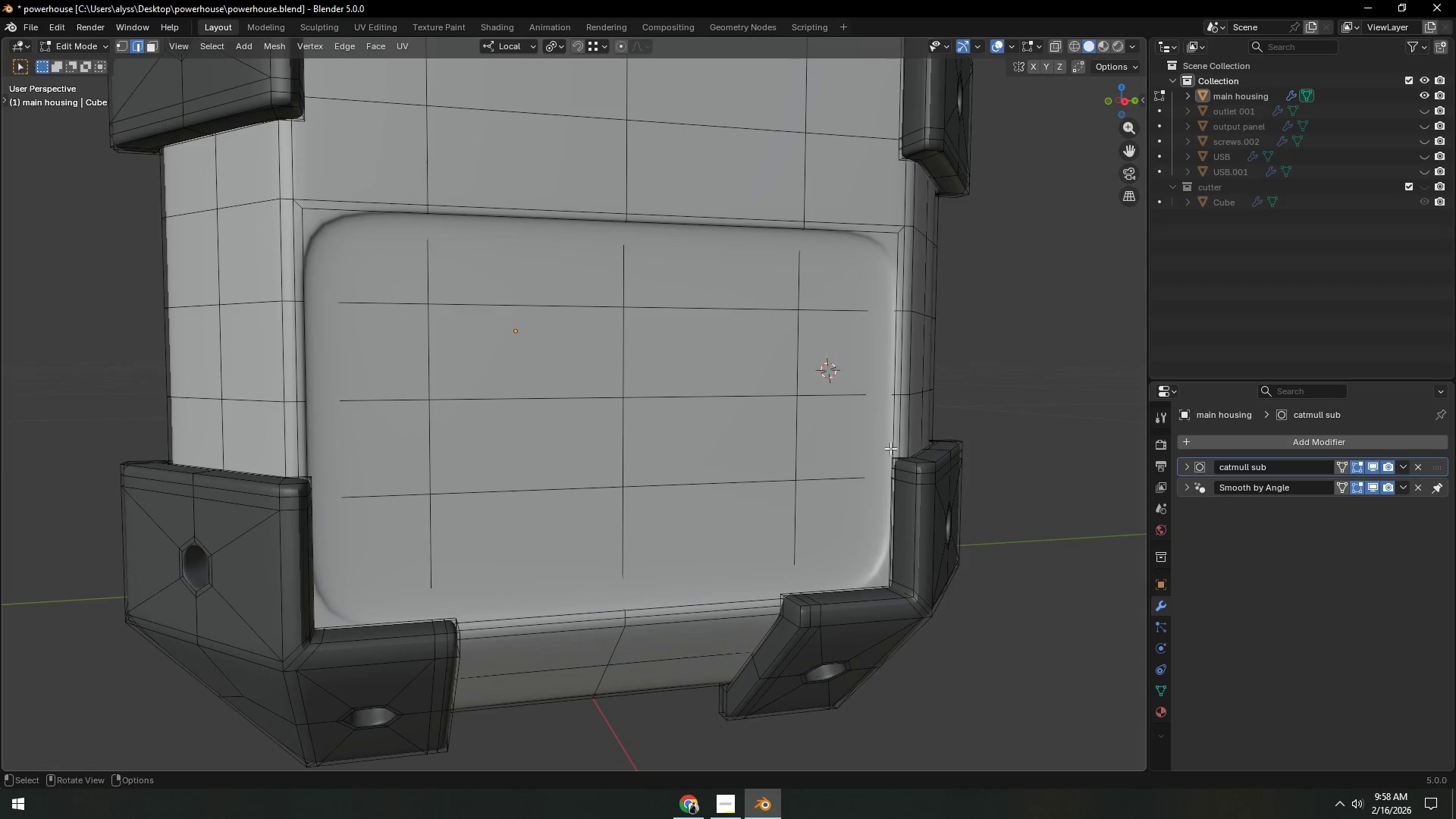 
hold_key(key=AltLeft, duration=0.67)
 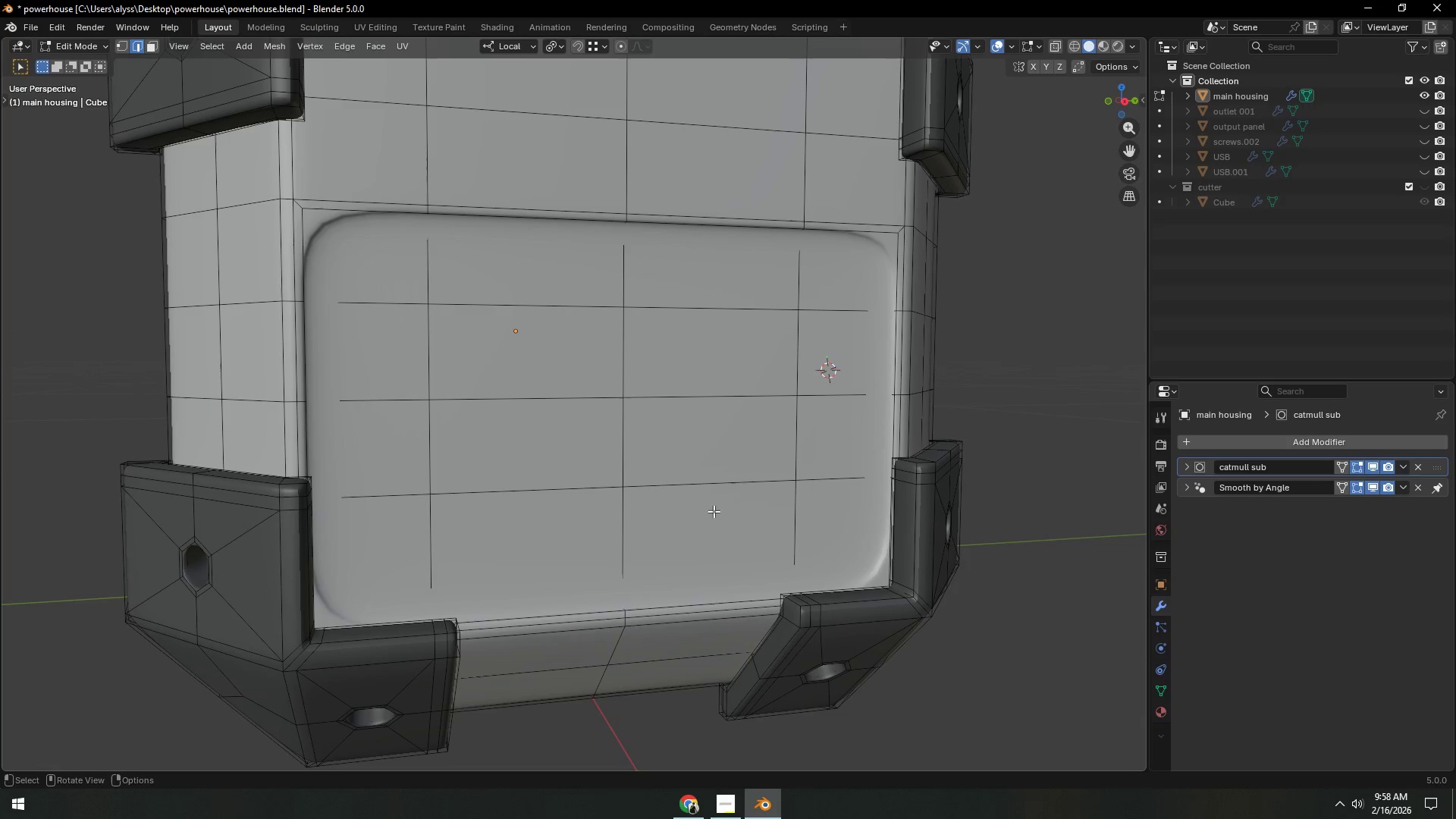 
key(R)
 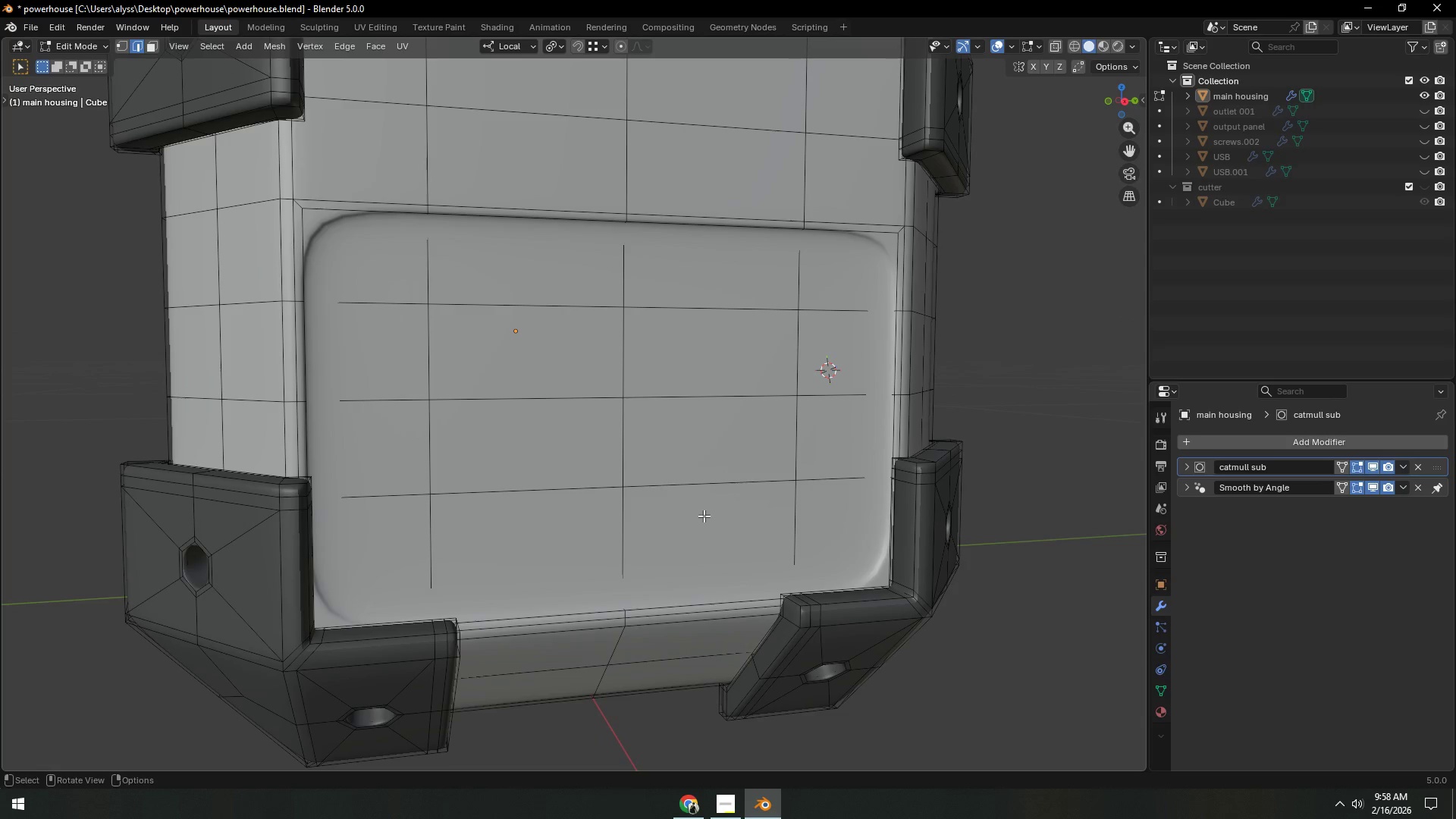 
left_click([704, 516])
 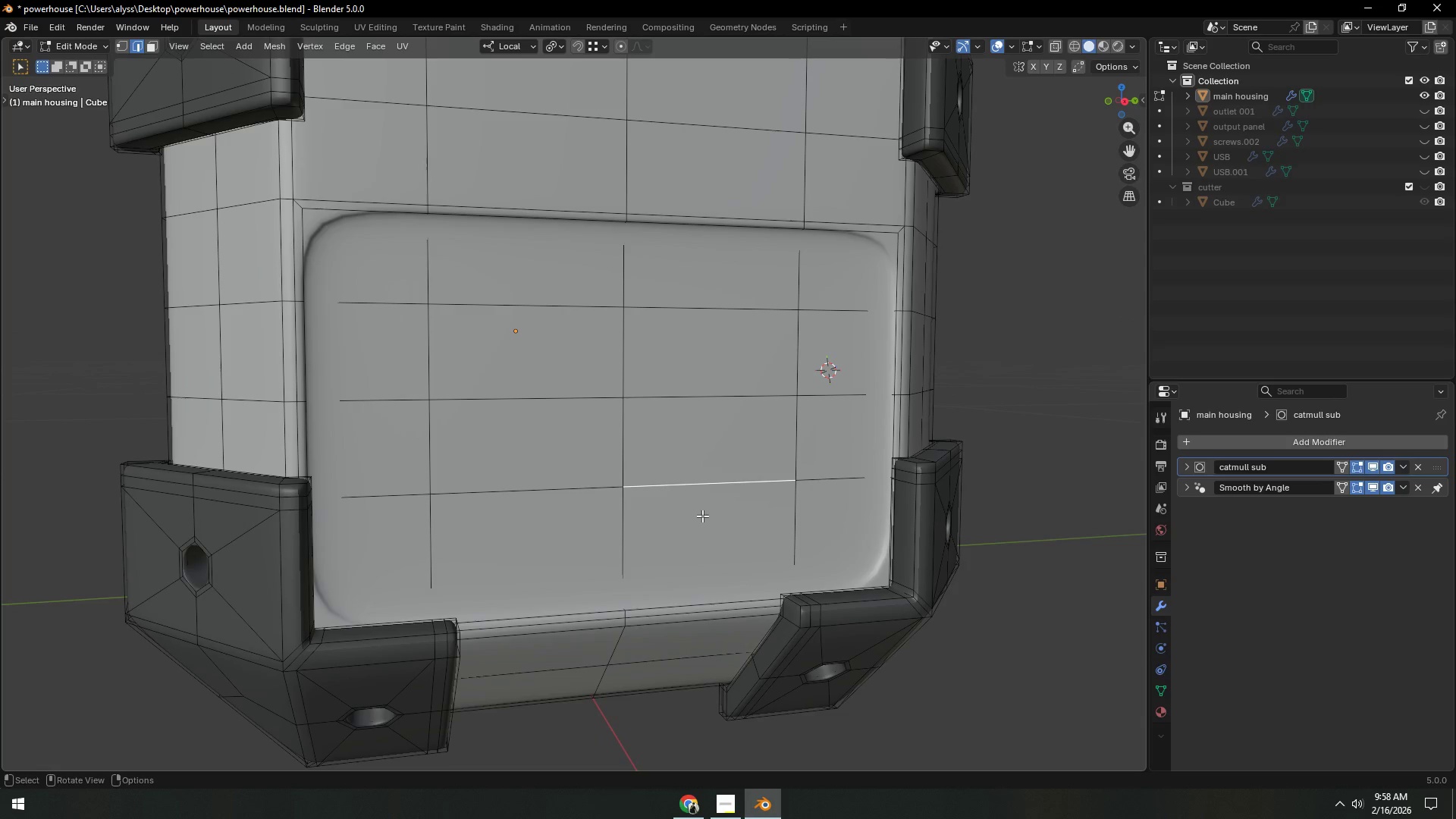 
type(45)
 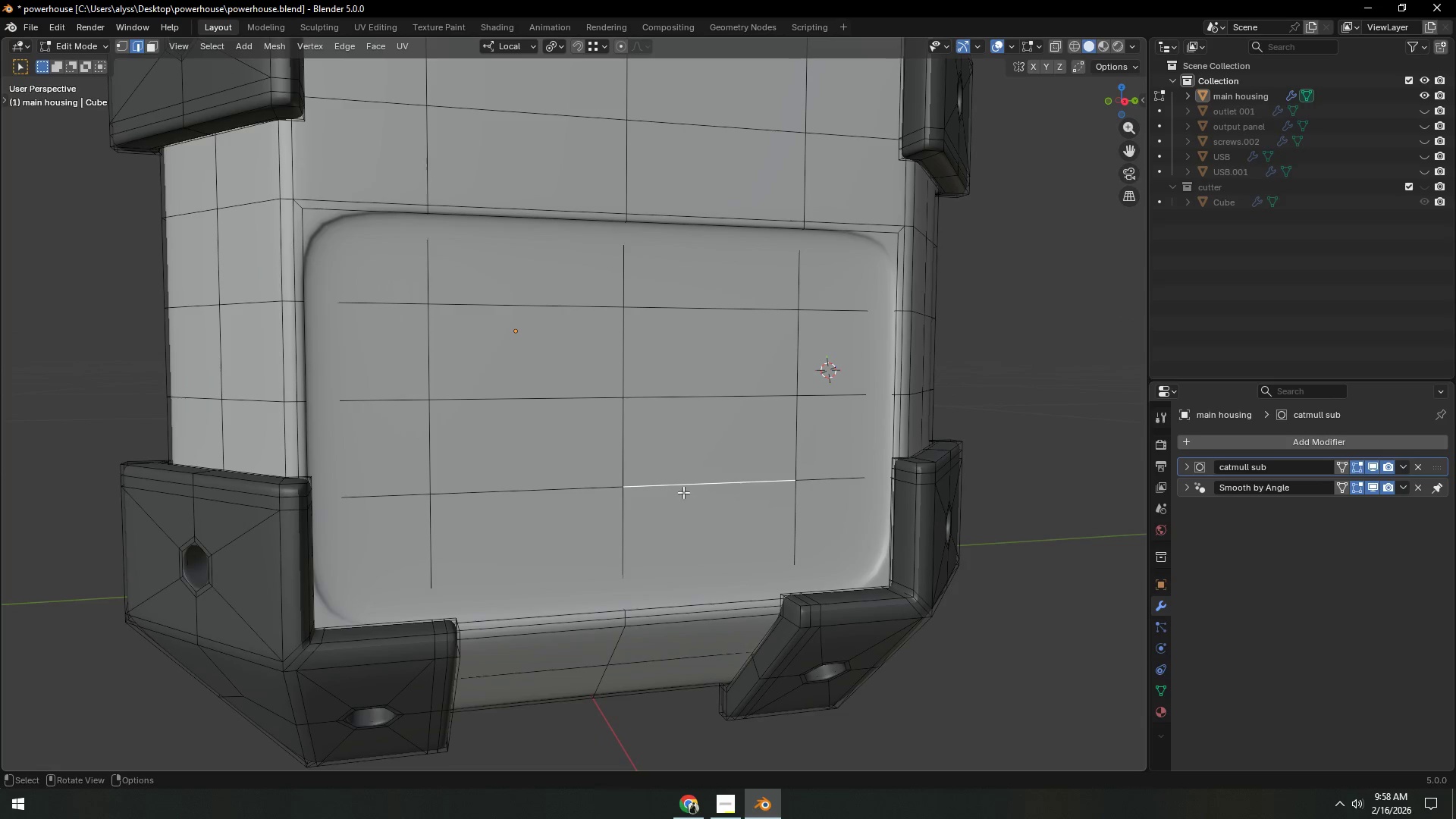 
key(4)
 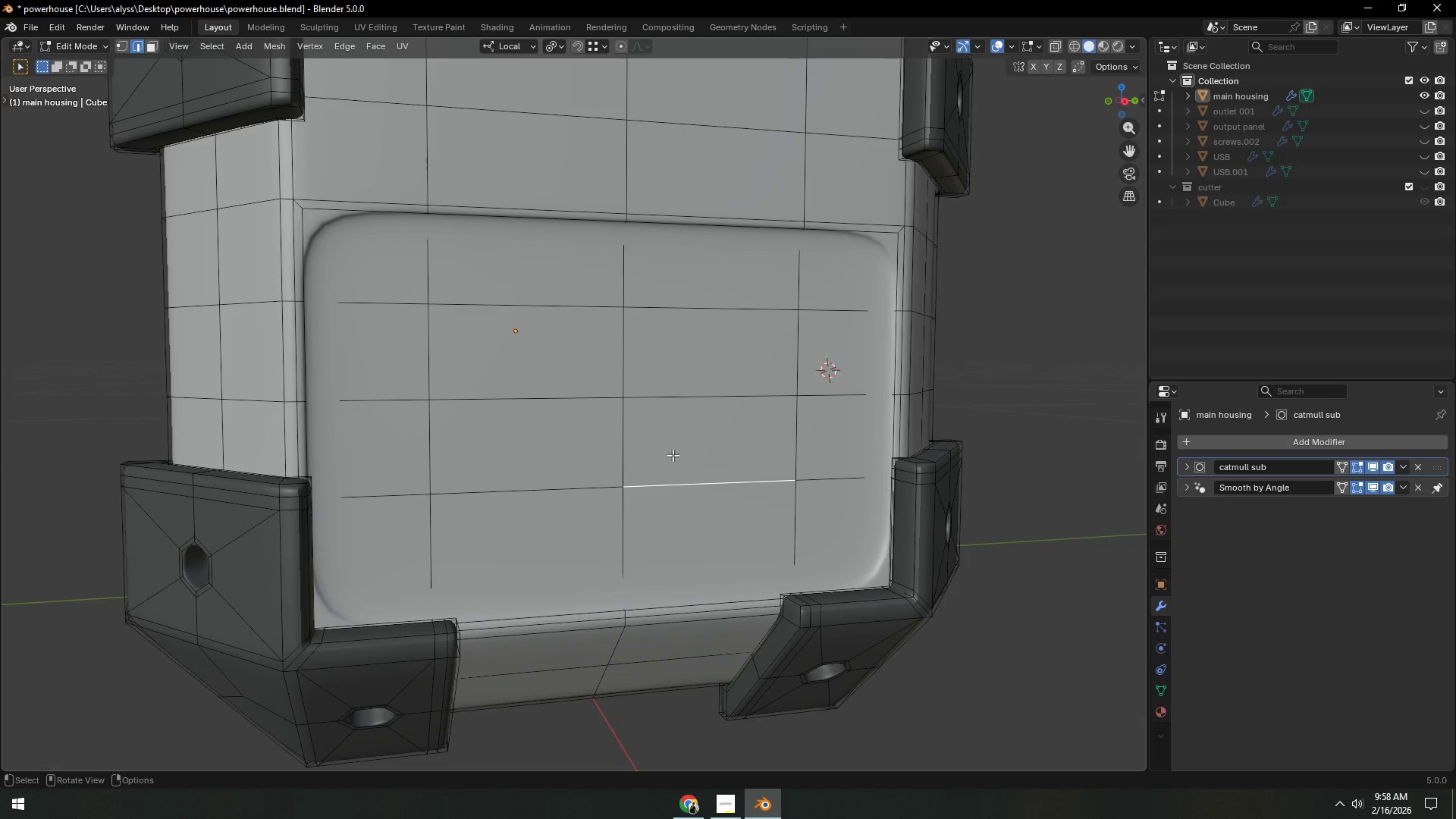 
left_click([673, 455])
 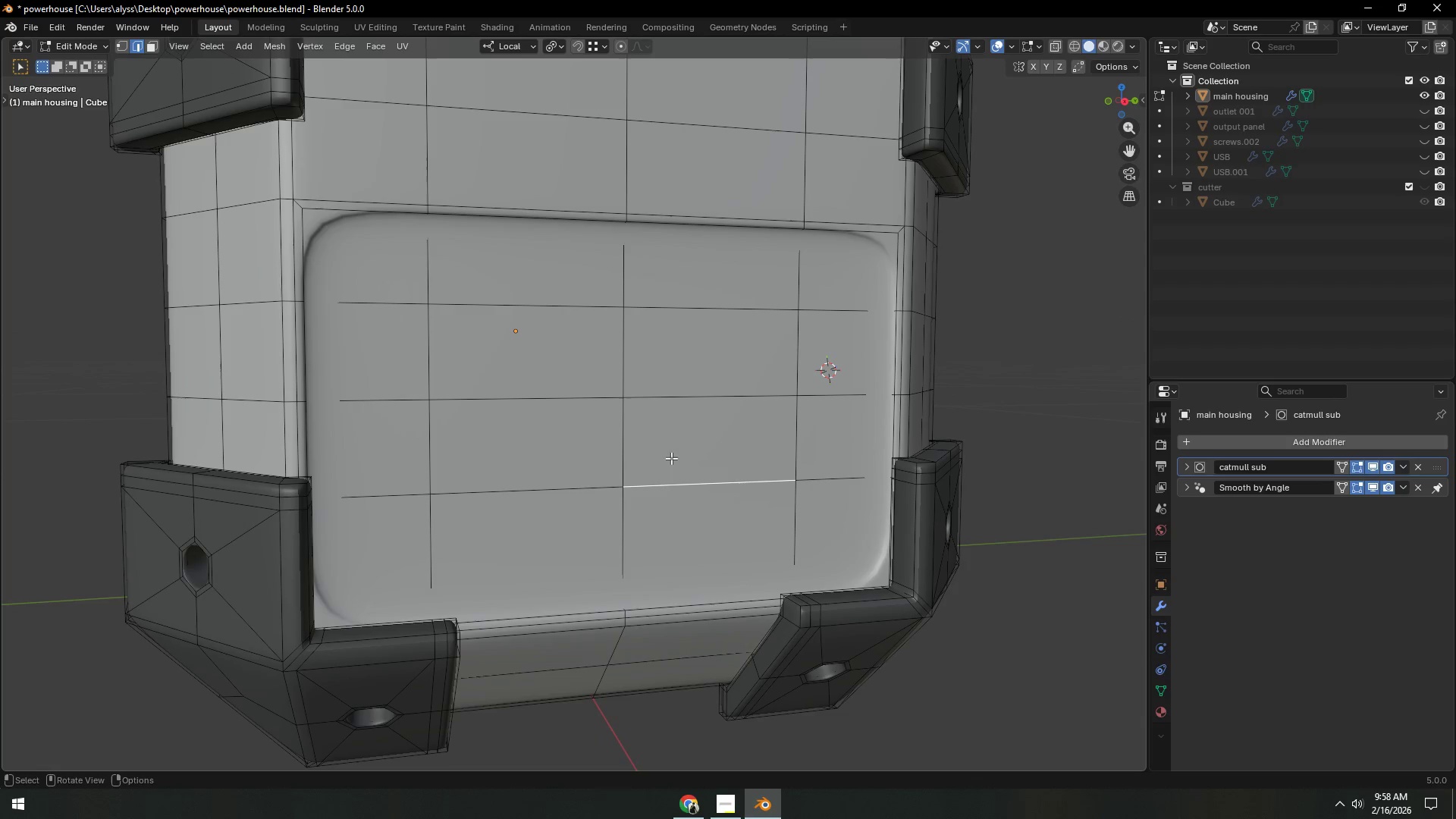 
key(3)
 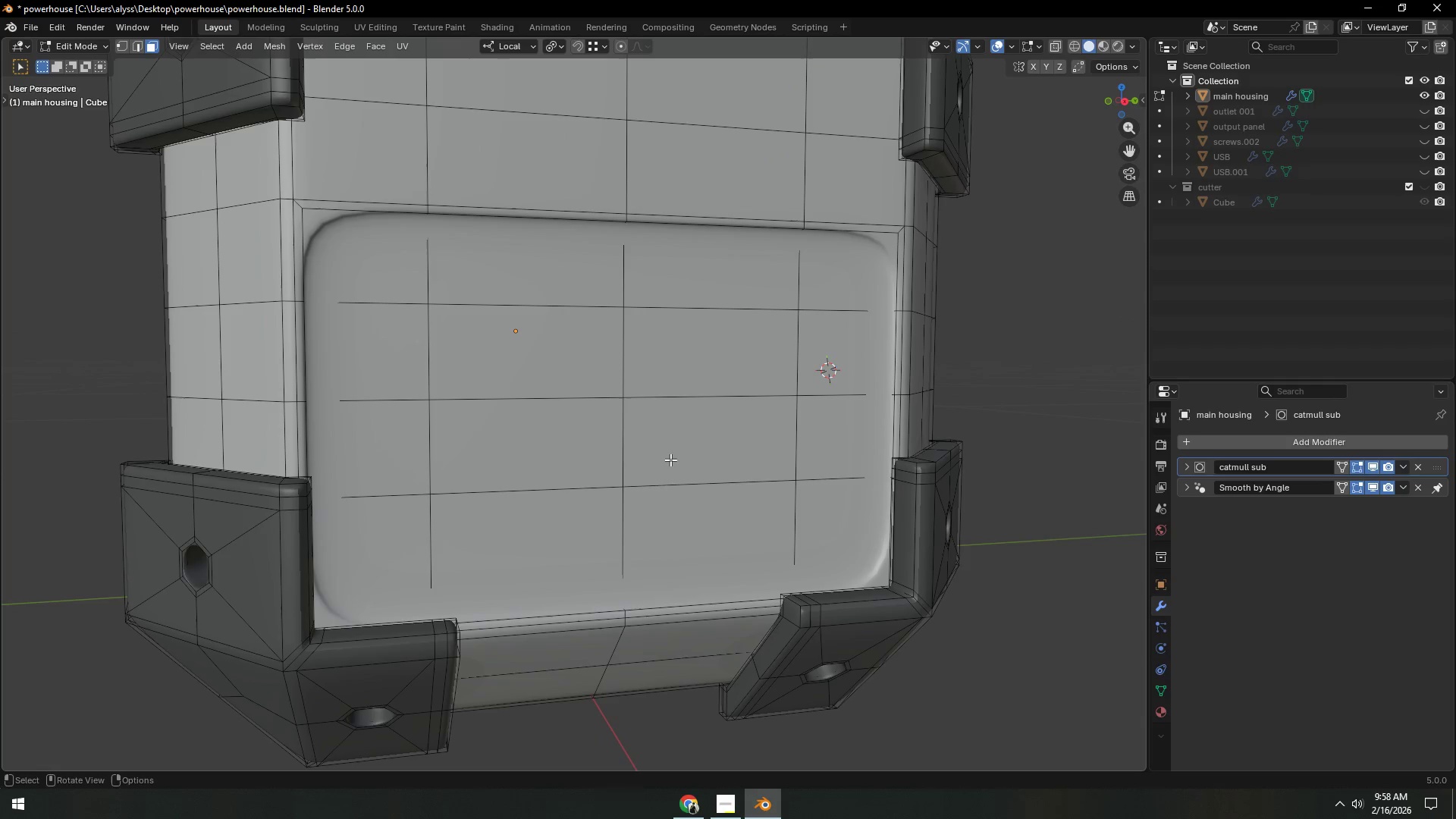 
left_click([670, 460])
 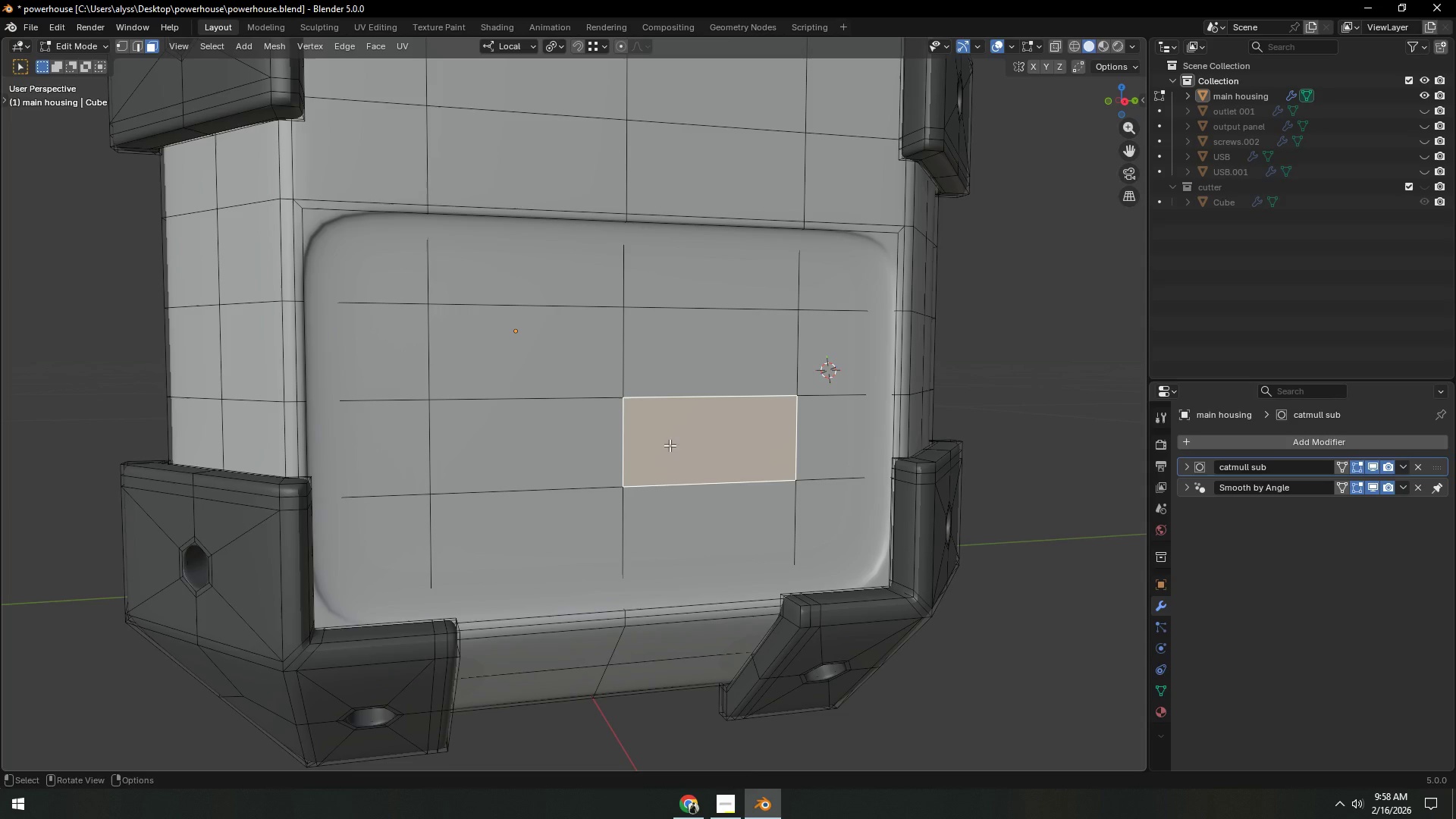 
hold_key(key=ShiftLeft, duration=1.3)
double_click([548, 363])
 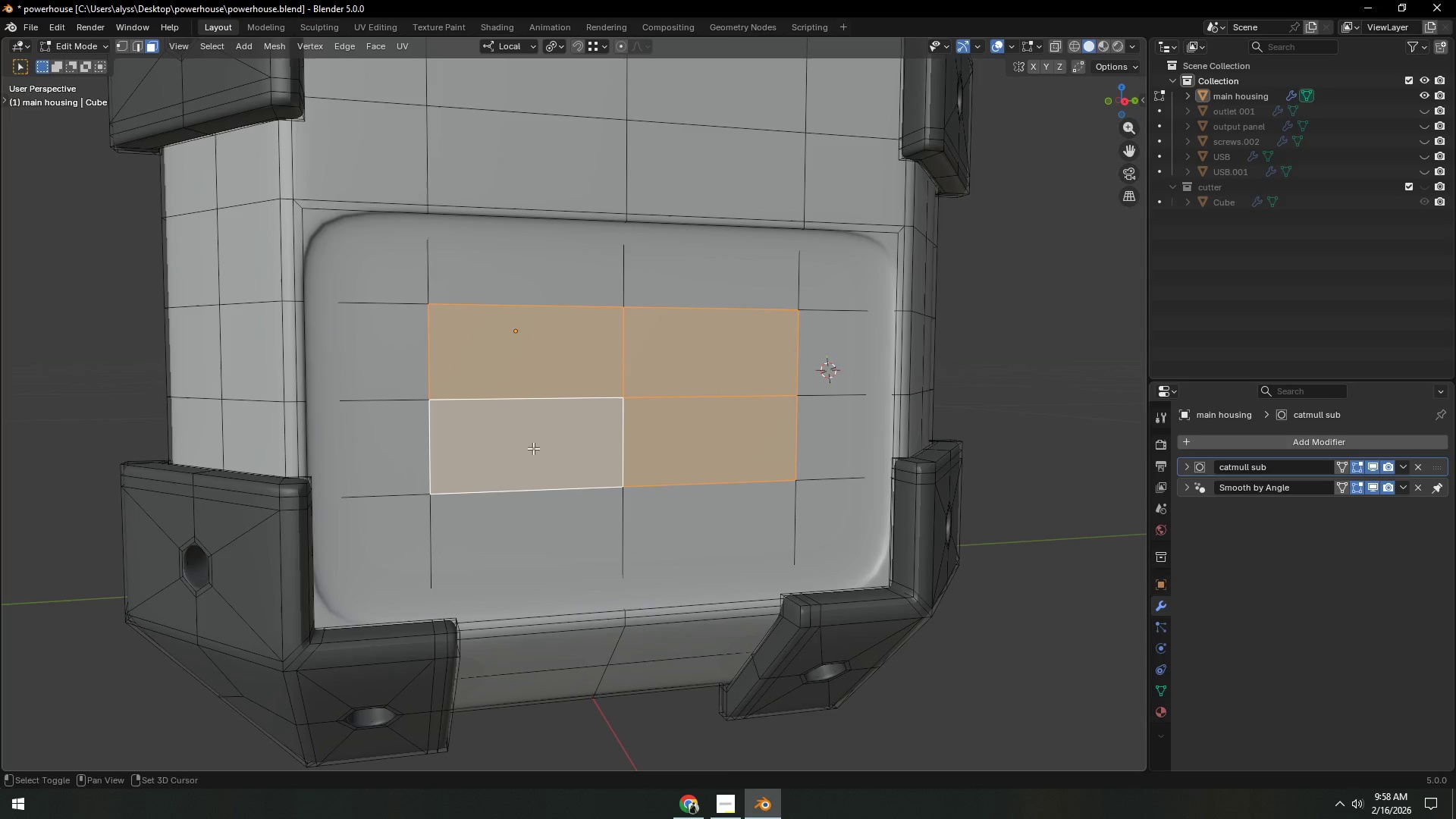 
 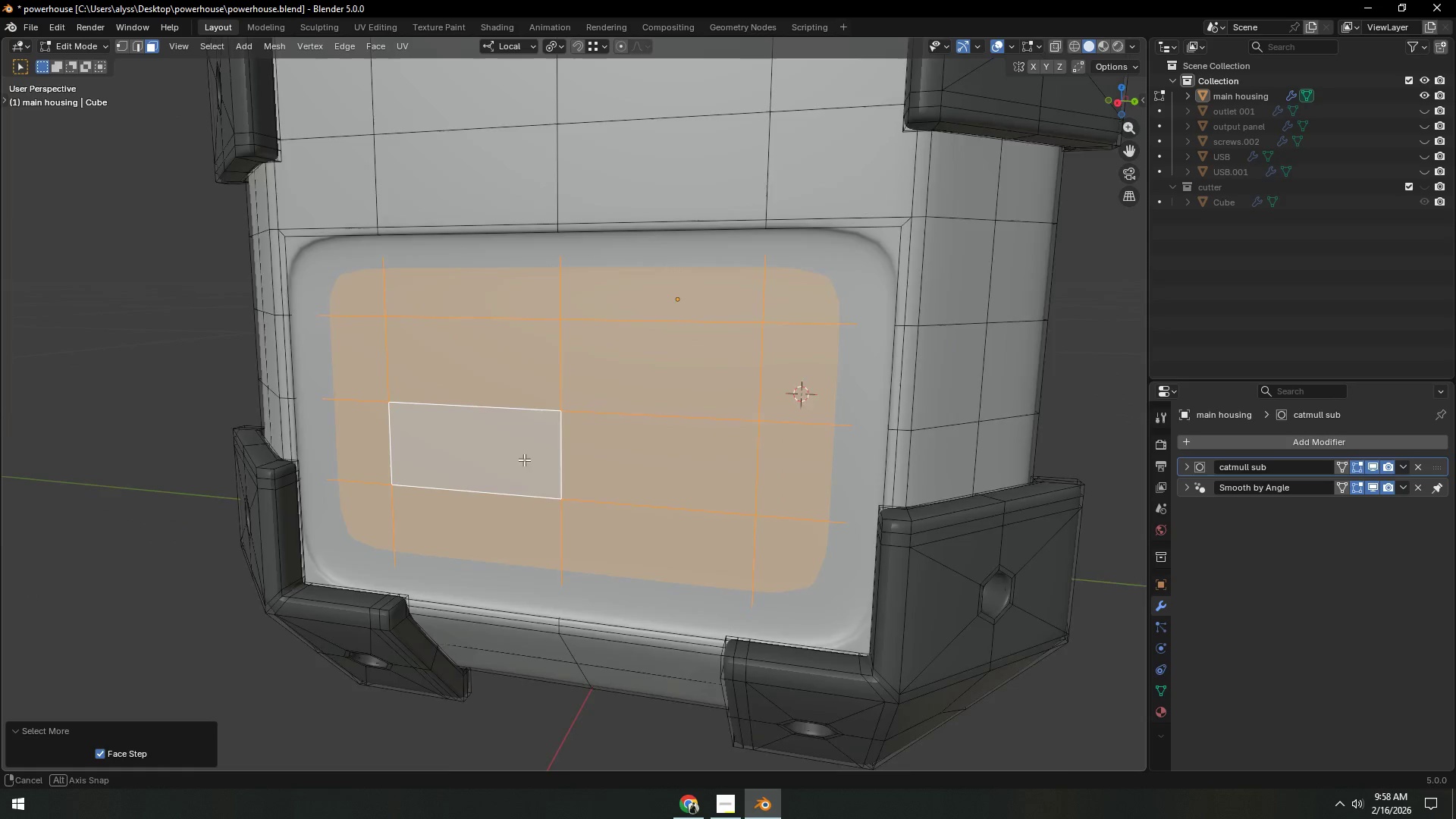 
key(Shift+ShiftLeft)
 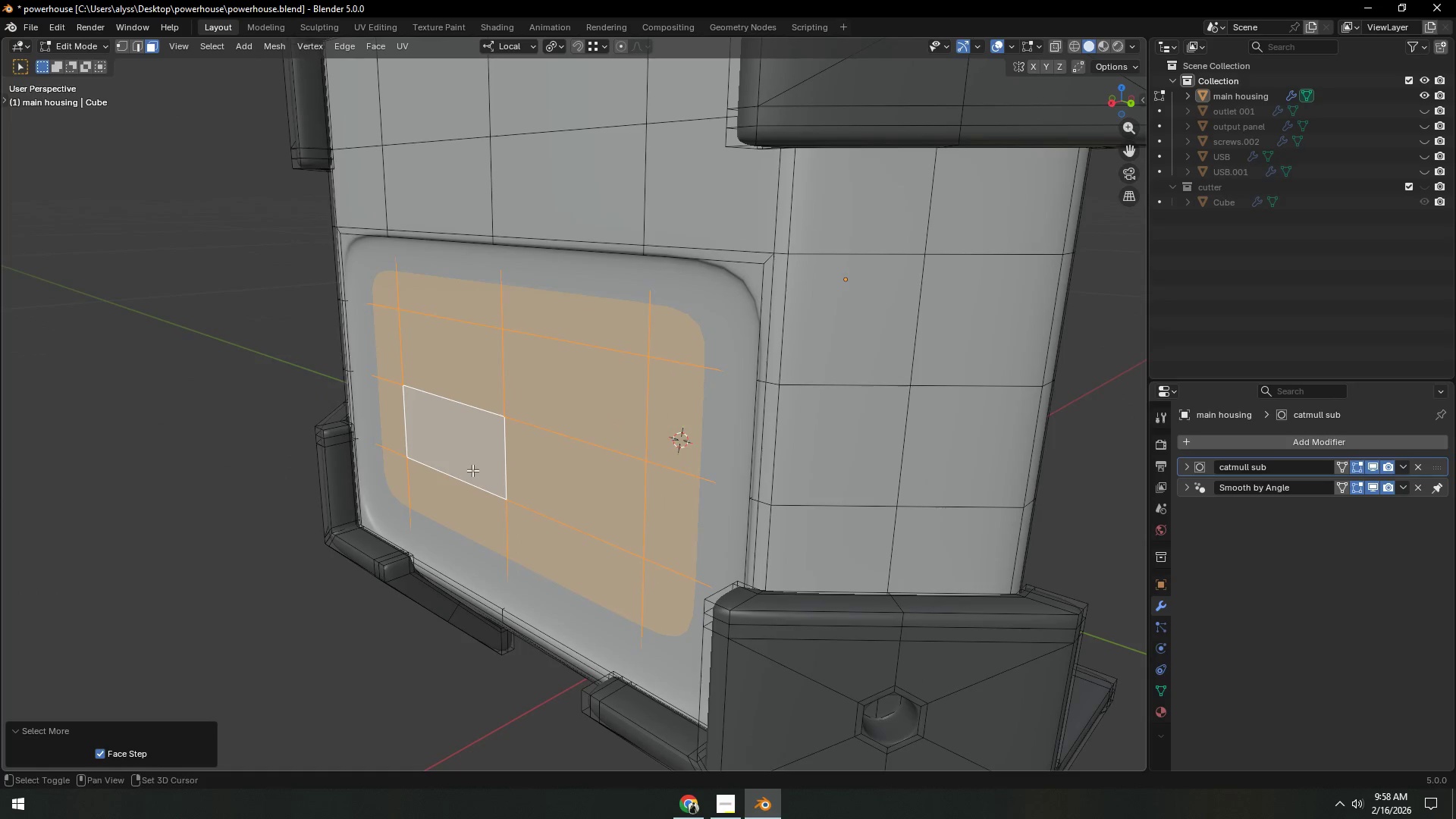 
key(Shift+D)
 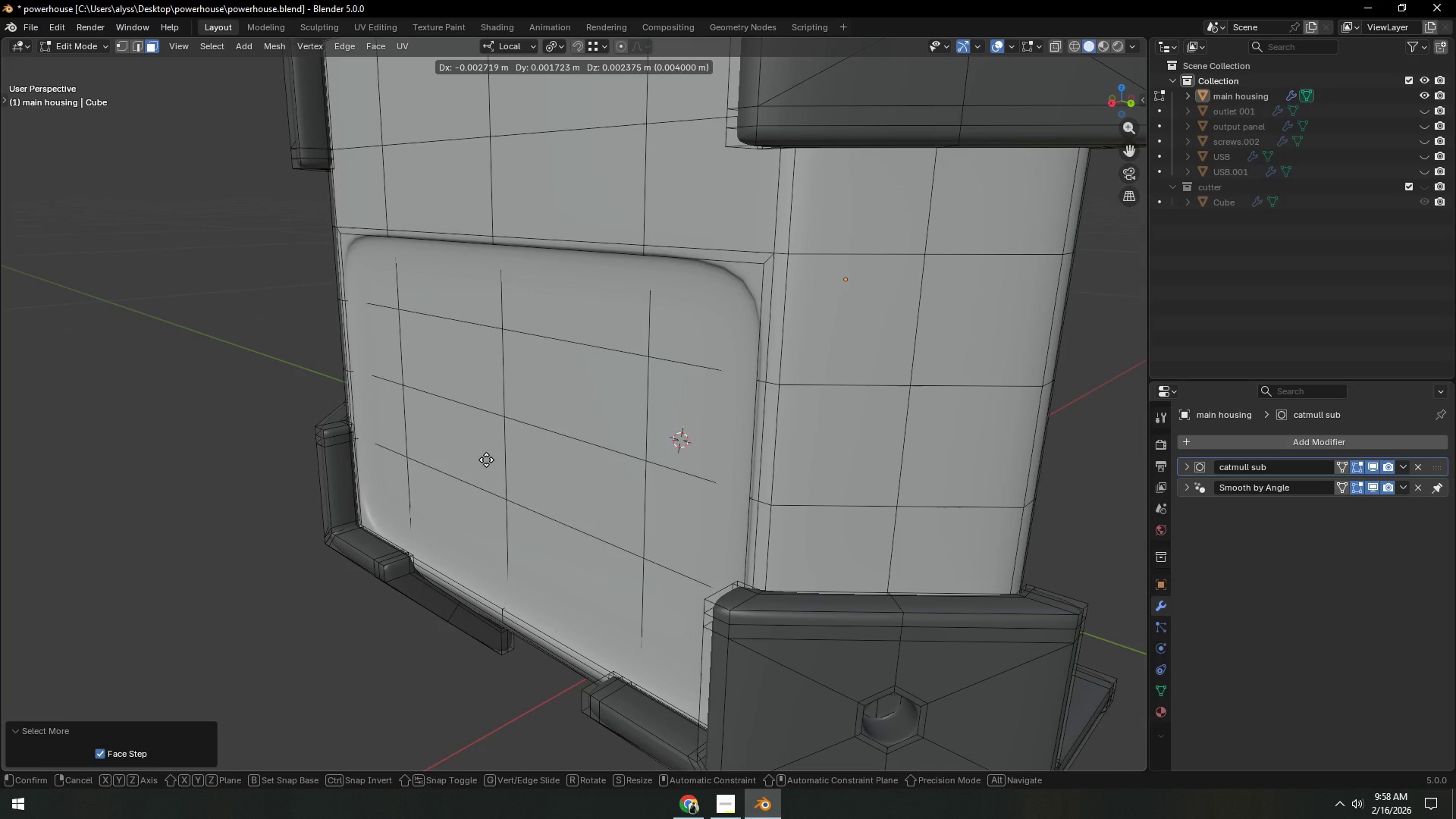 
right_click([486, 460])
 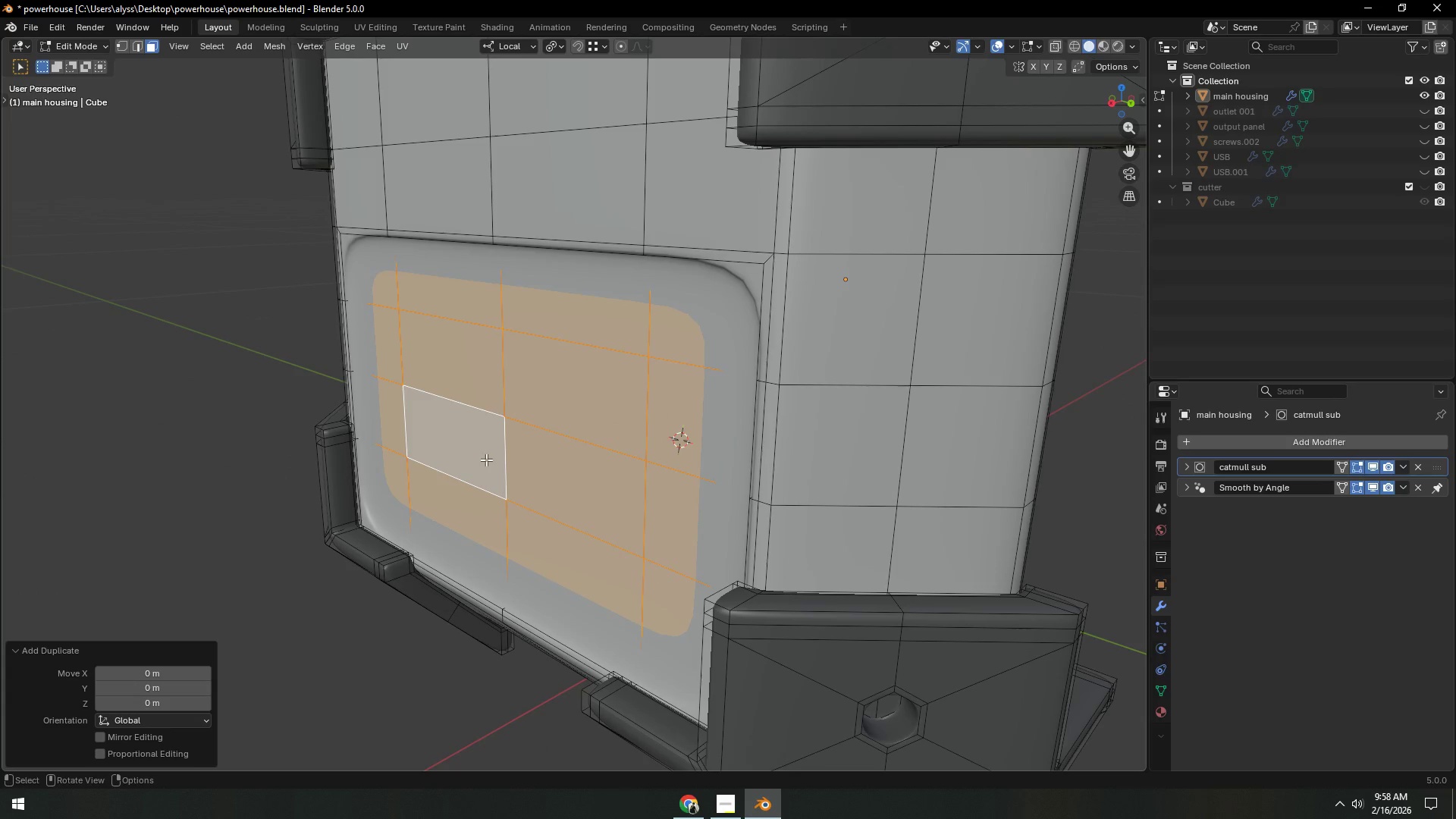 
key(P)
 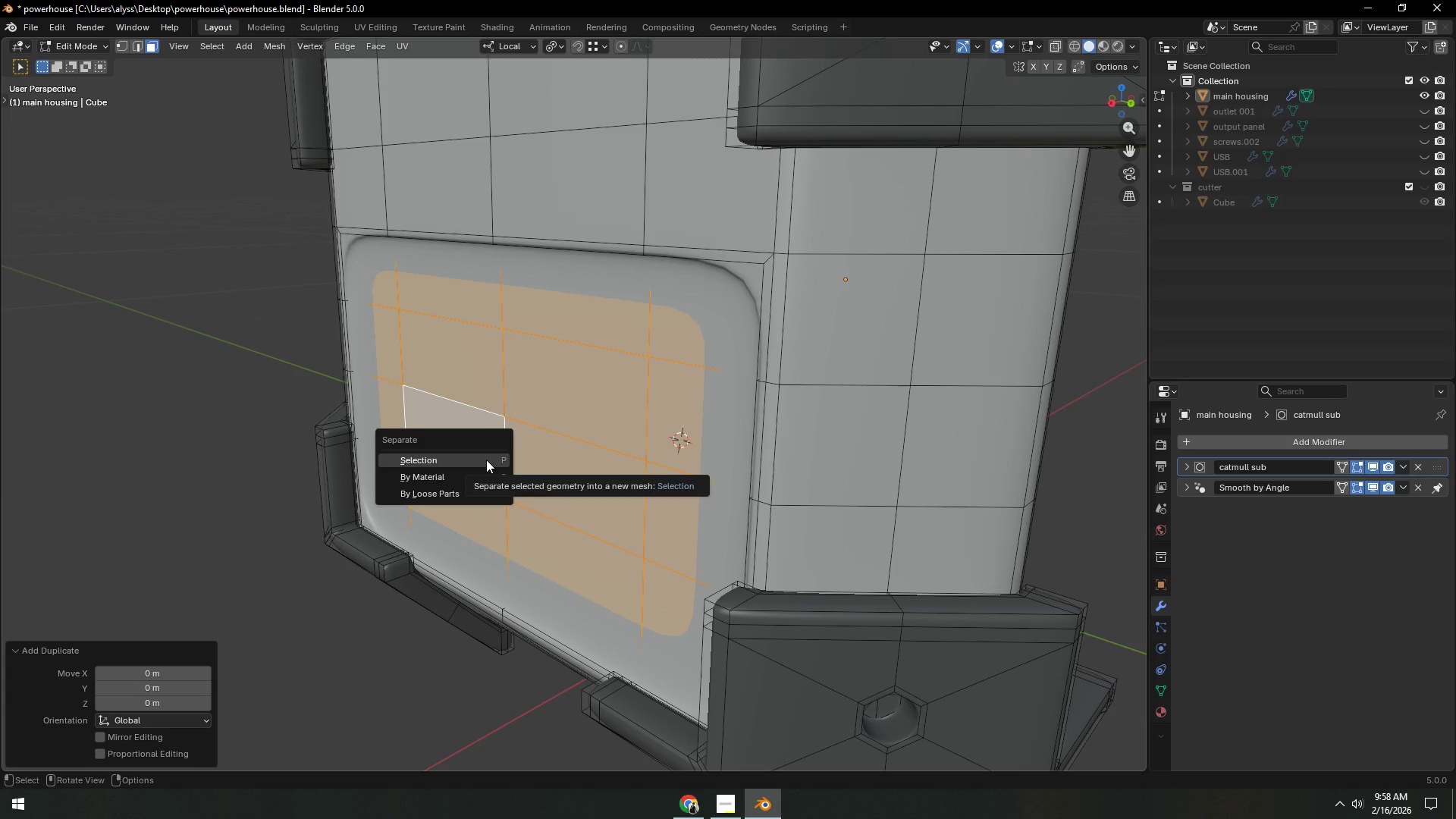 
left_click([486, 460])
 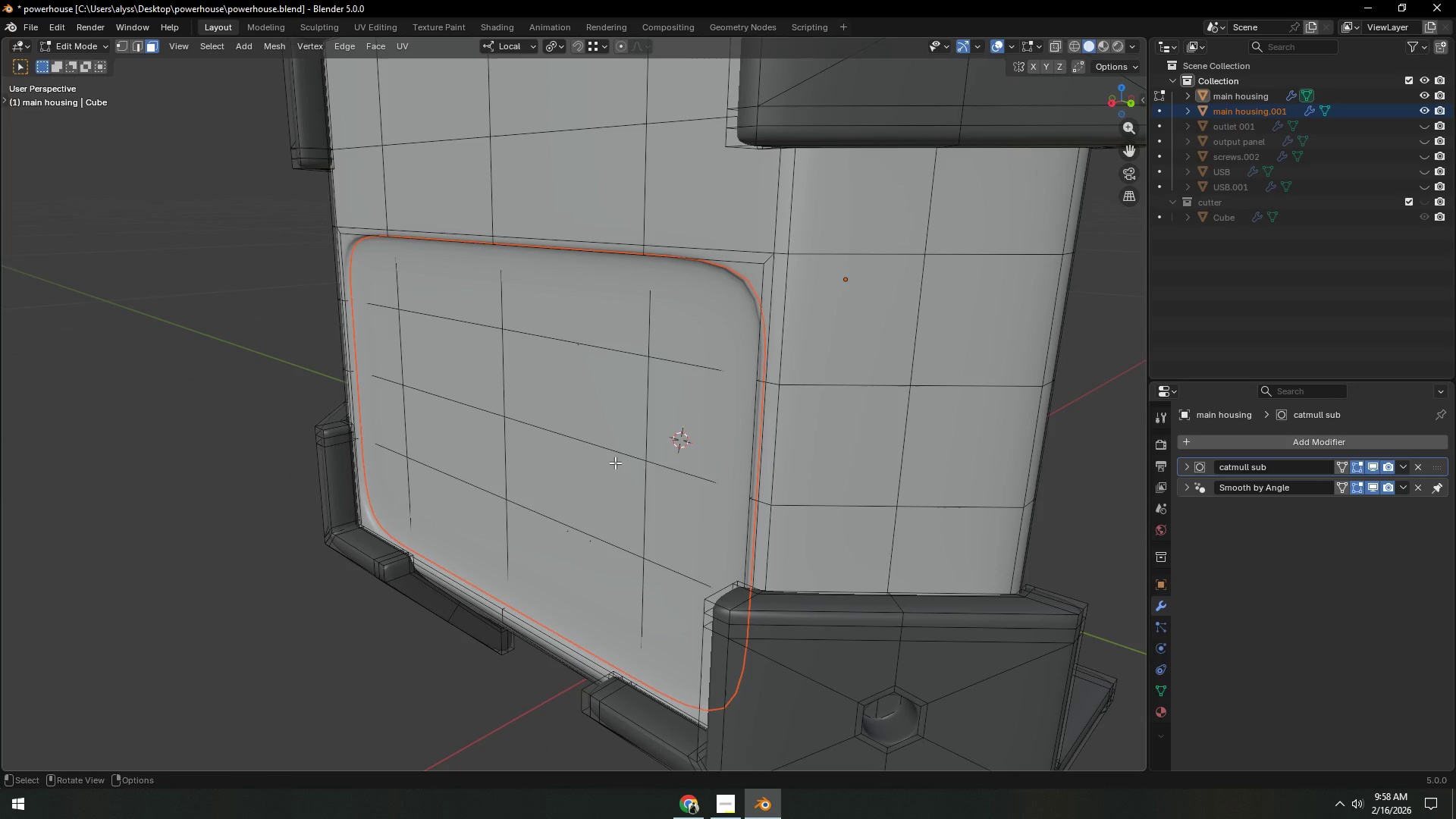 
key(Tab)
 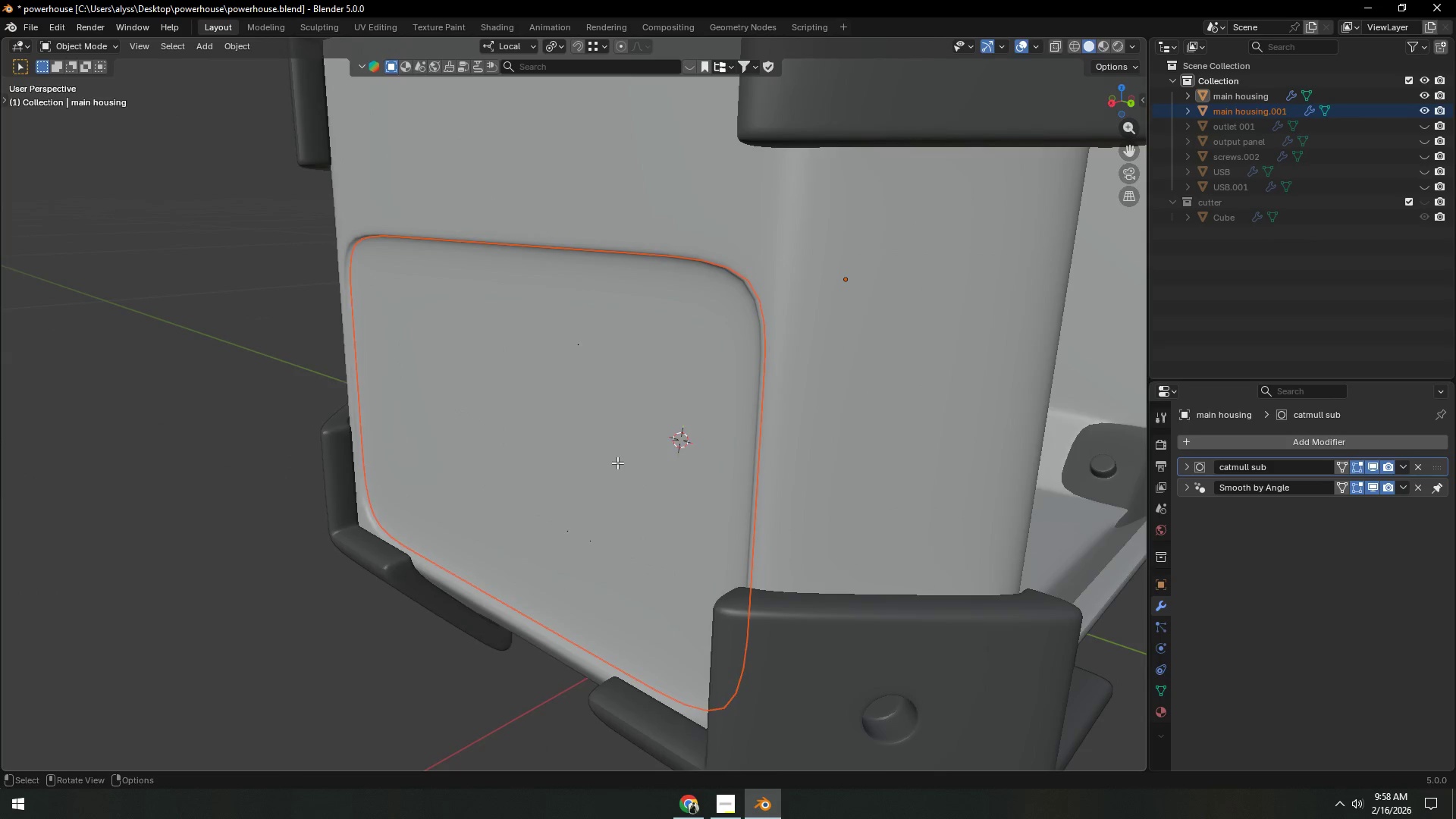 
key(Tab)
 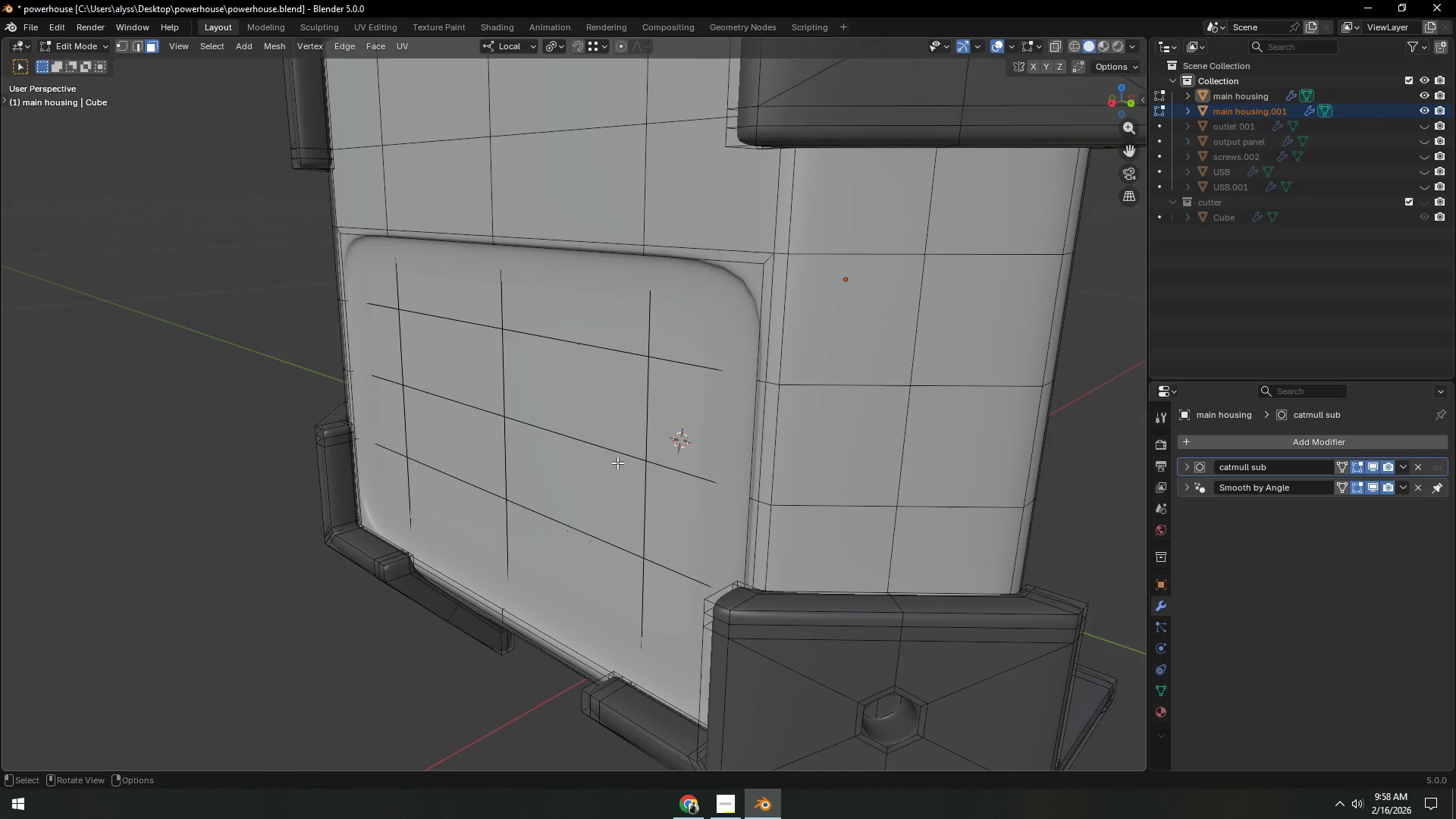 
scroll: coordinate [617, 463], scroll_direction: down, amount: 2.0
 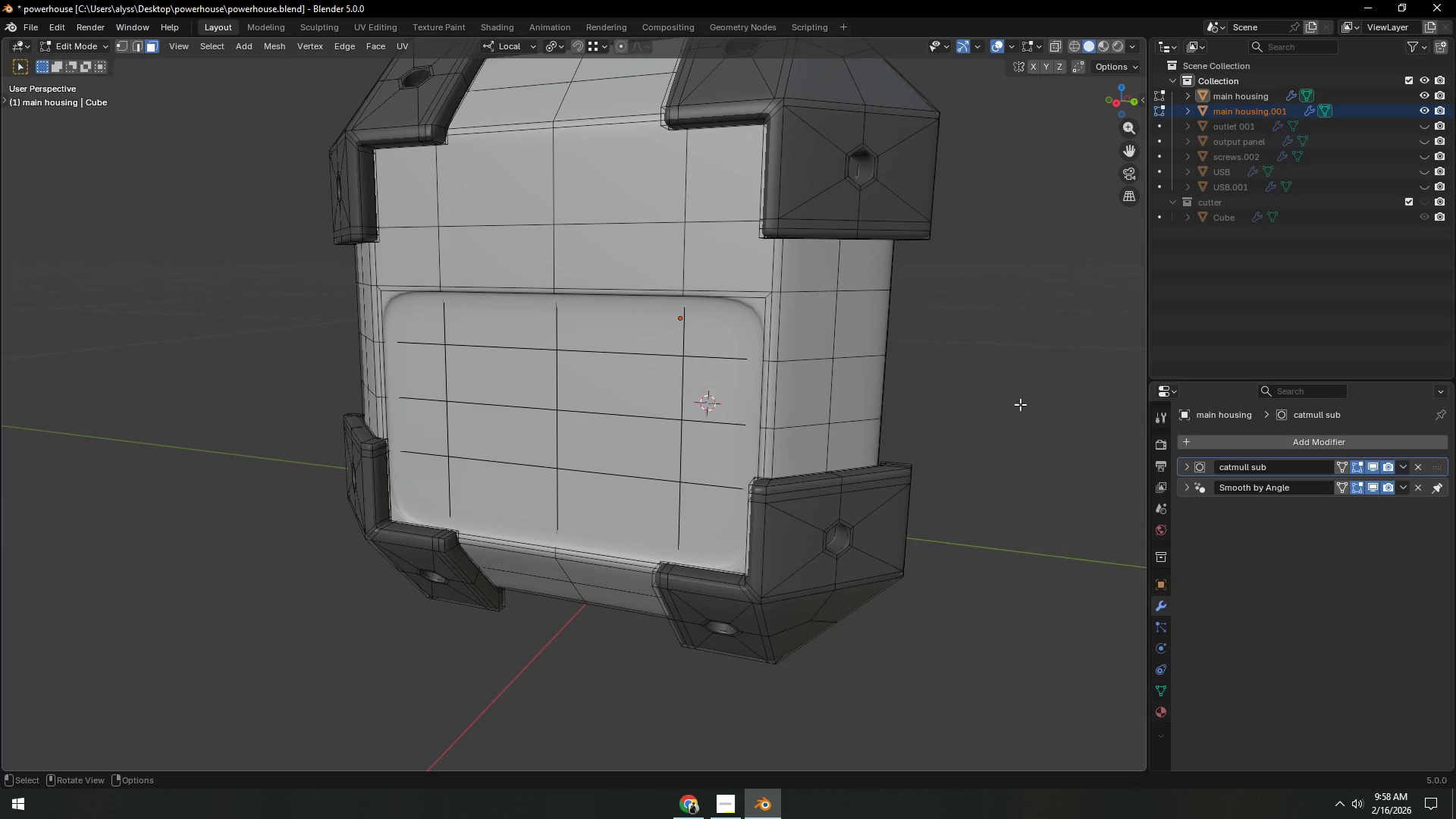 
key(Tab)
 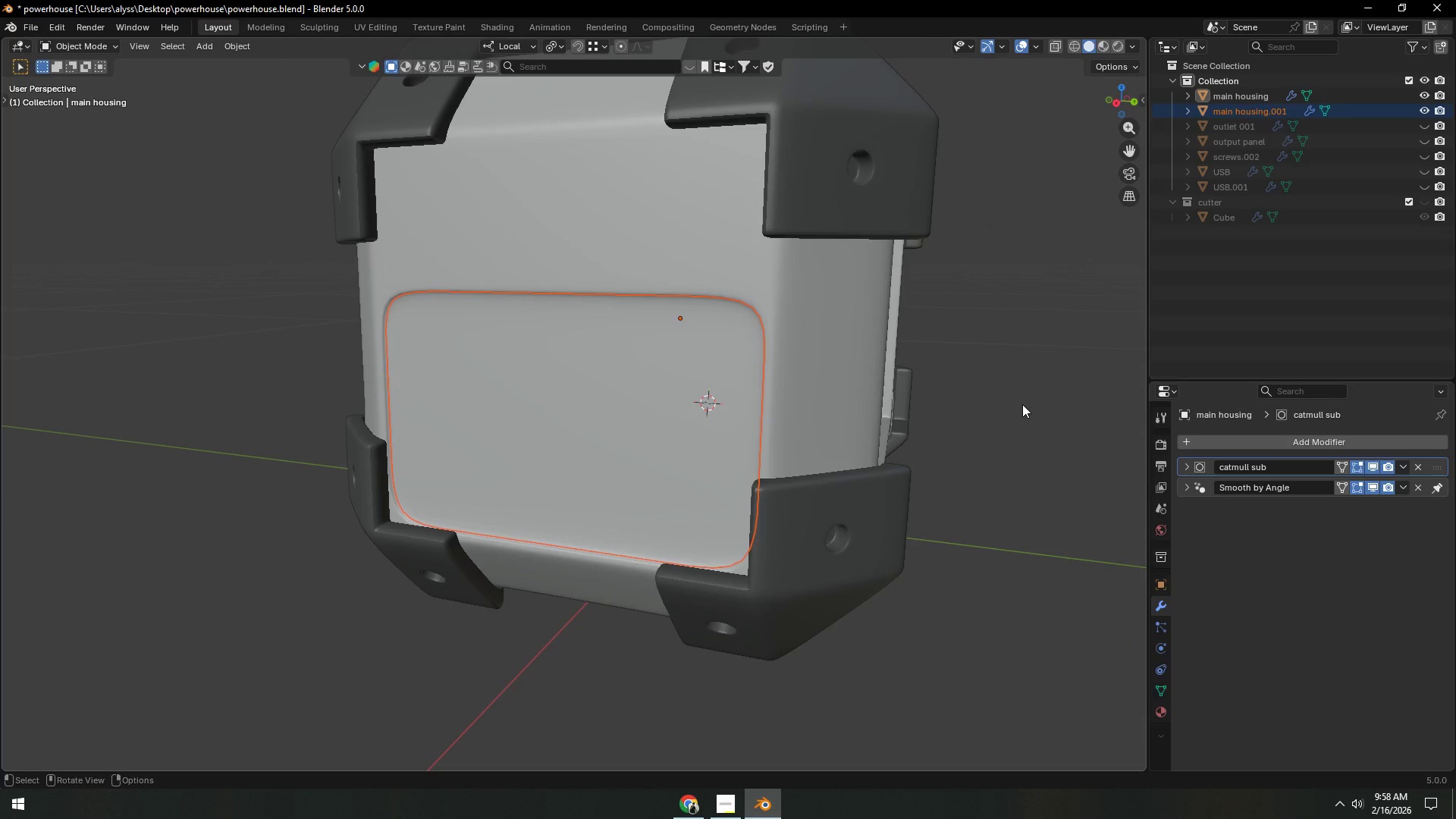 
left_click([1022, 404])
 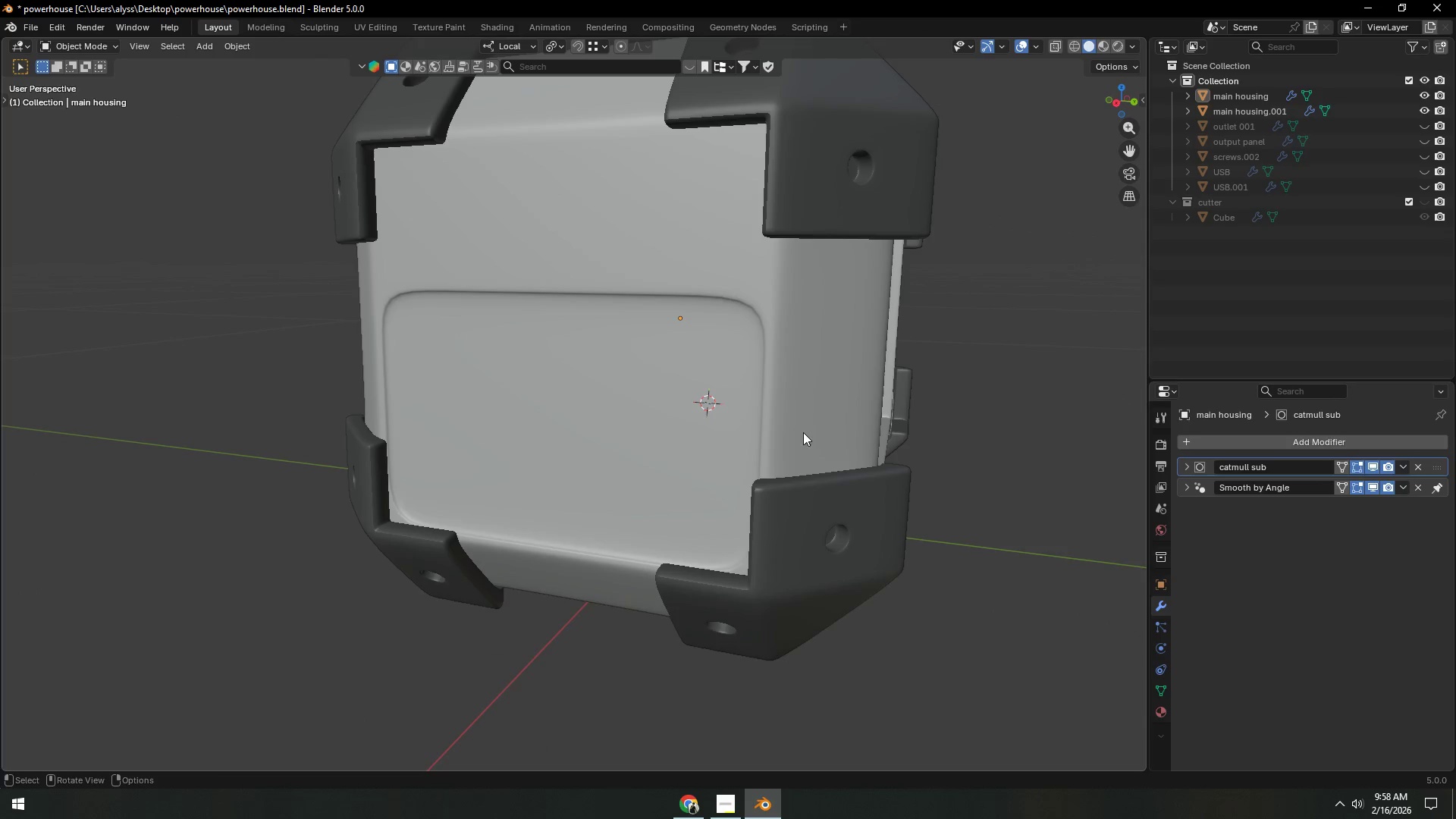 
left_click([661, 437])
 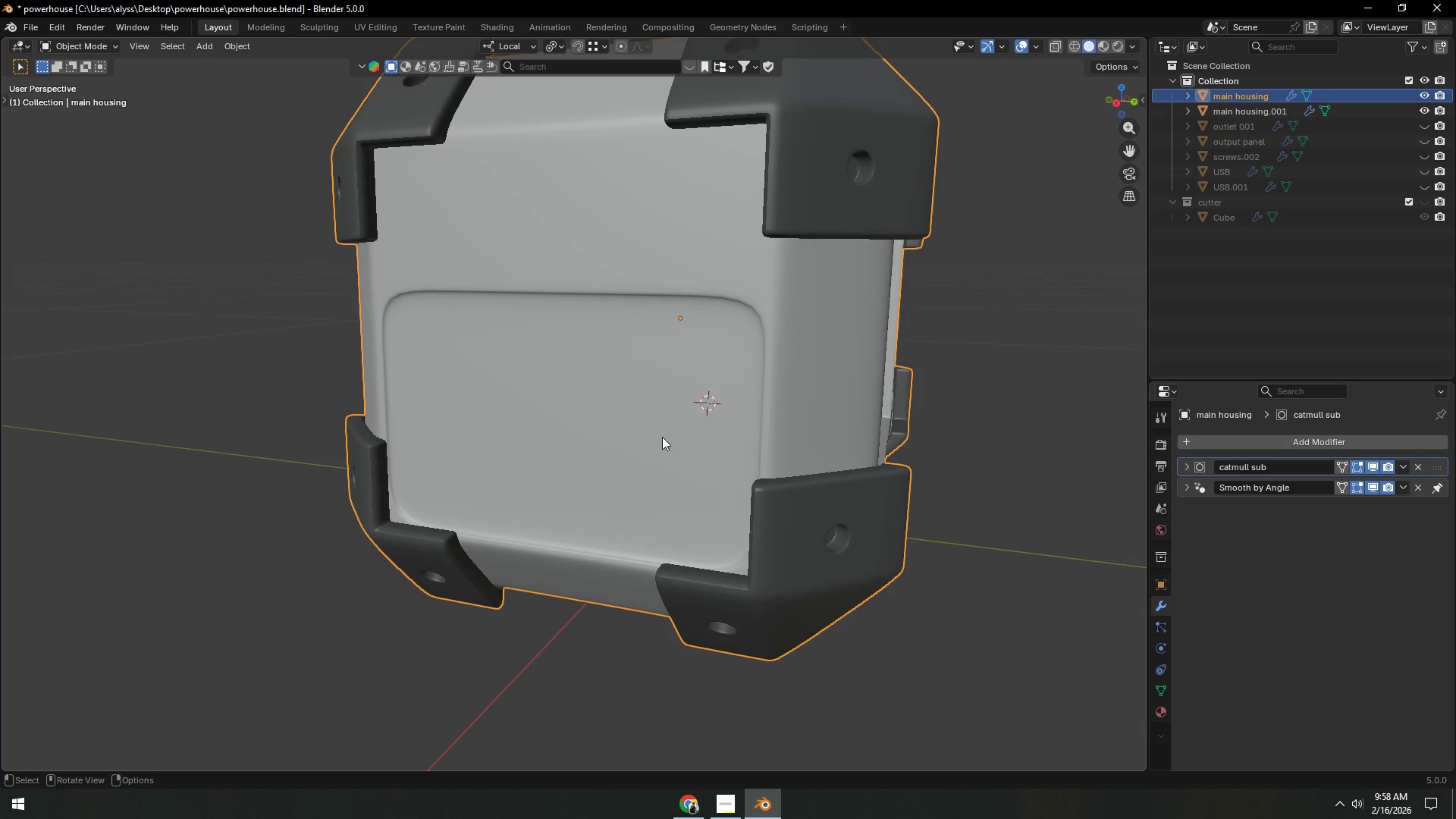 
key(Tab)
 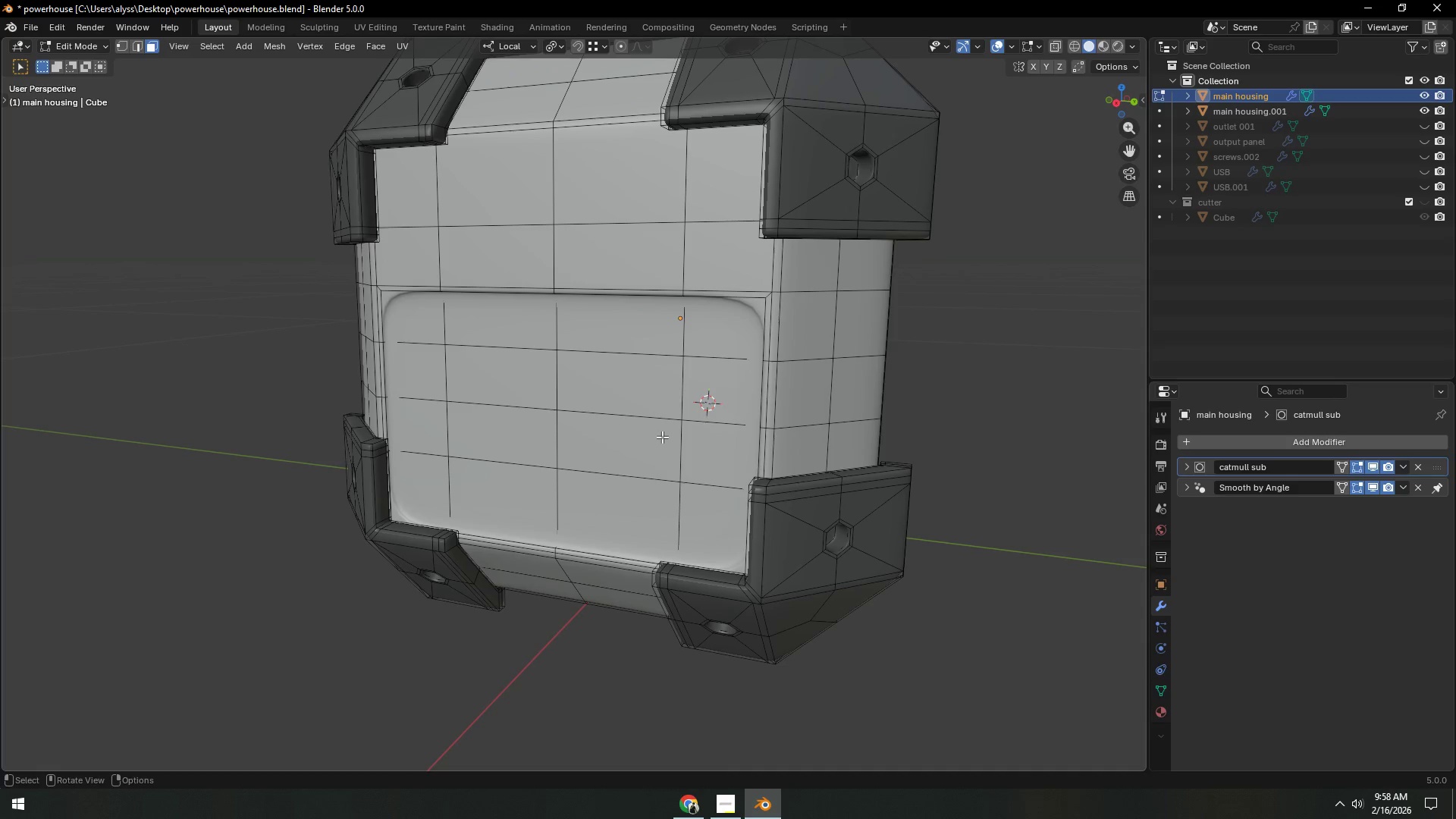 
key(Tab)
 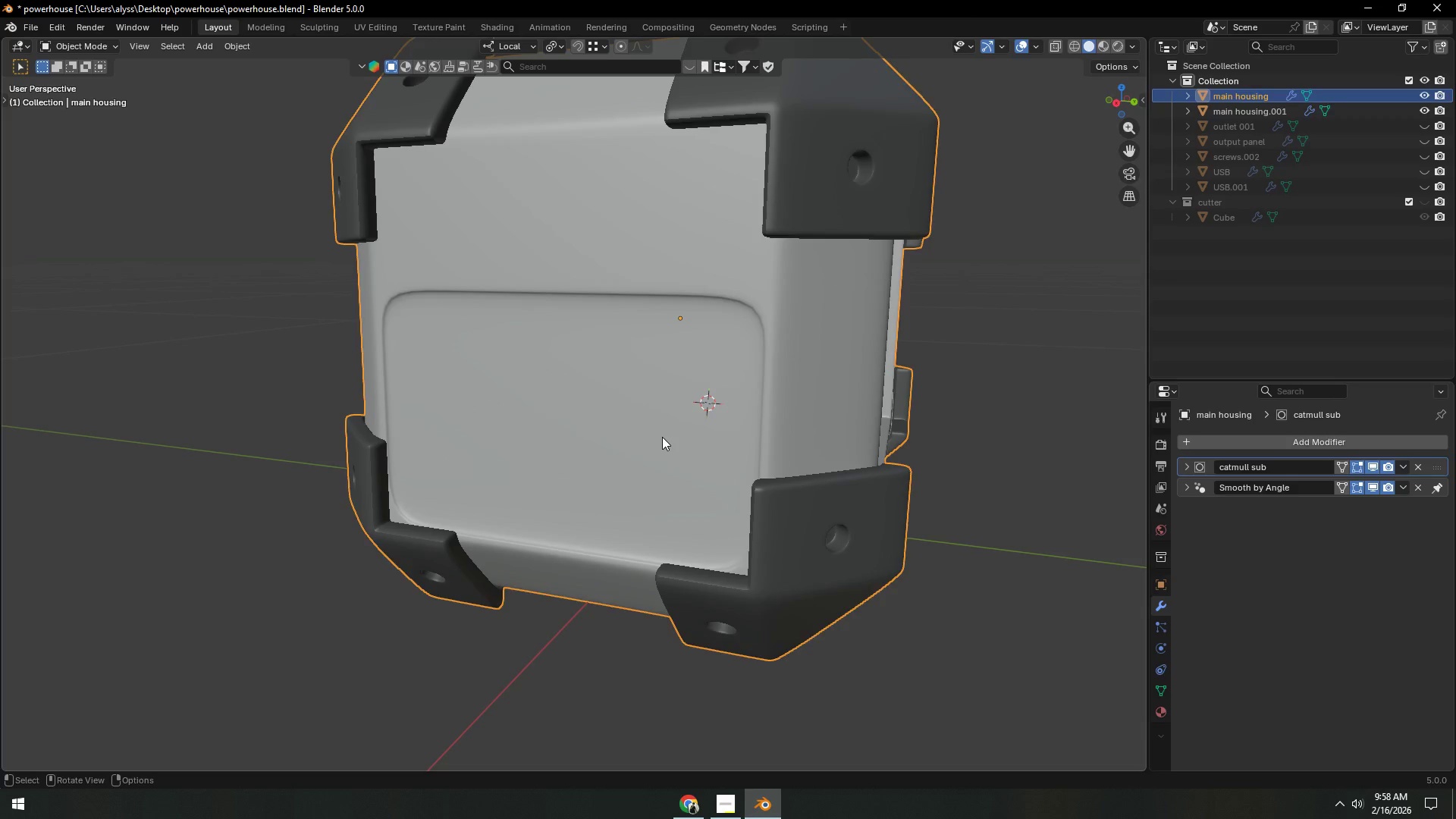 
left_click([662, 437])
 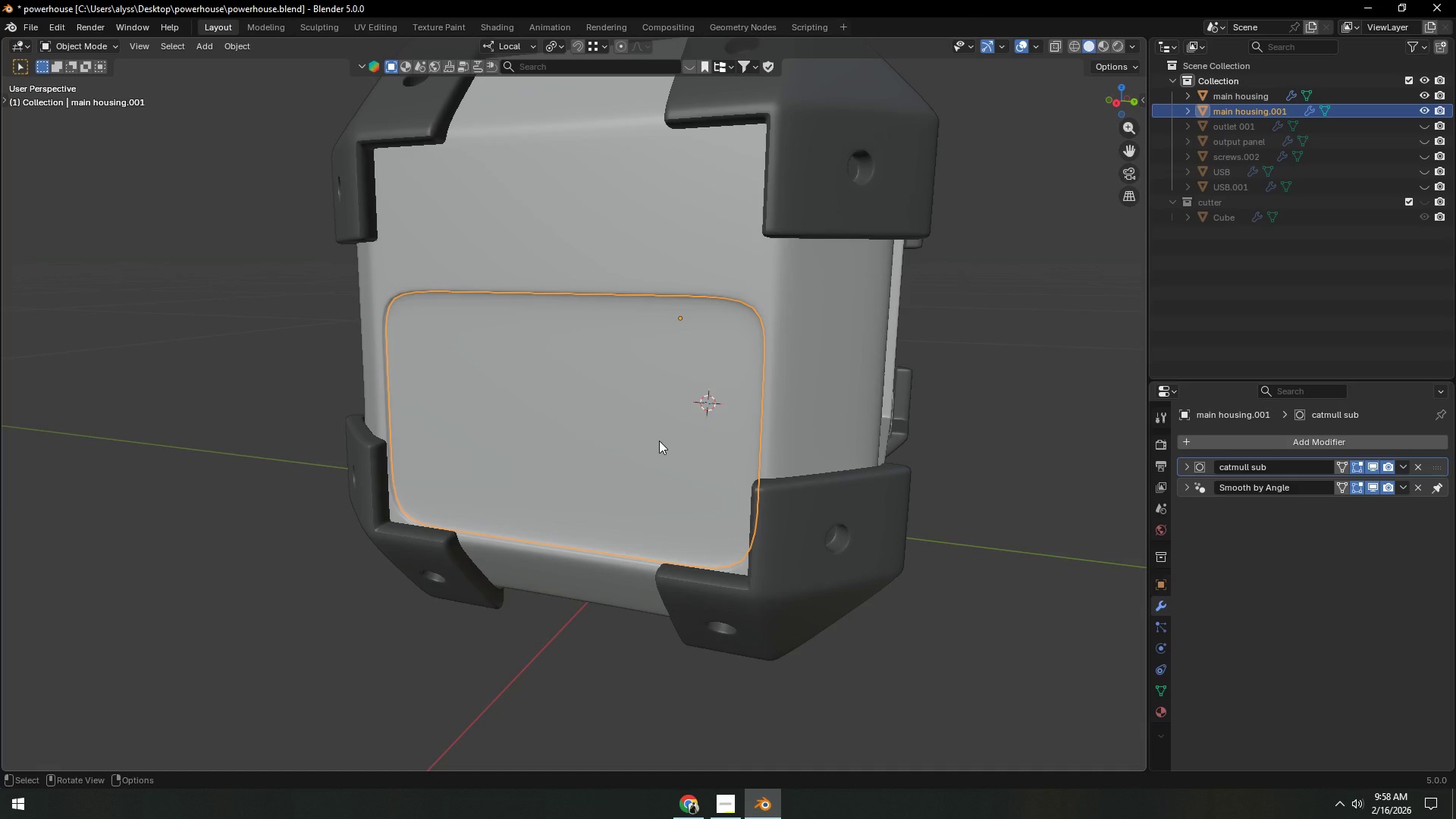 
type([F2]mesh vents)
 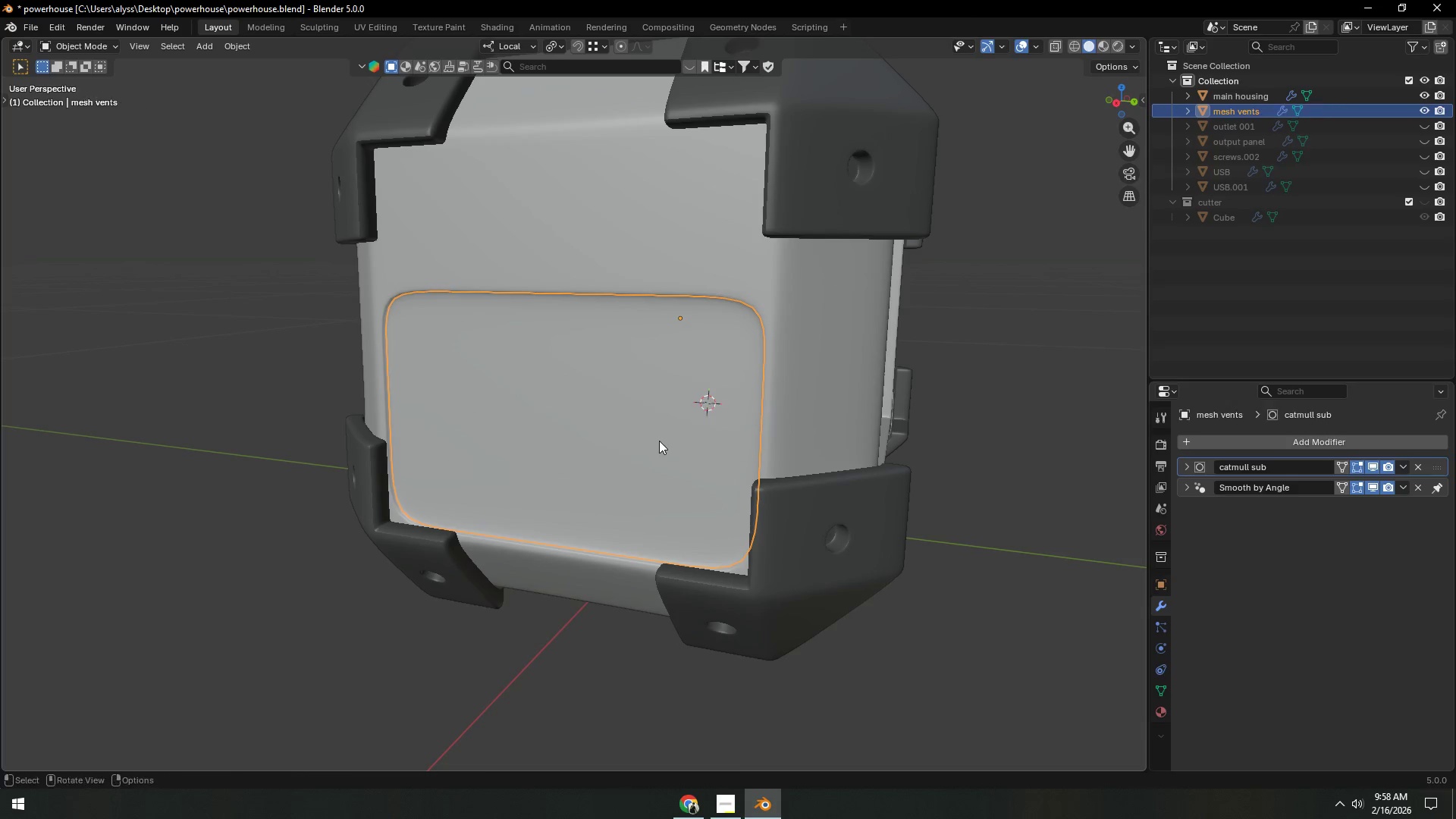 
key(Enter)
 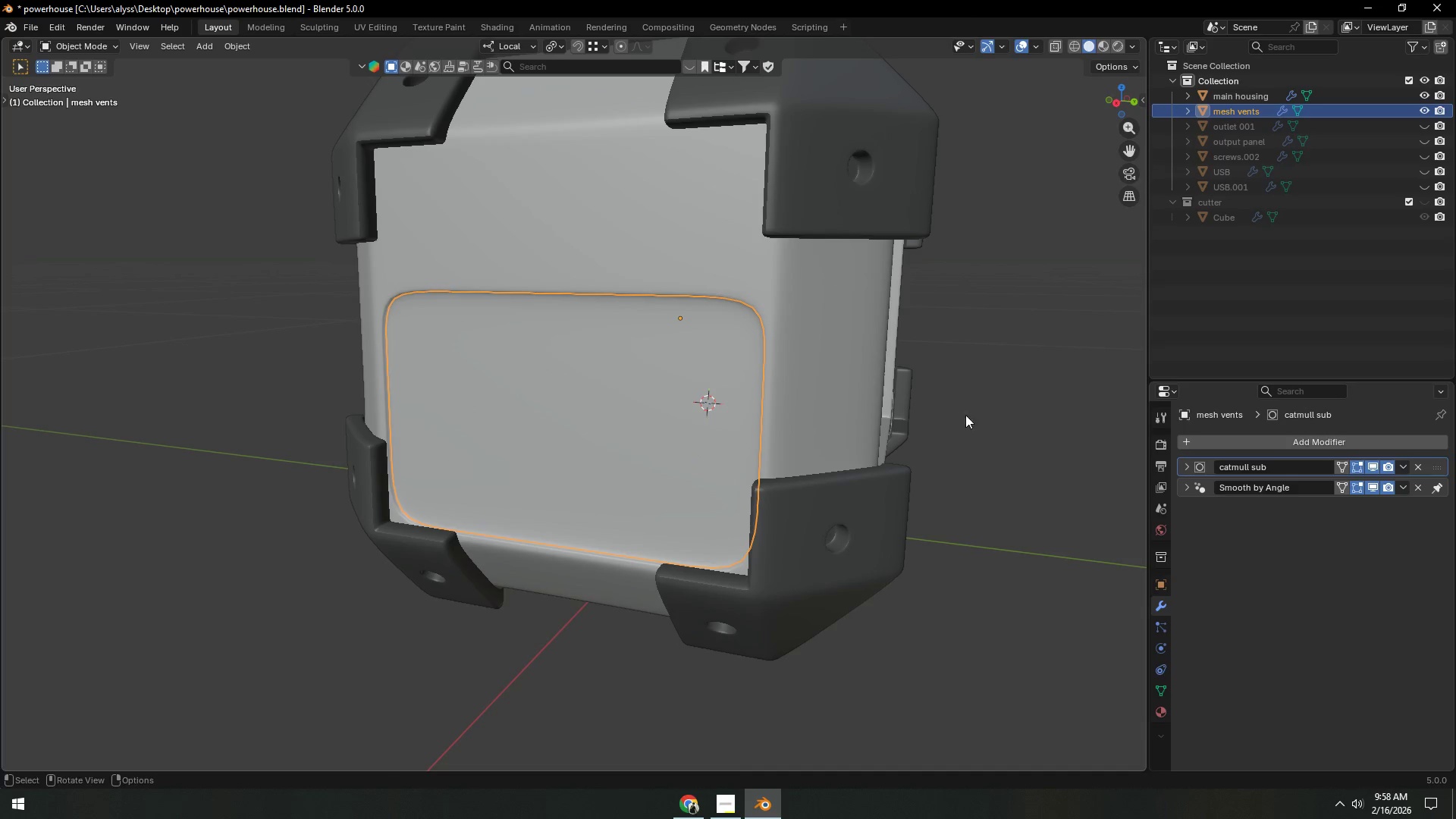 
left_click([1034, 412])
 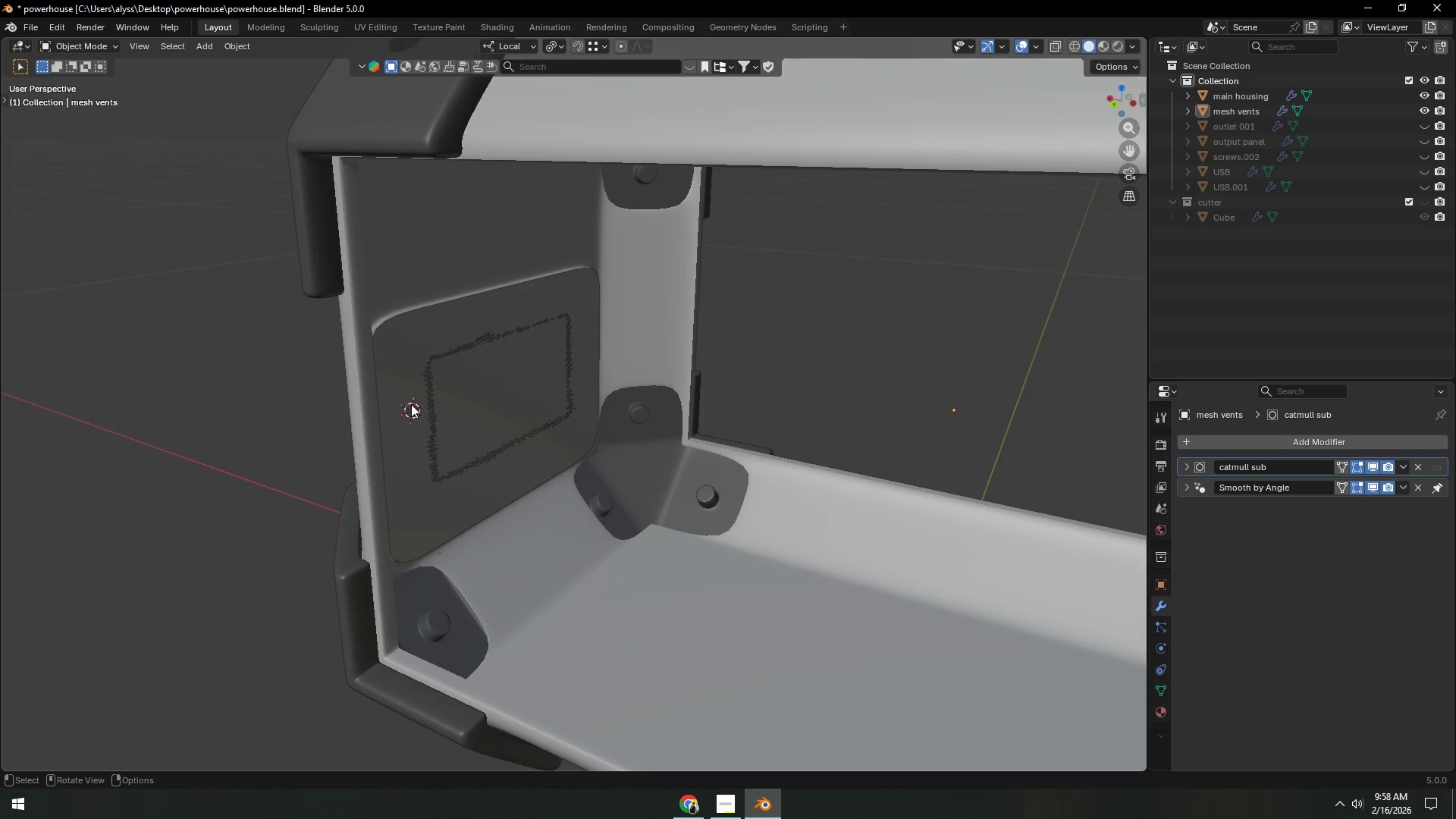 
left_click([420, 268])
 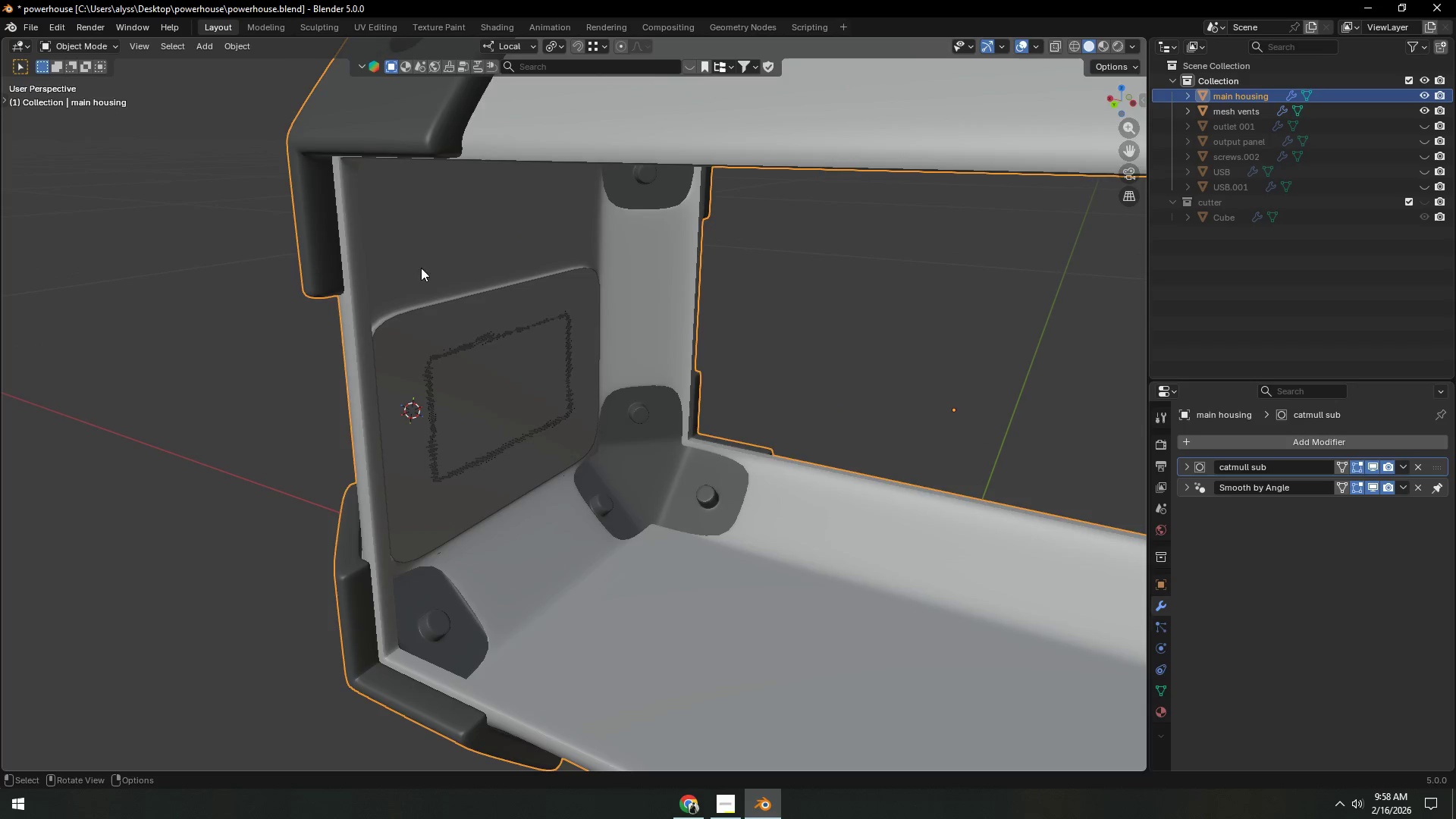 
key(Tab)
 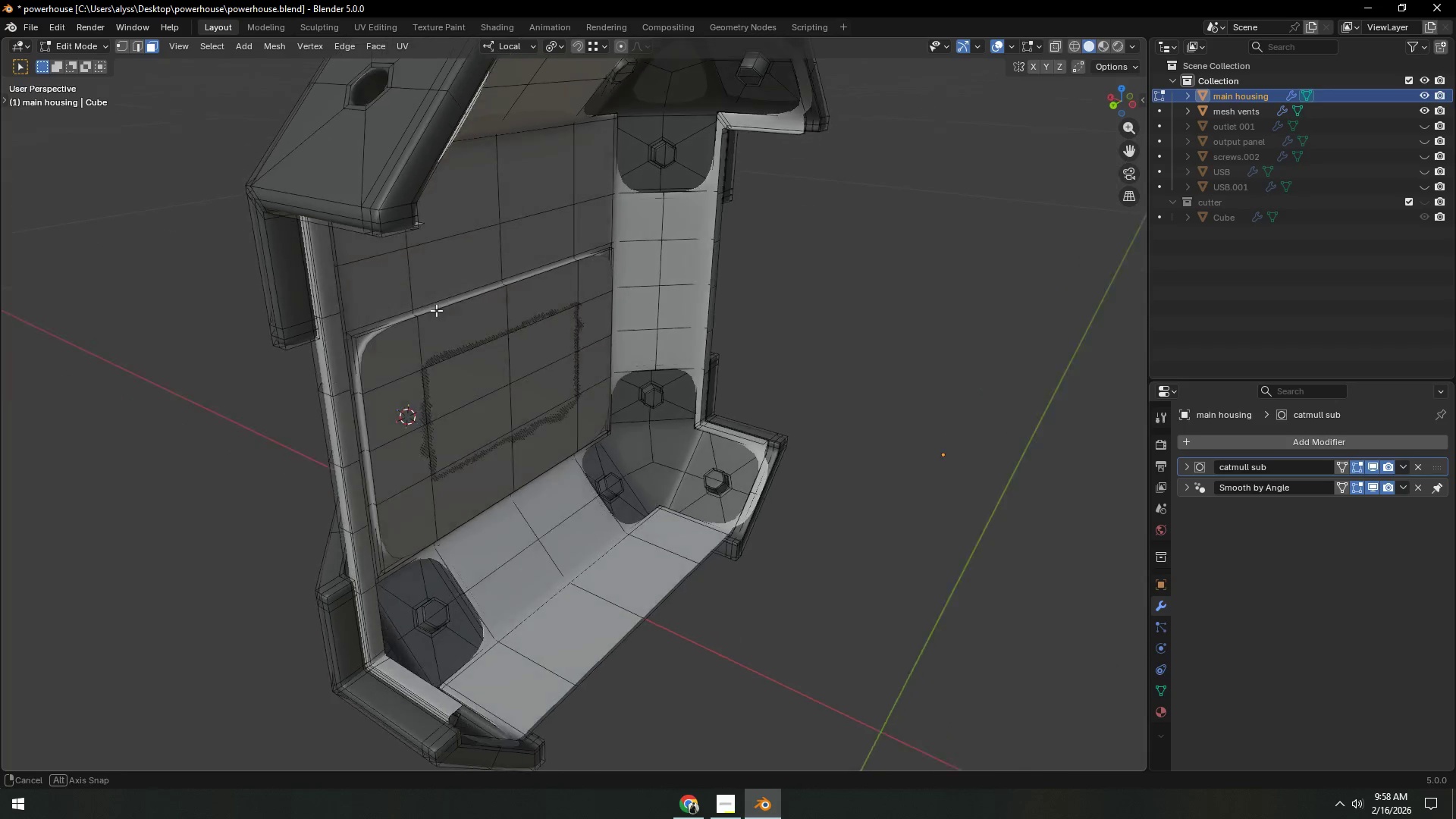 
key(3)
 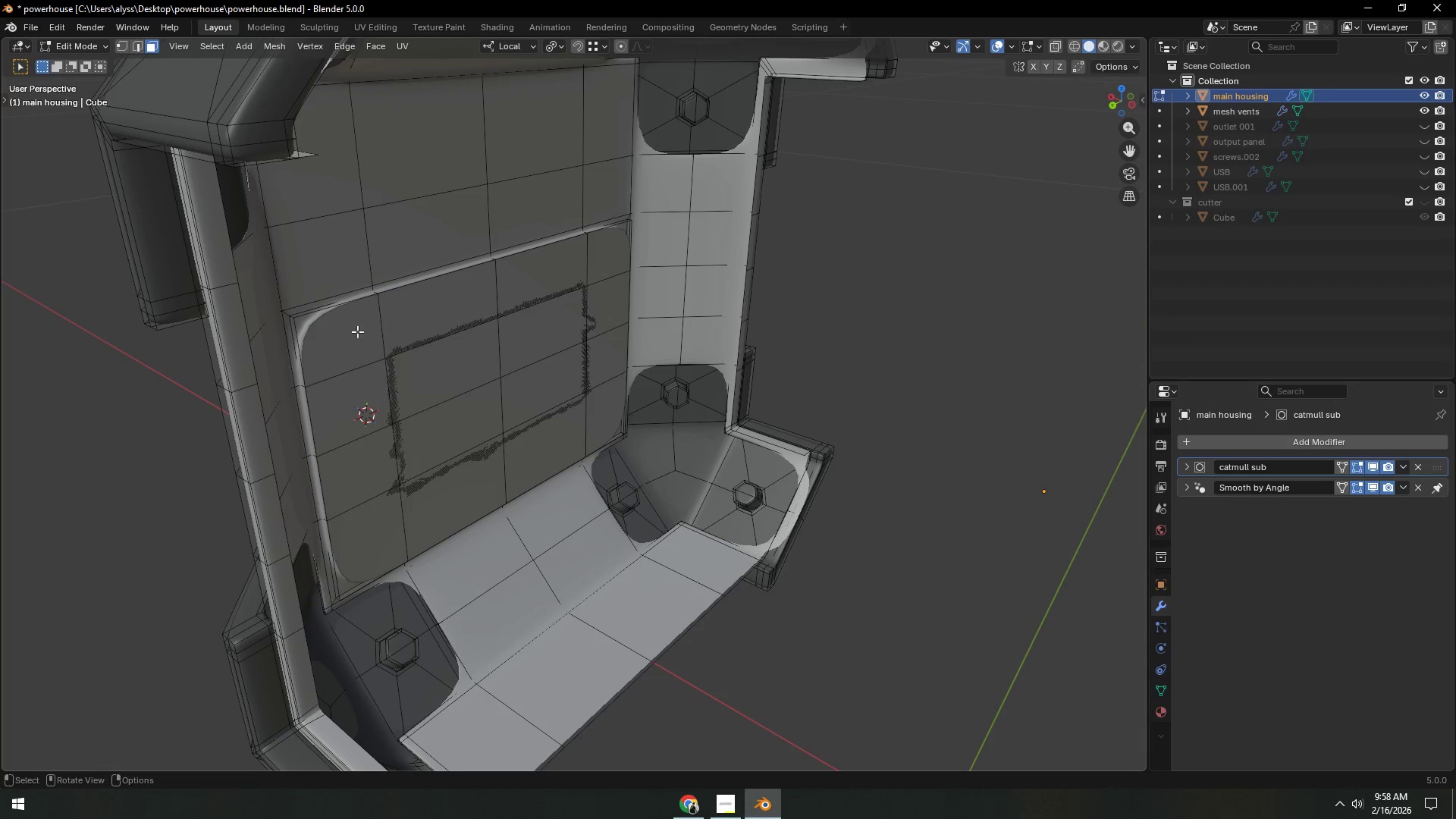 
scroll: coordinate [440, 317], scroll_direction: up, amount: 1.0
 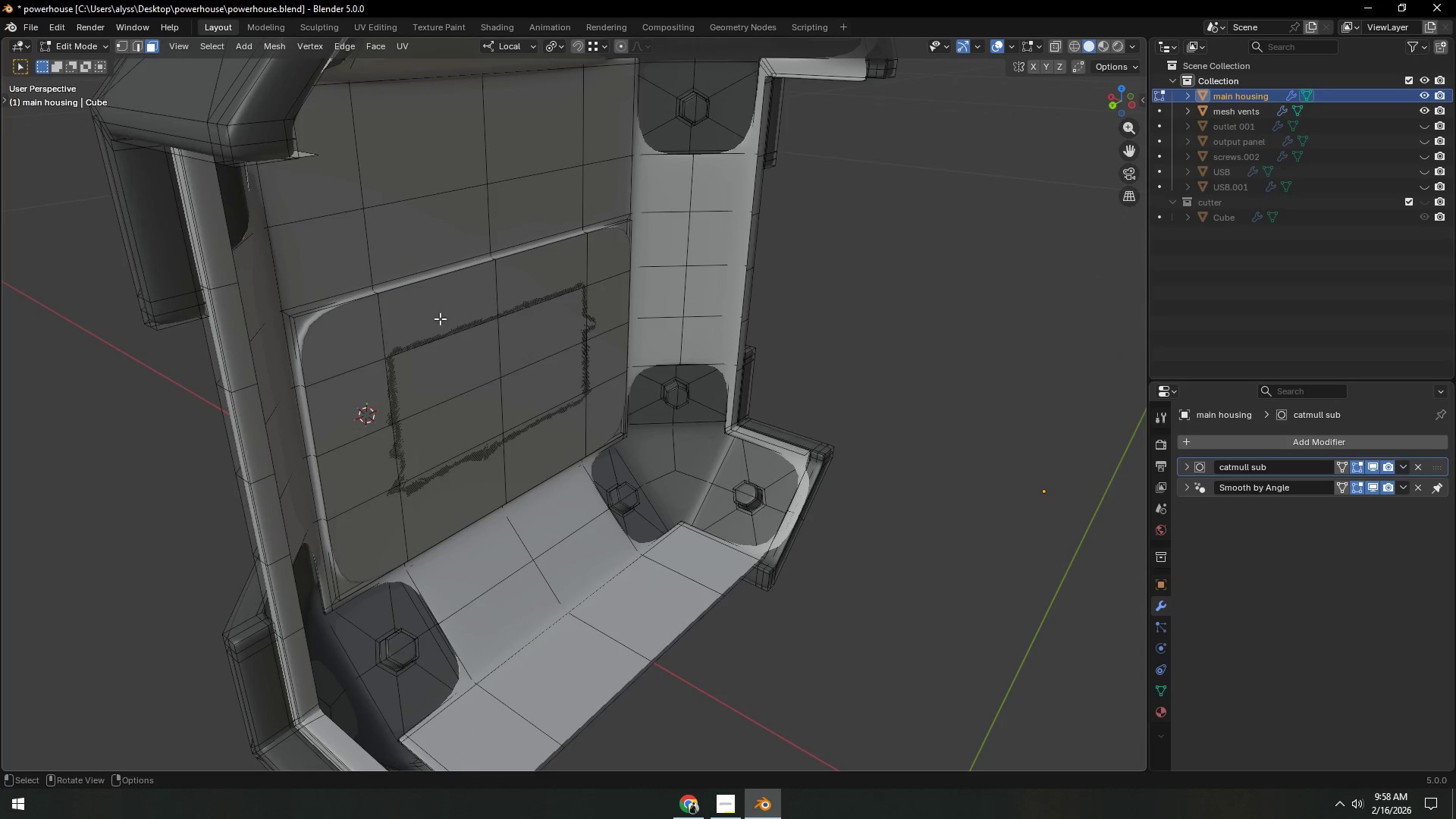 
left_click([356, 332])
 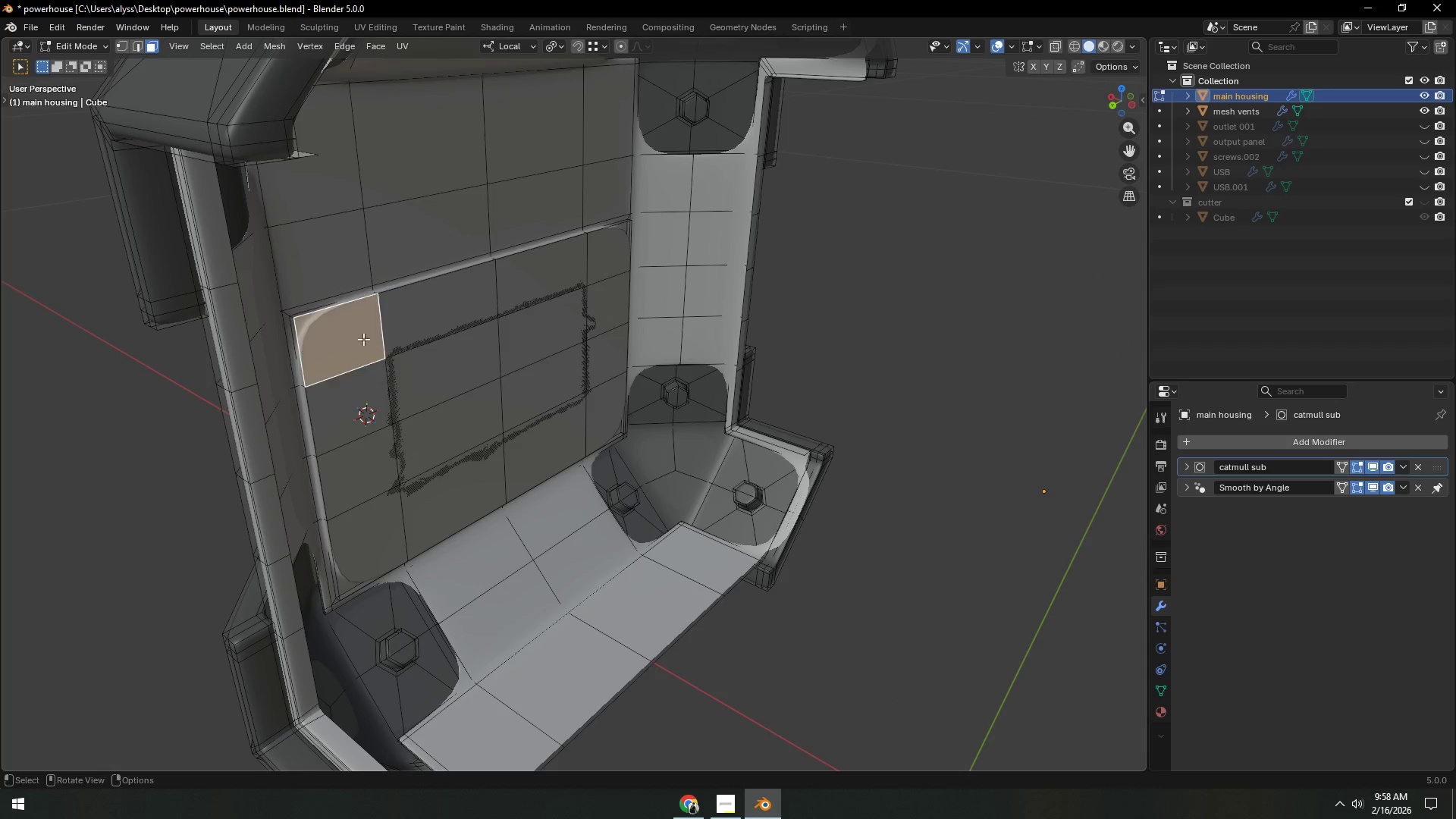 
hold_key(key=ShiftLeft, duration=1.5)
left_click([372, 394])
 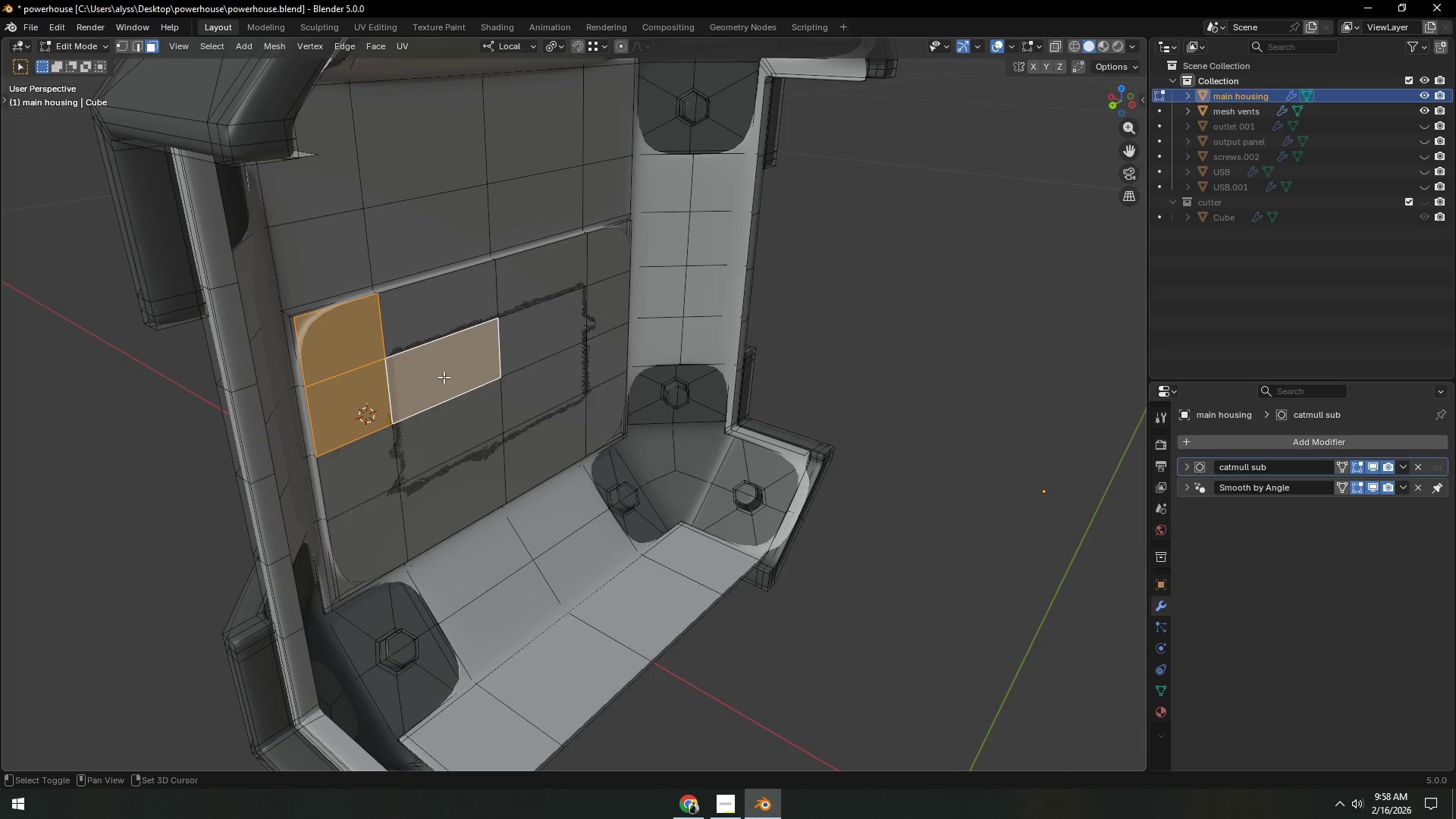 
triple_click([468, 328])
 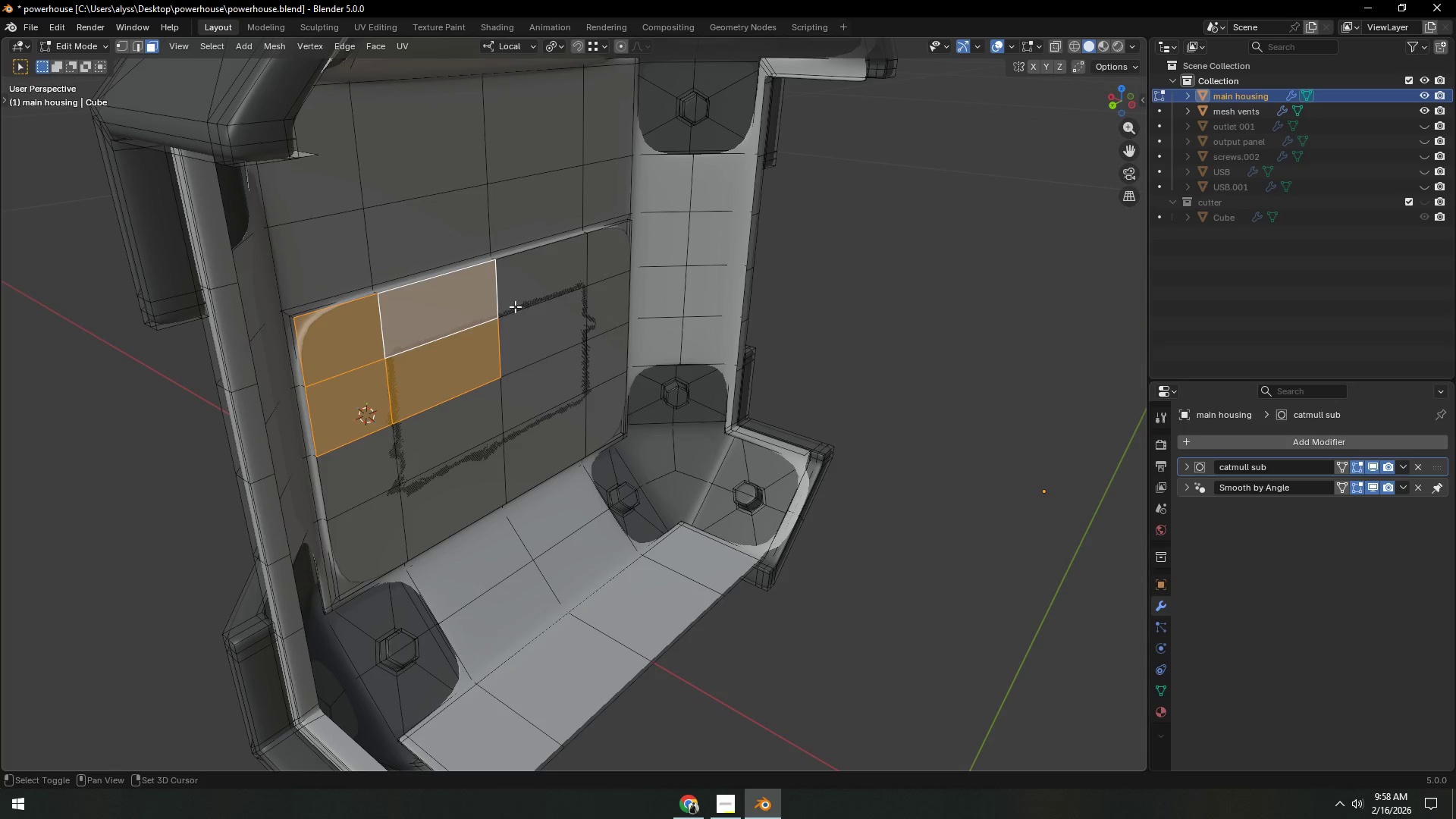 
hold_key(key=ShiftLeft, duration=1.5)
triple_click([523, 301])
 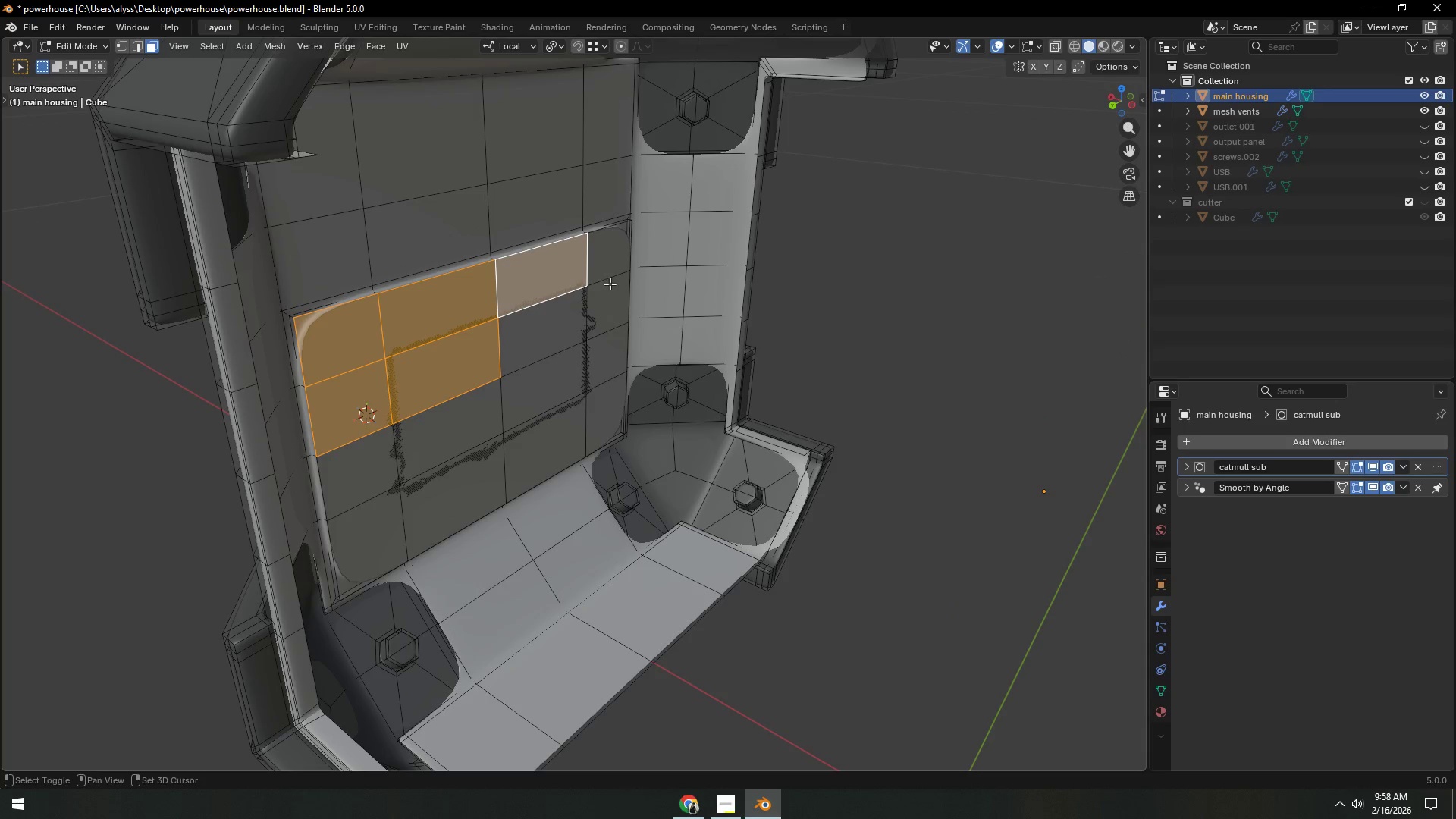 
left_click([608, 274])
 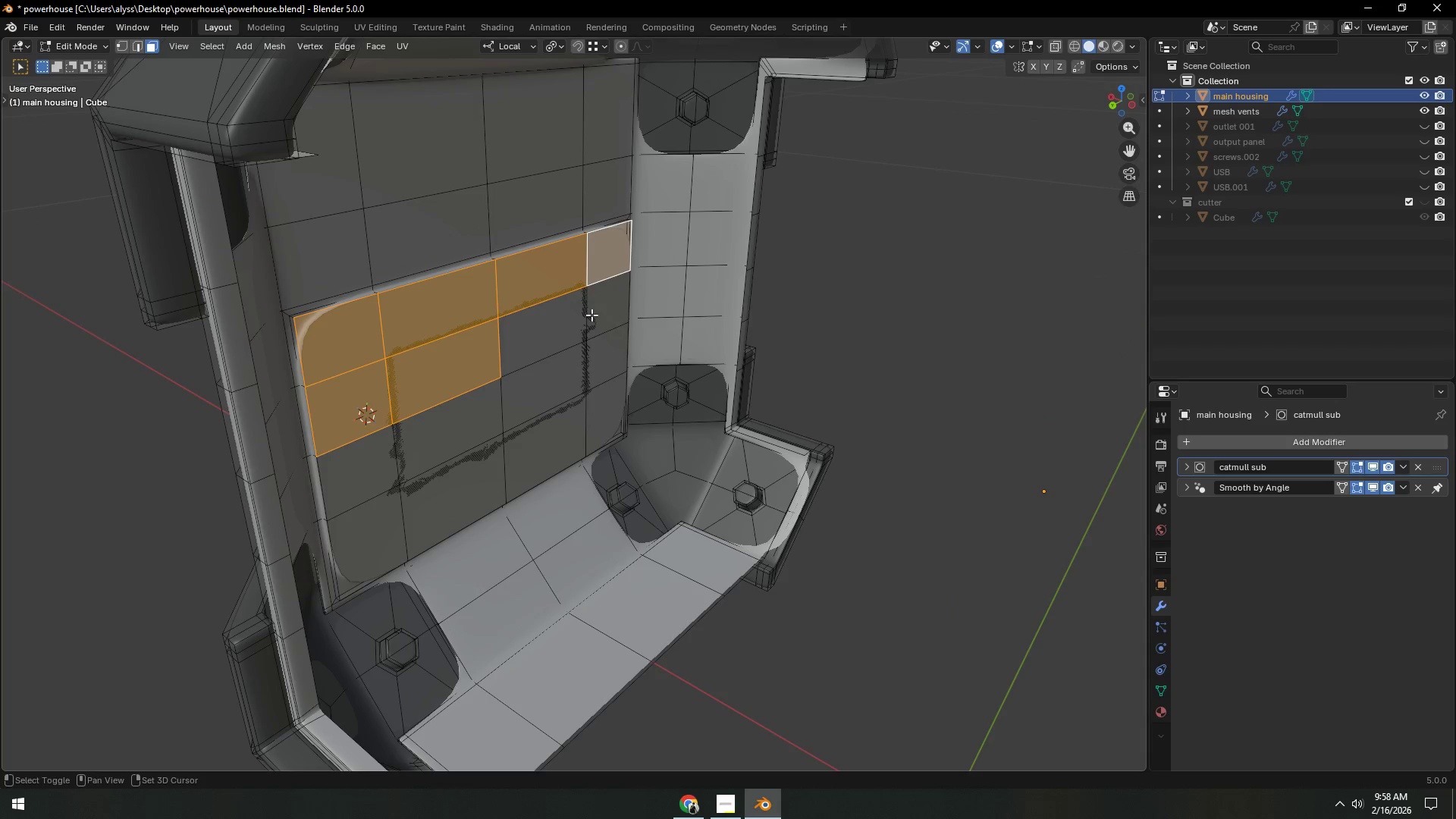 
hold_key(key=ShiftLeft, duration=0.88)
double_click([591, 317])
 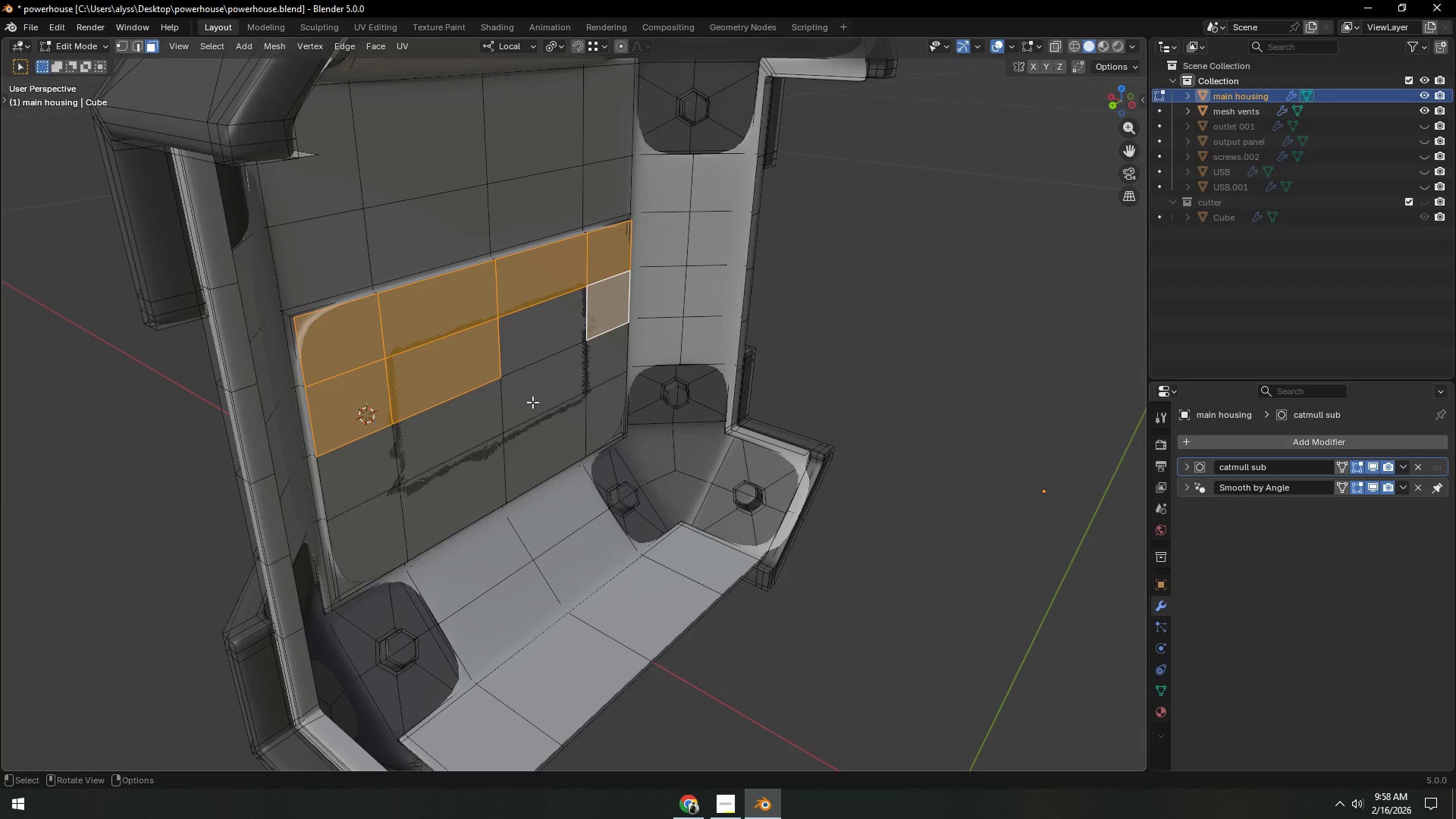 
left_click([470, 425])
 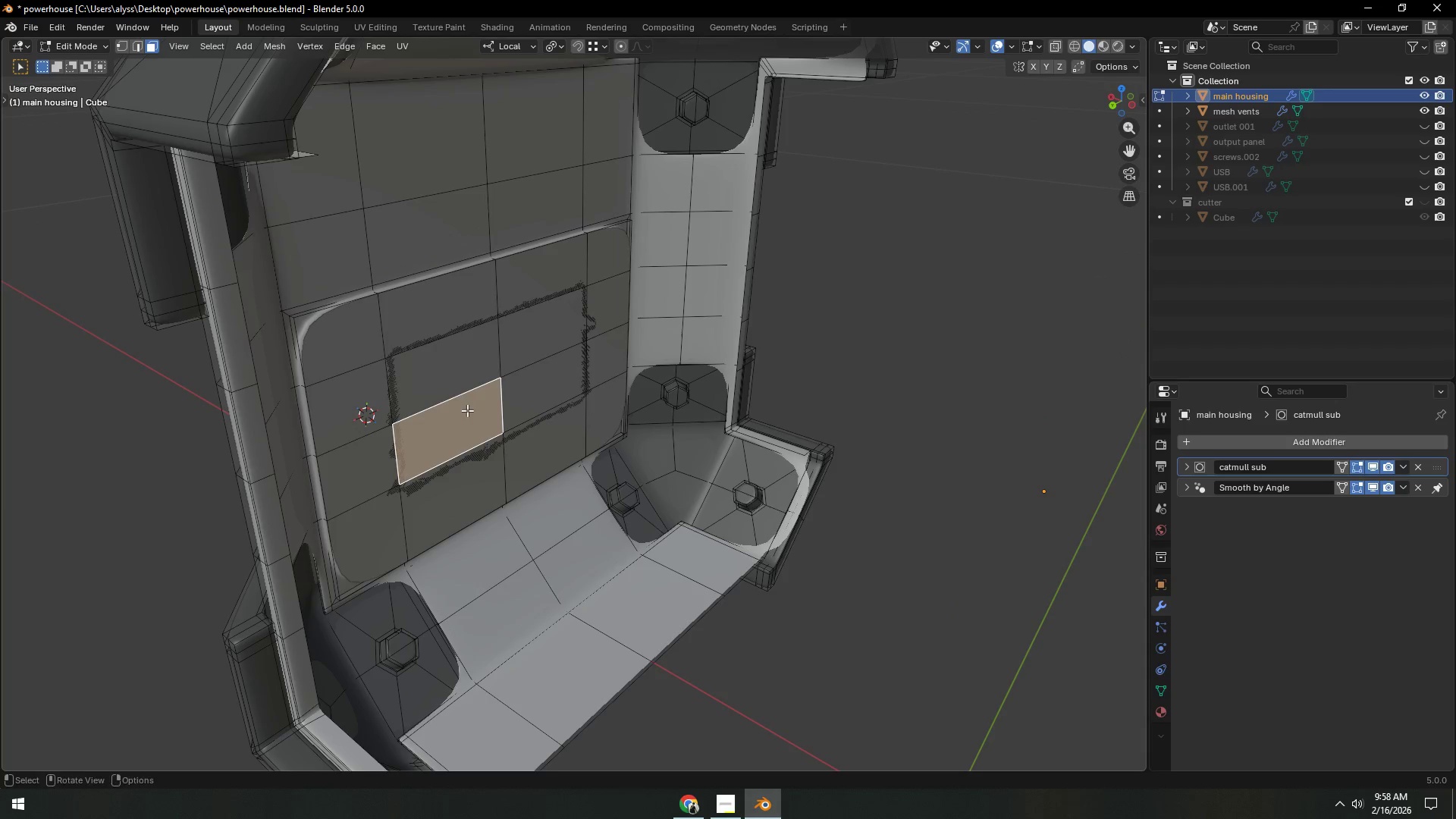 
hold_key(key=ShiftLeft, duration=0.75)
triple_click([541, 388])
 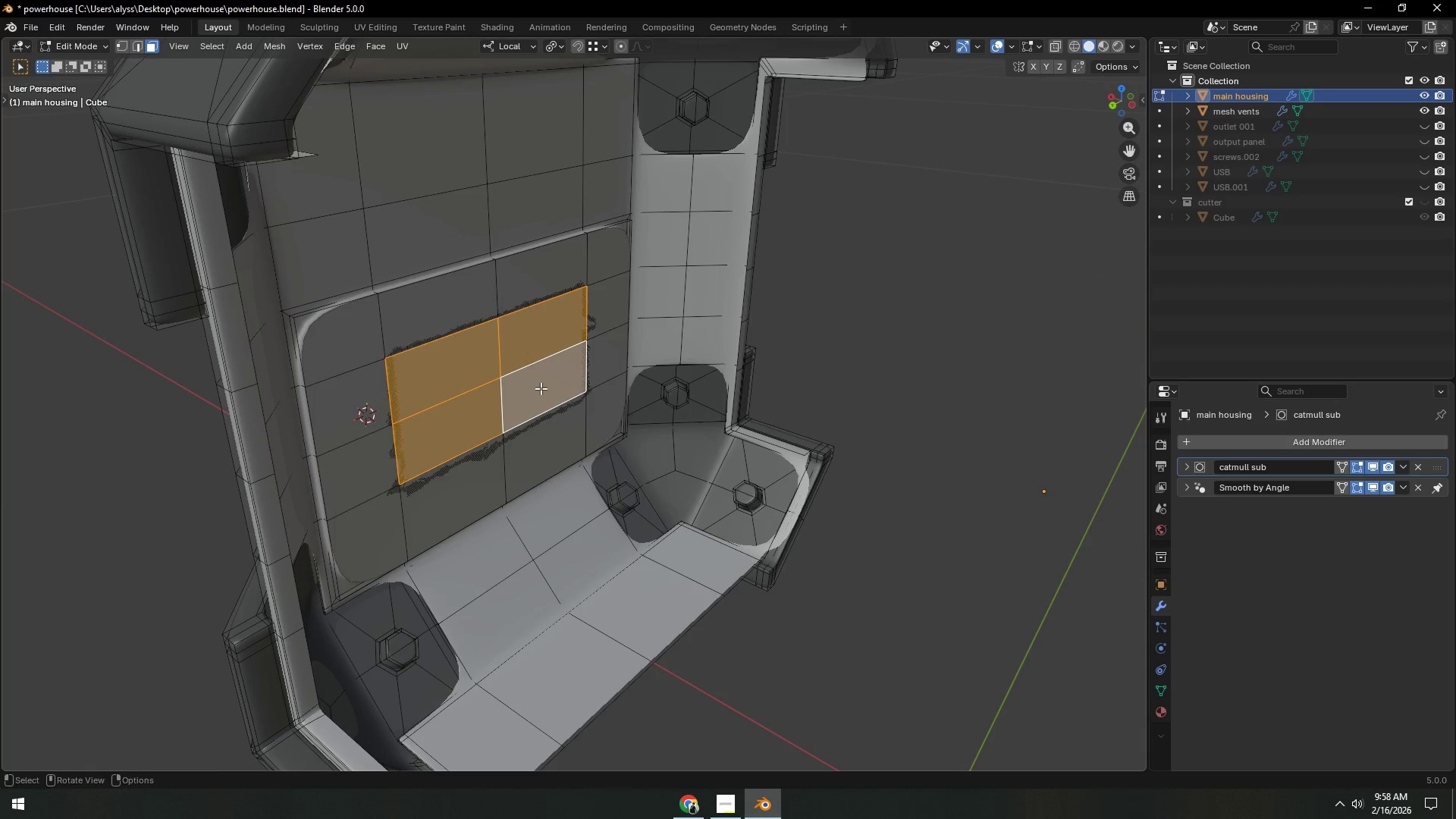 
 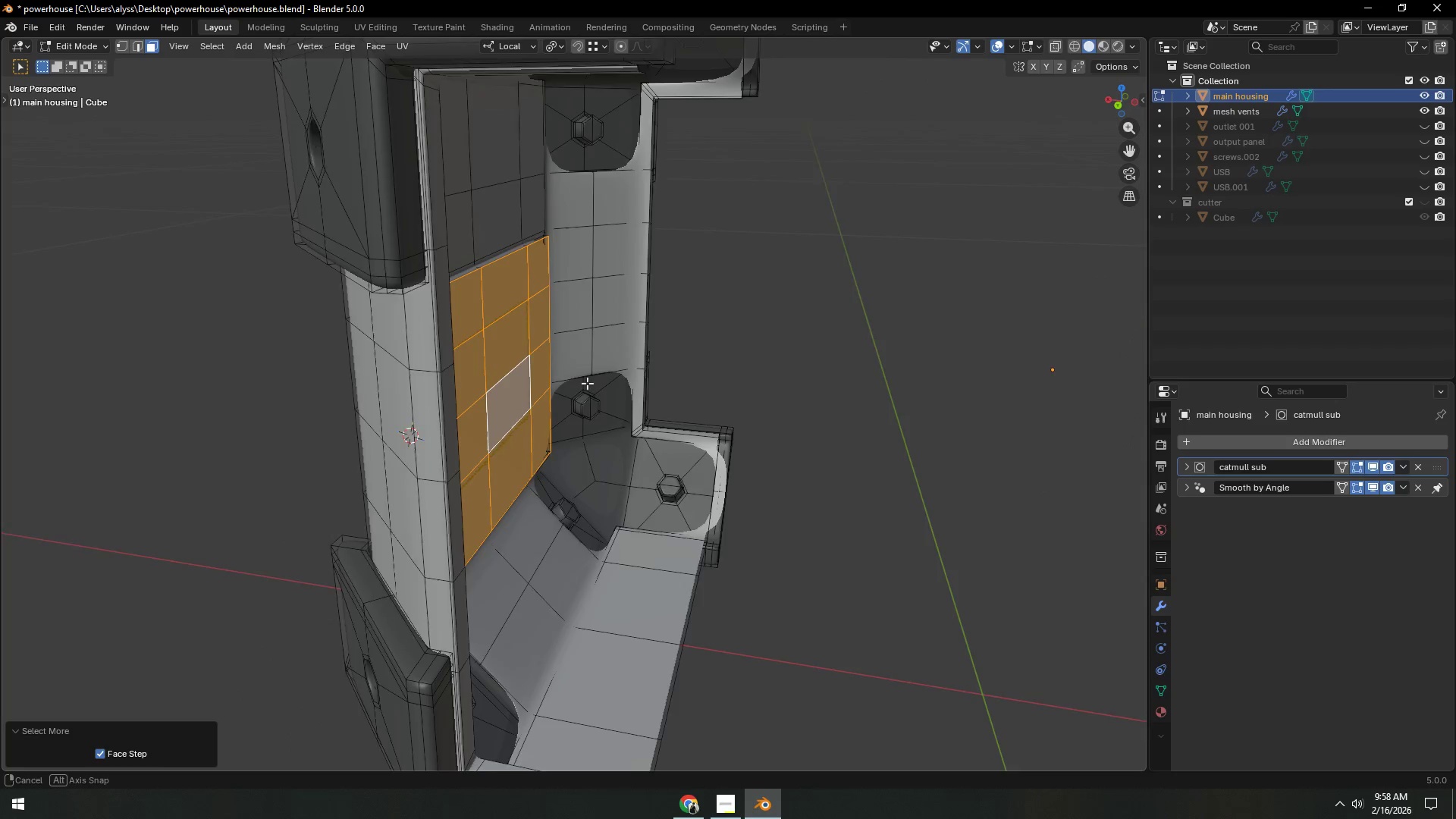 
type(gx)
 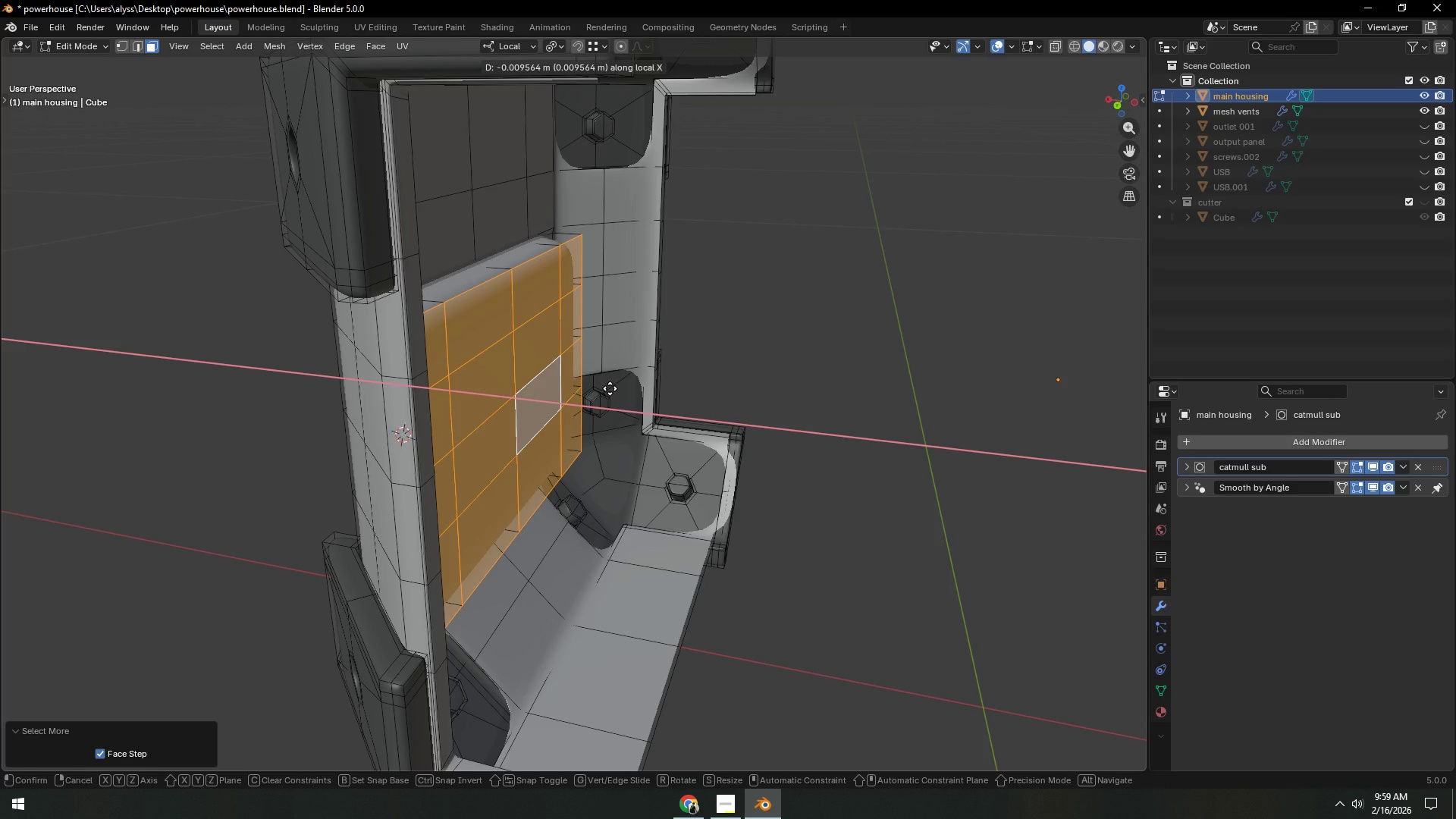 
left_click([610, 388])
 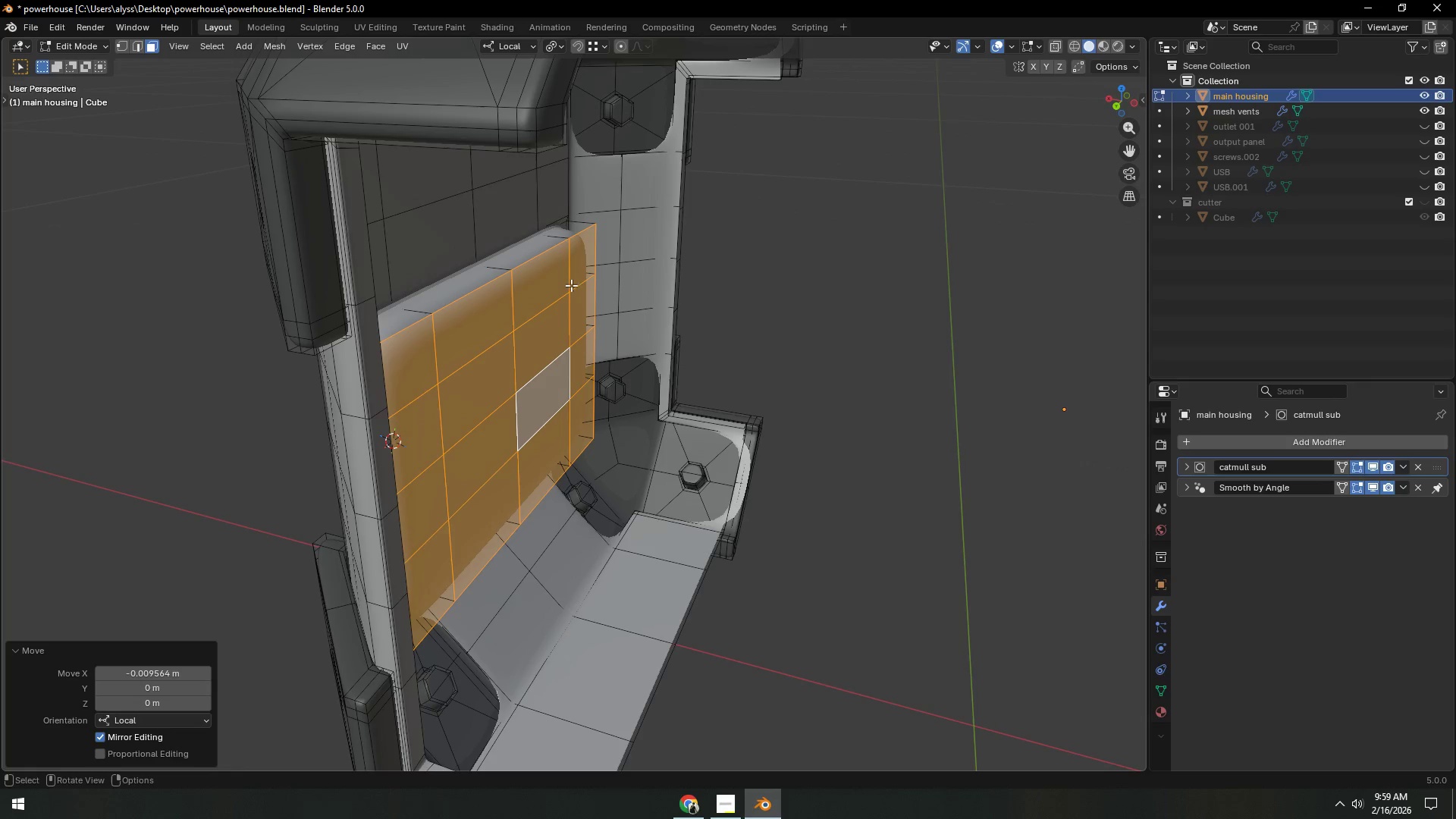 
key(Control+ControlLeft)
 